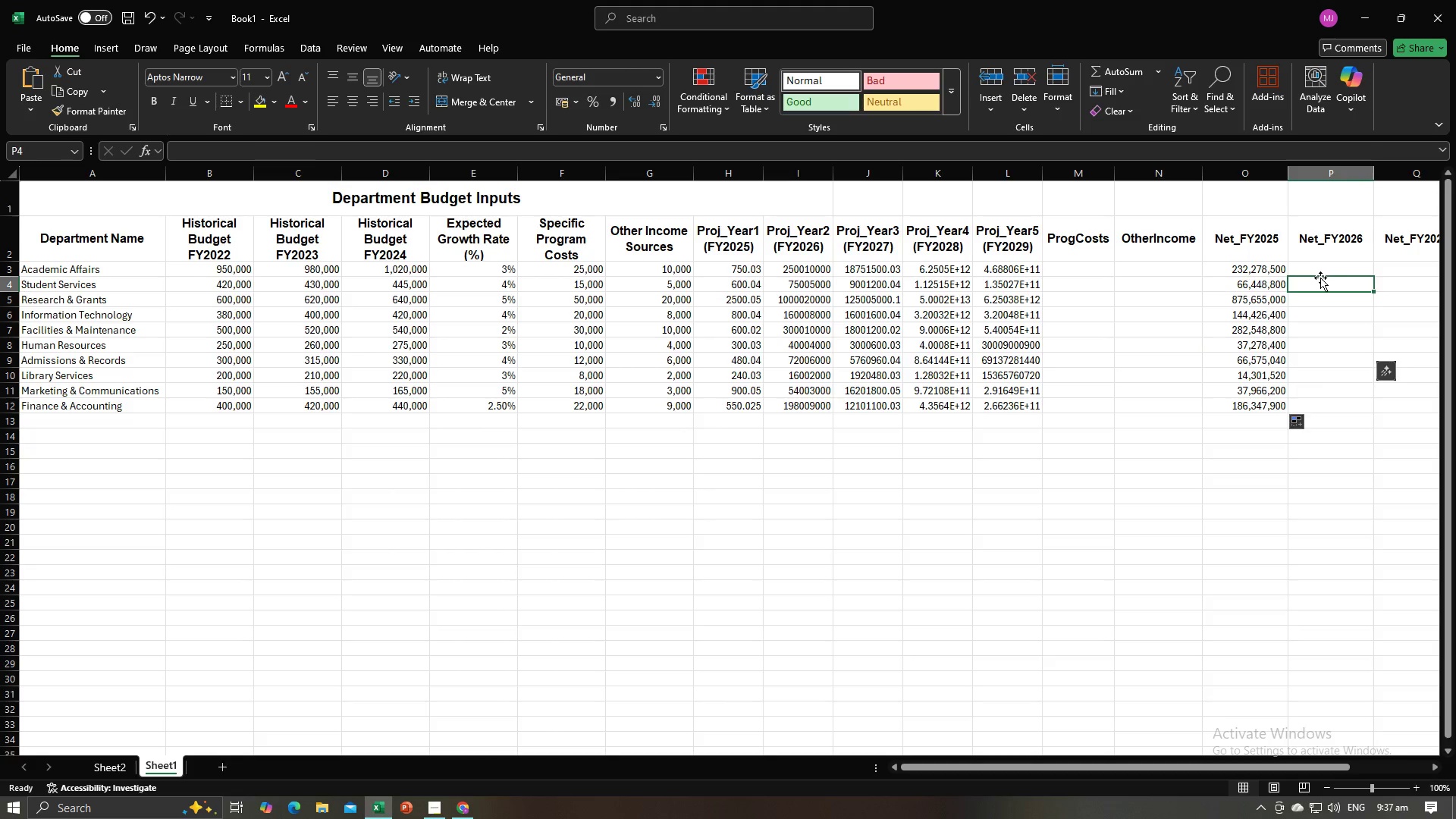 
key(Alt+Tab)
 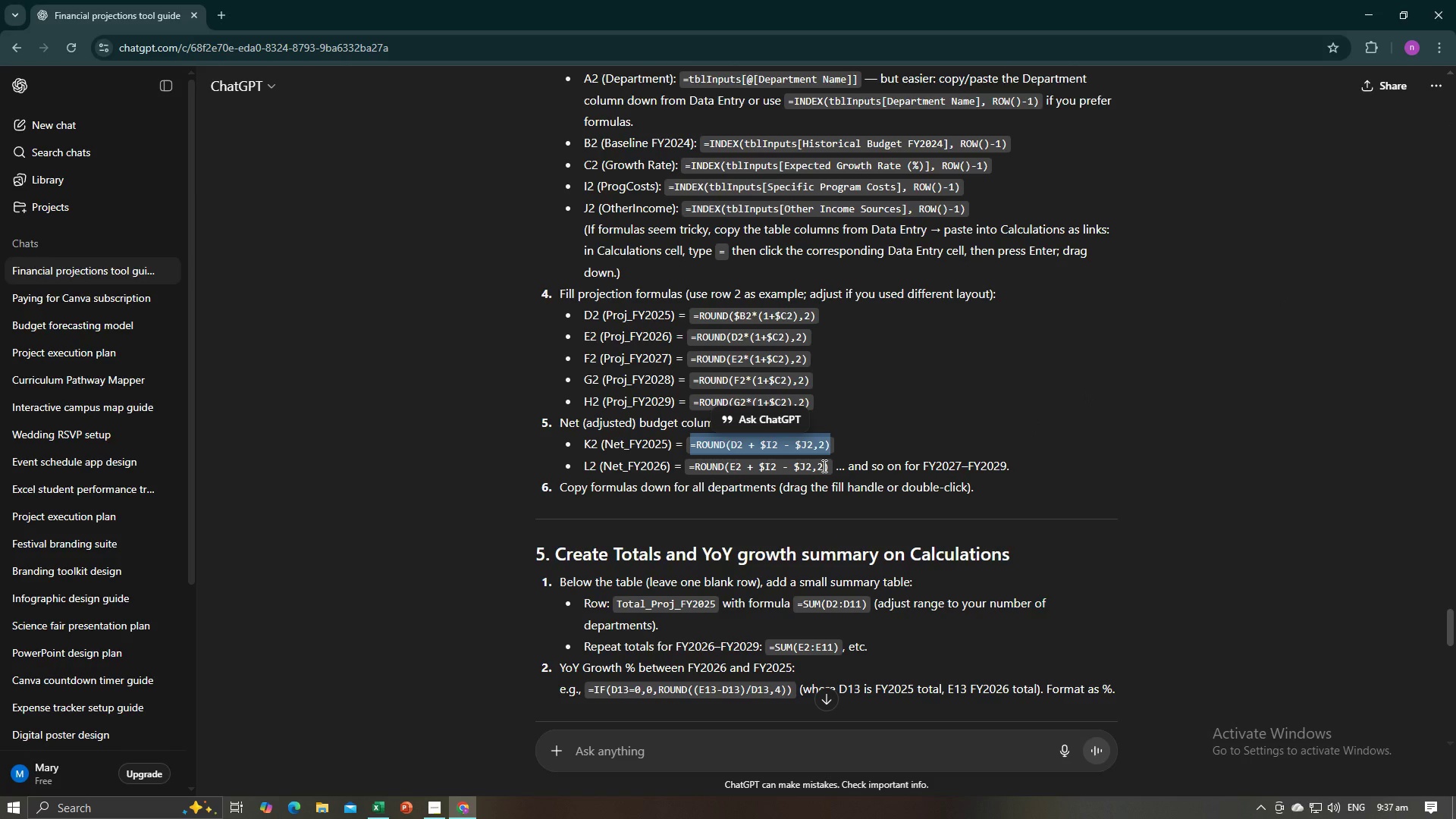 
wait(5.01)
 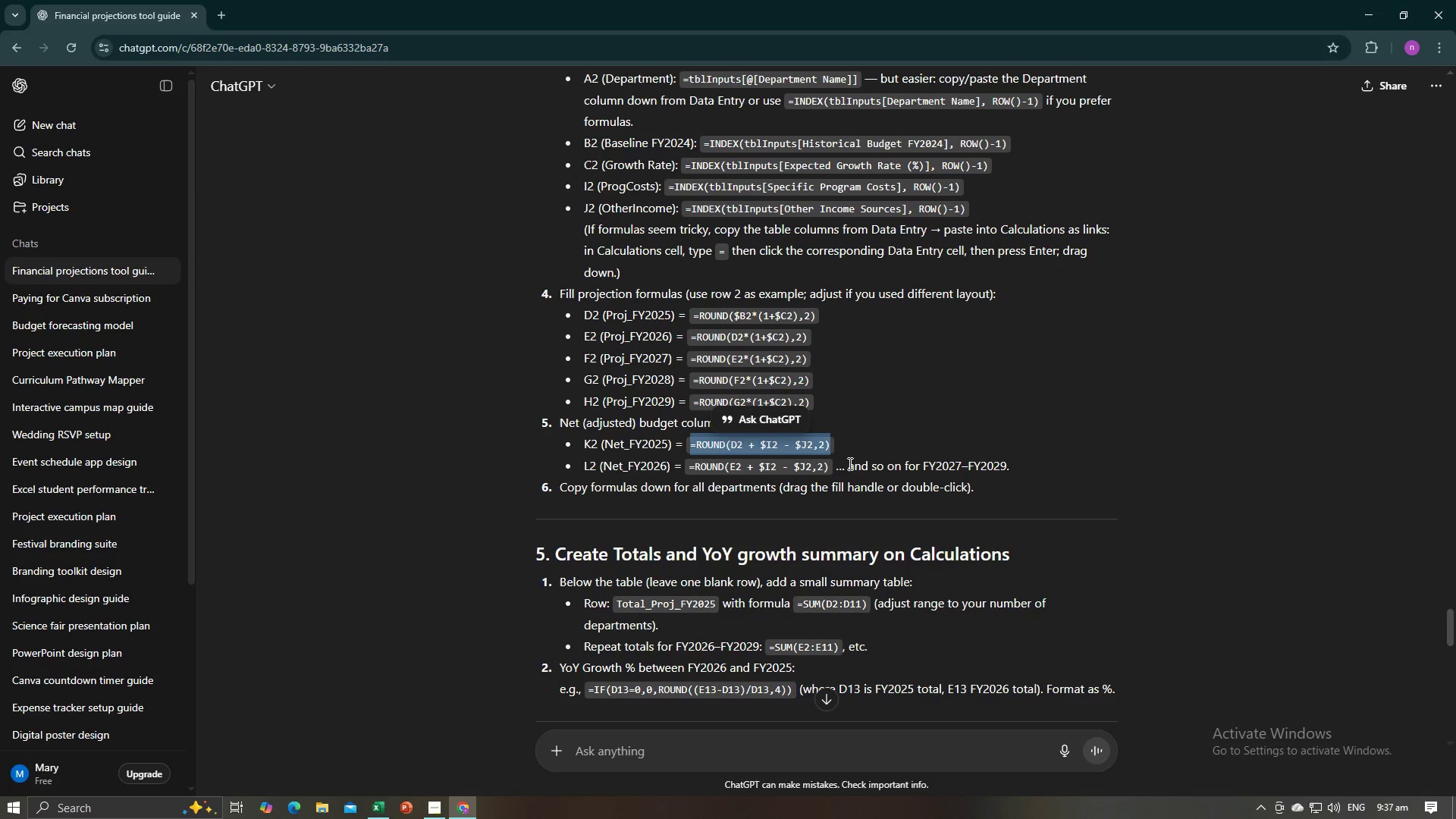 
key(Alt+AltLeft)
 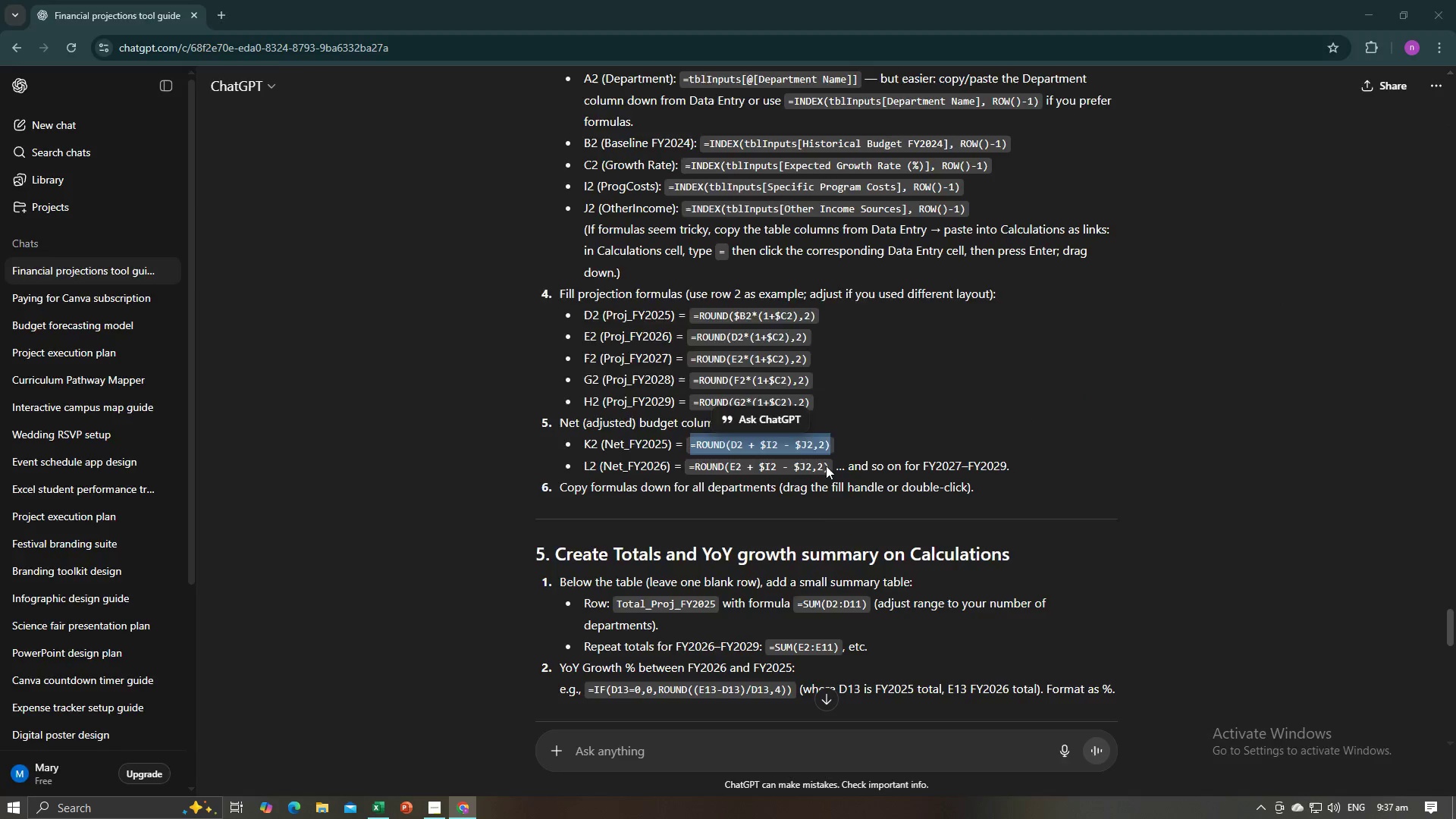 
key(Alt+Tab)
 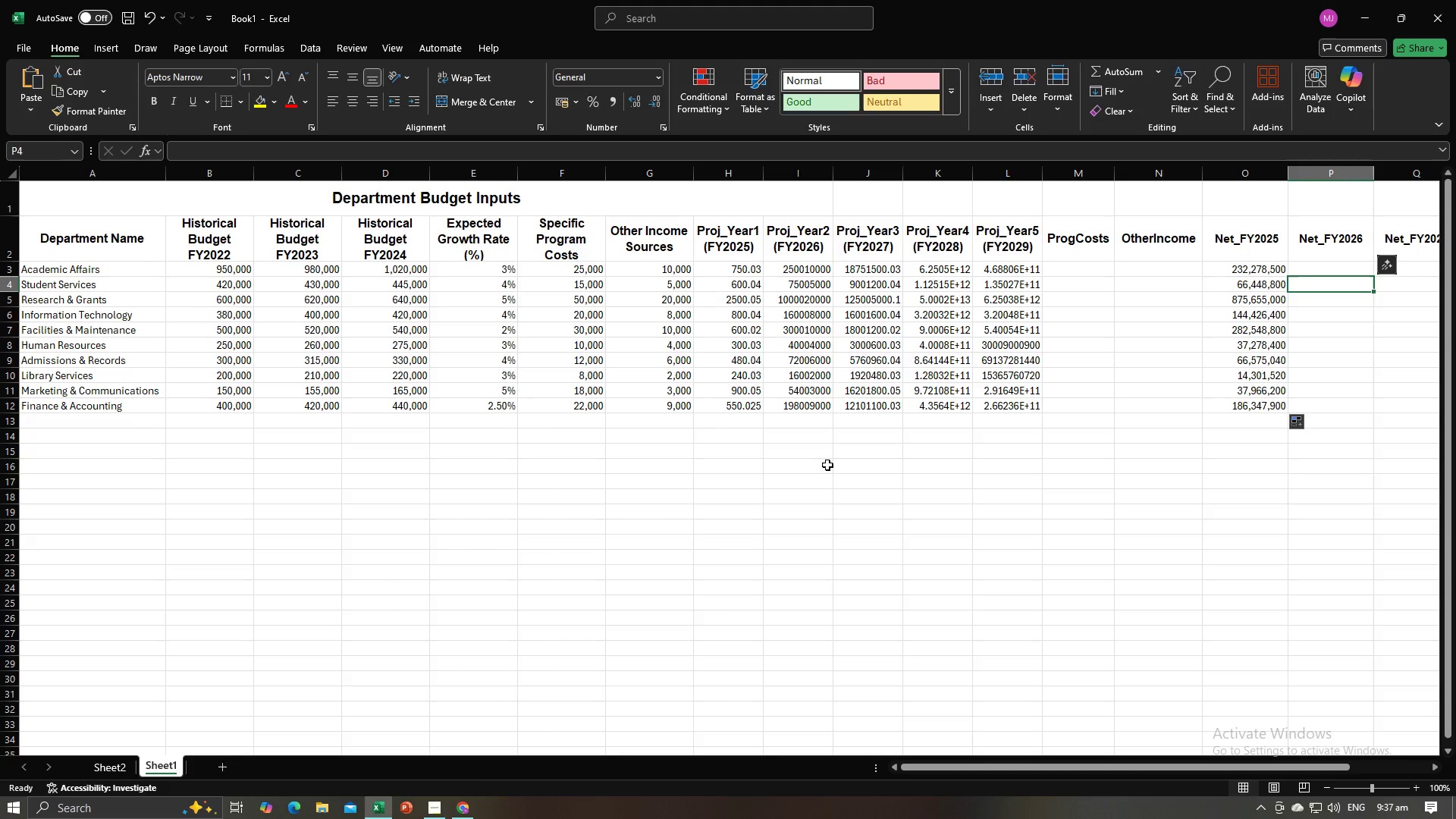 
key(Alt+AltLeft)
 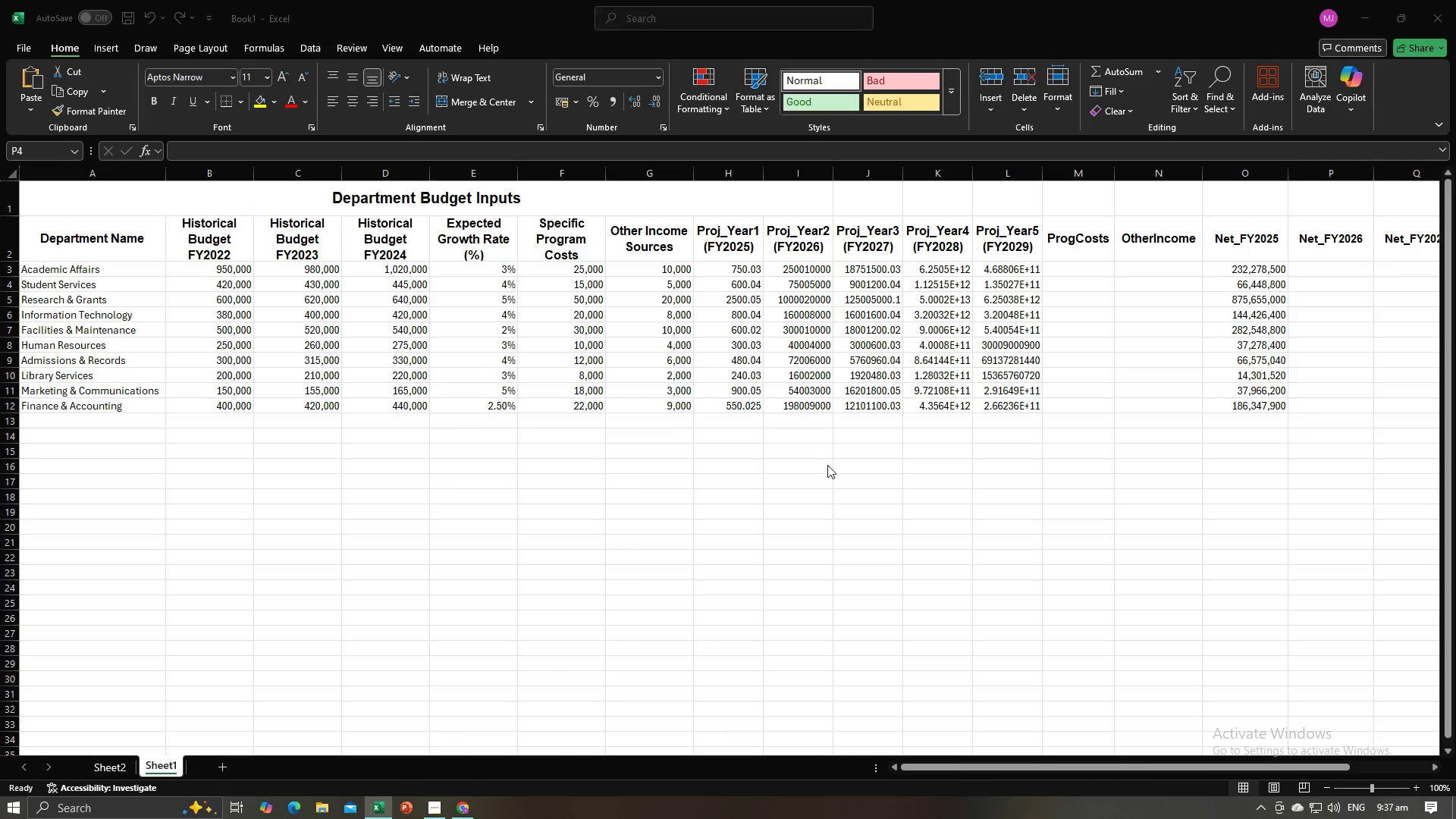 
key(Alt+Tab)
 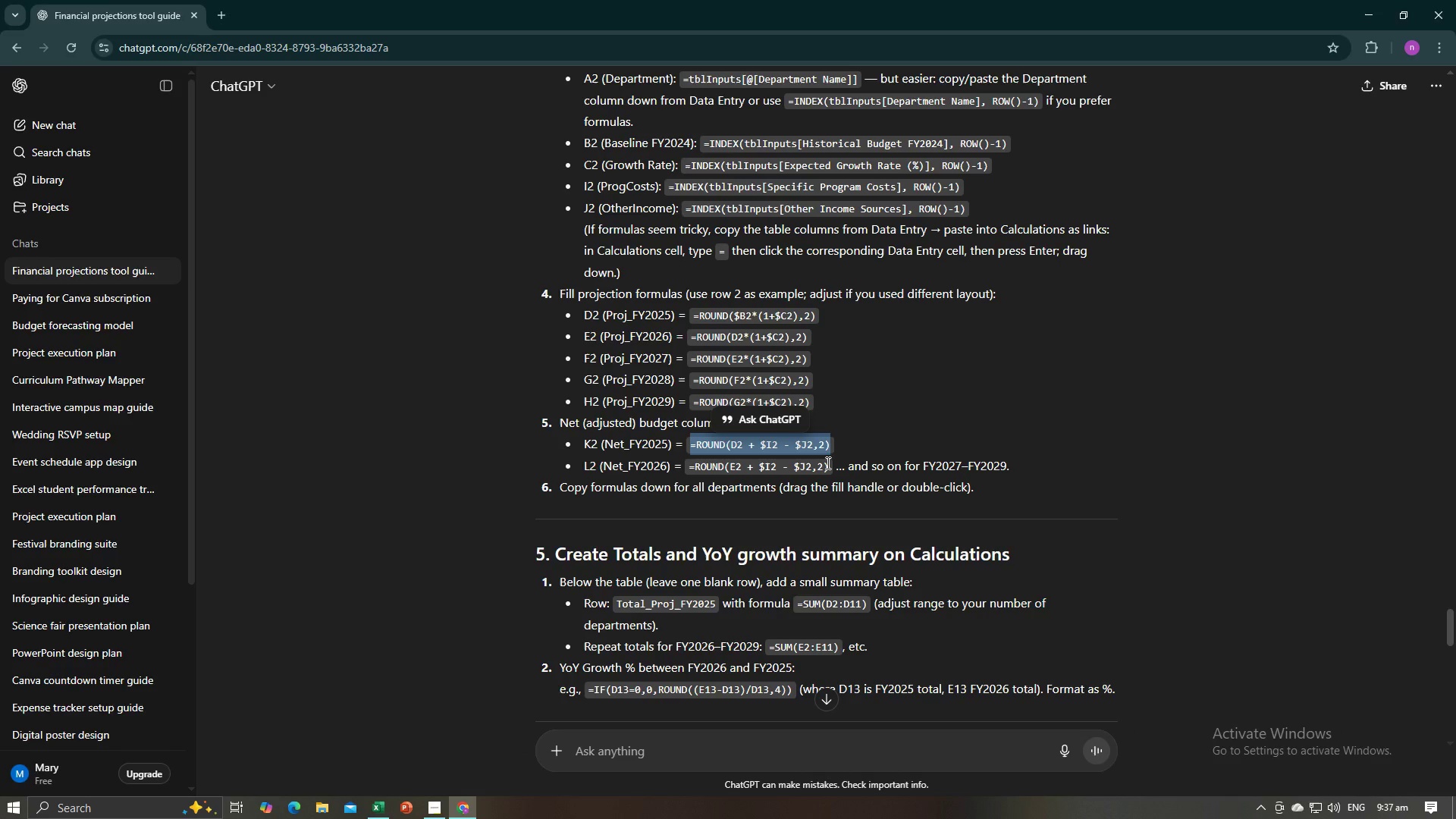 
wait(16.65)
 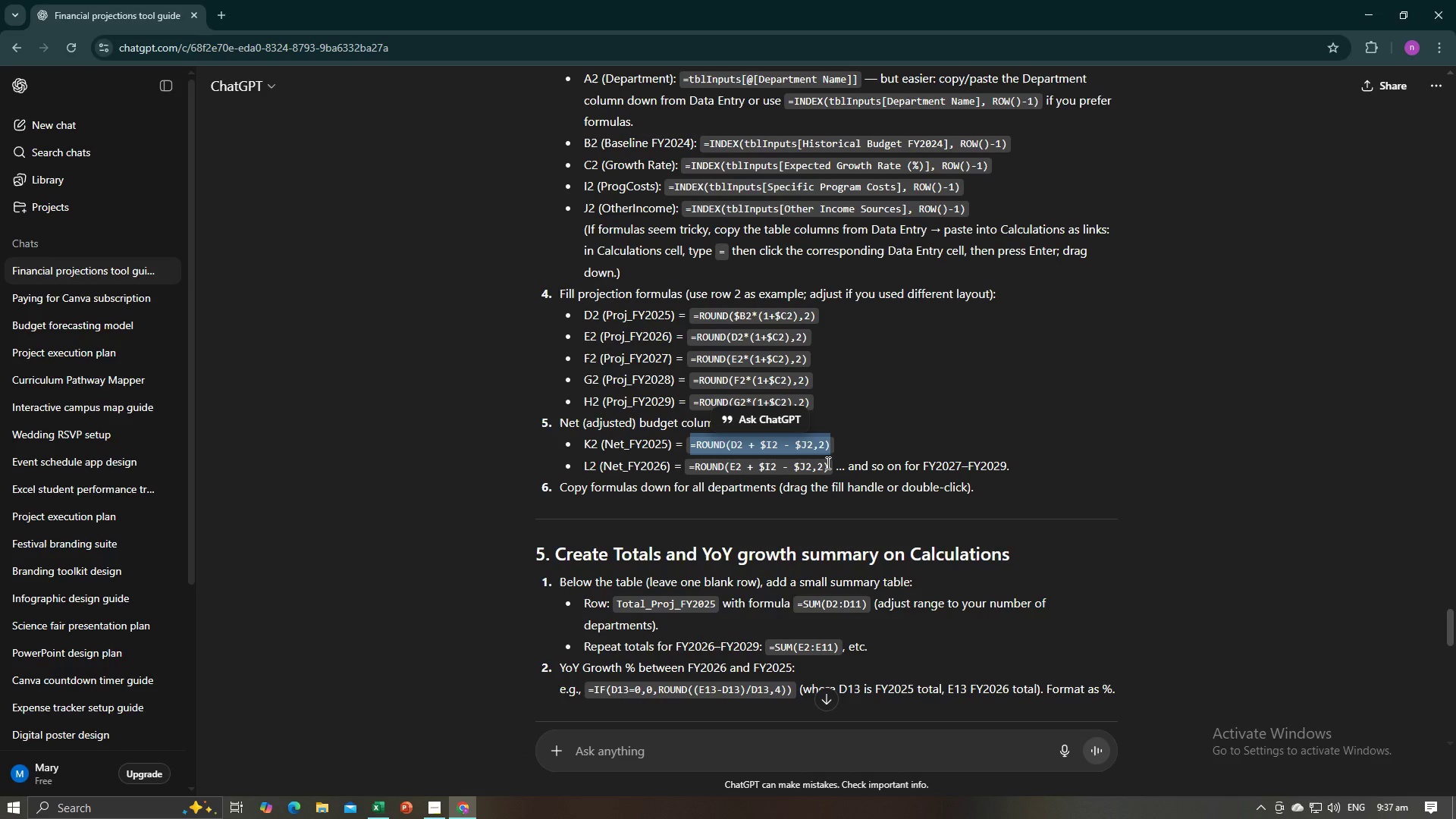 
key(Alt+AltLeft)
 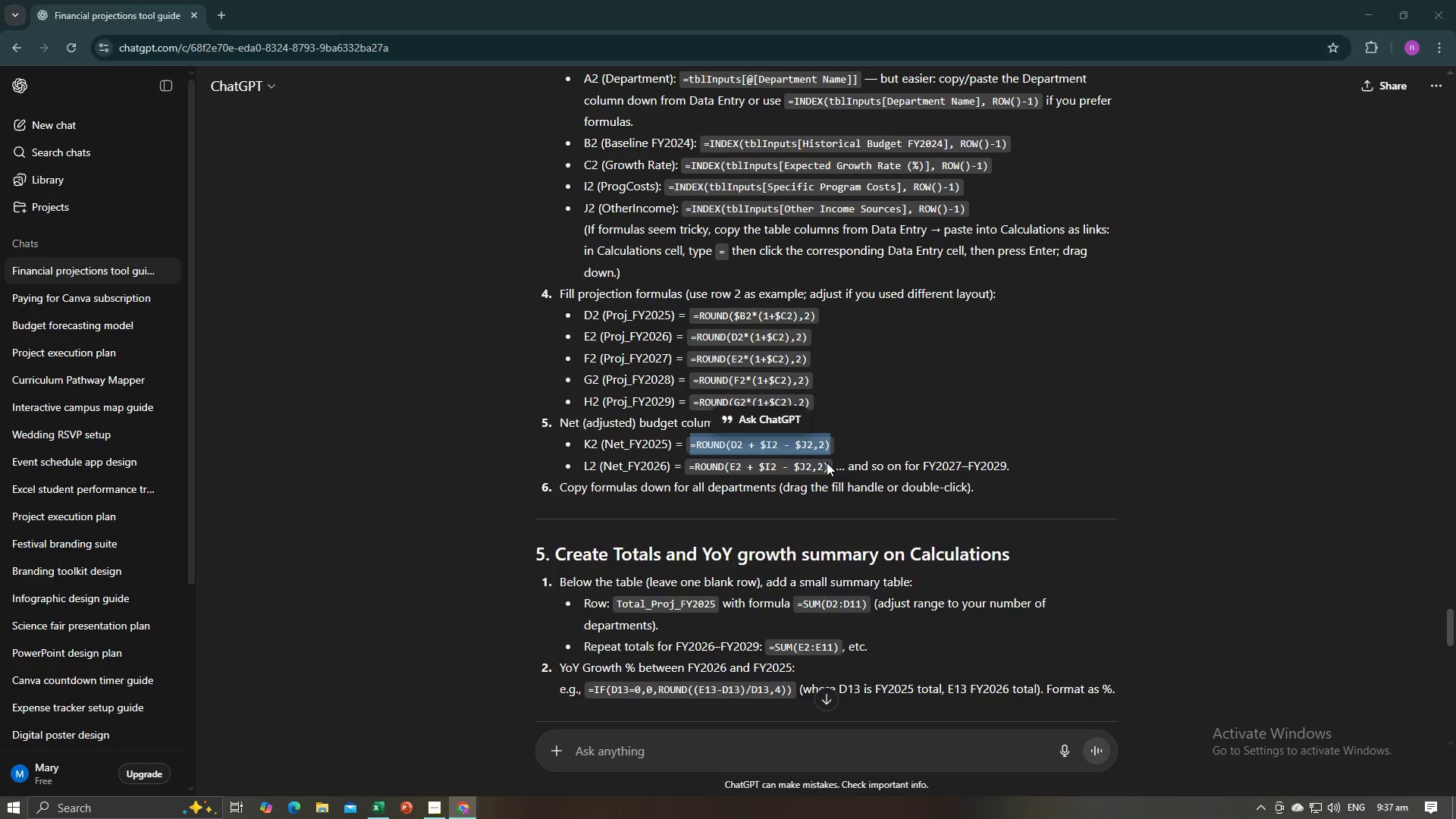 
key(Alt+Tab)
 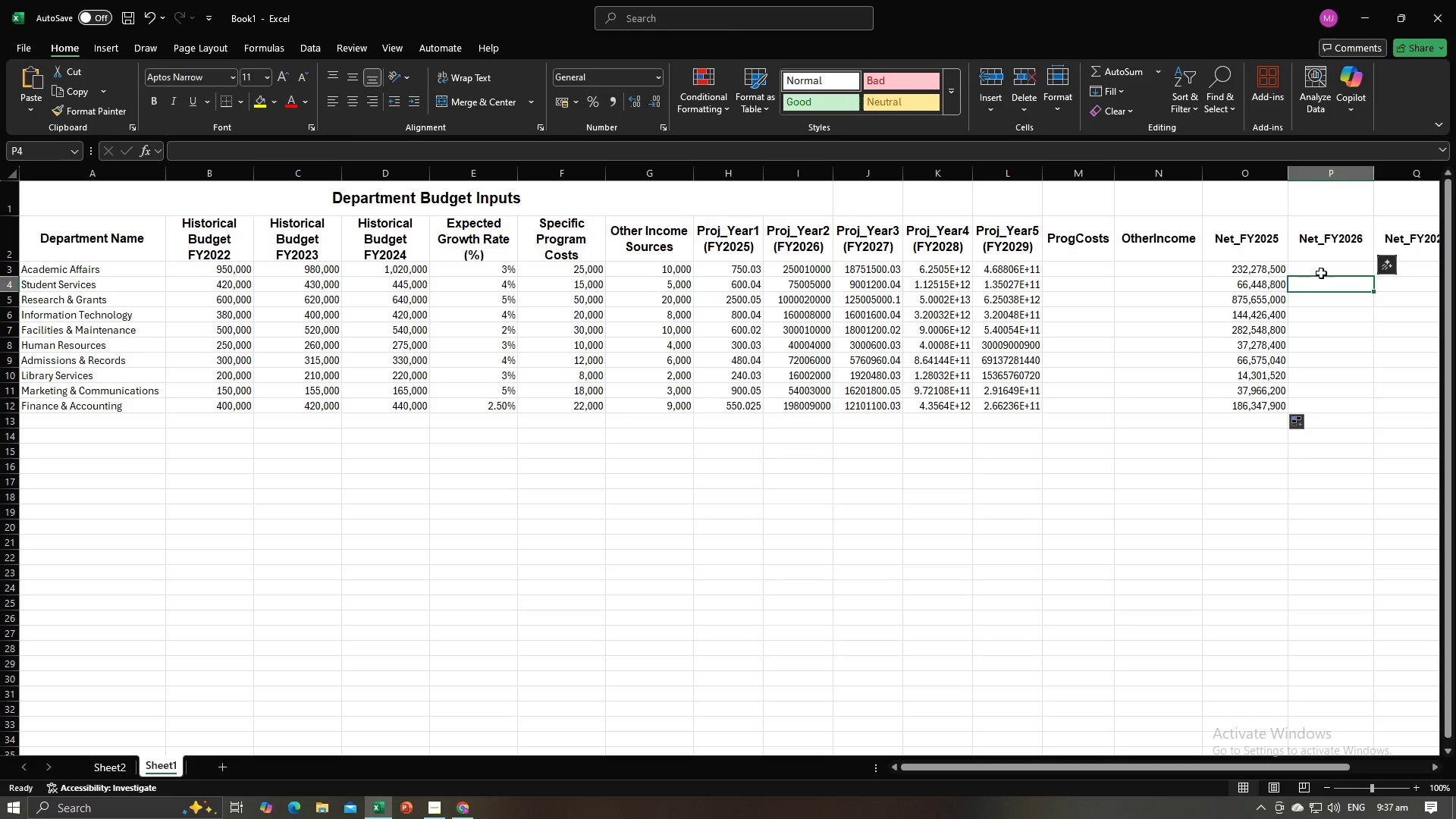 
left_click([1321, 273])
 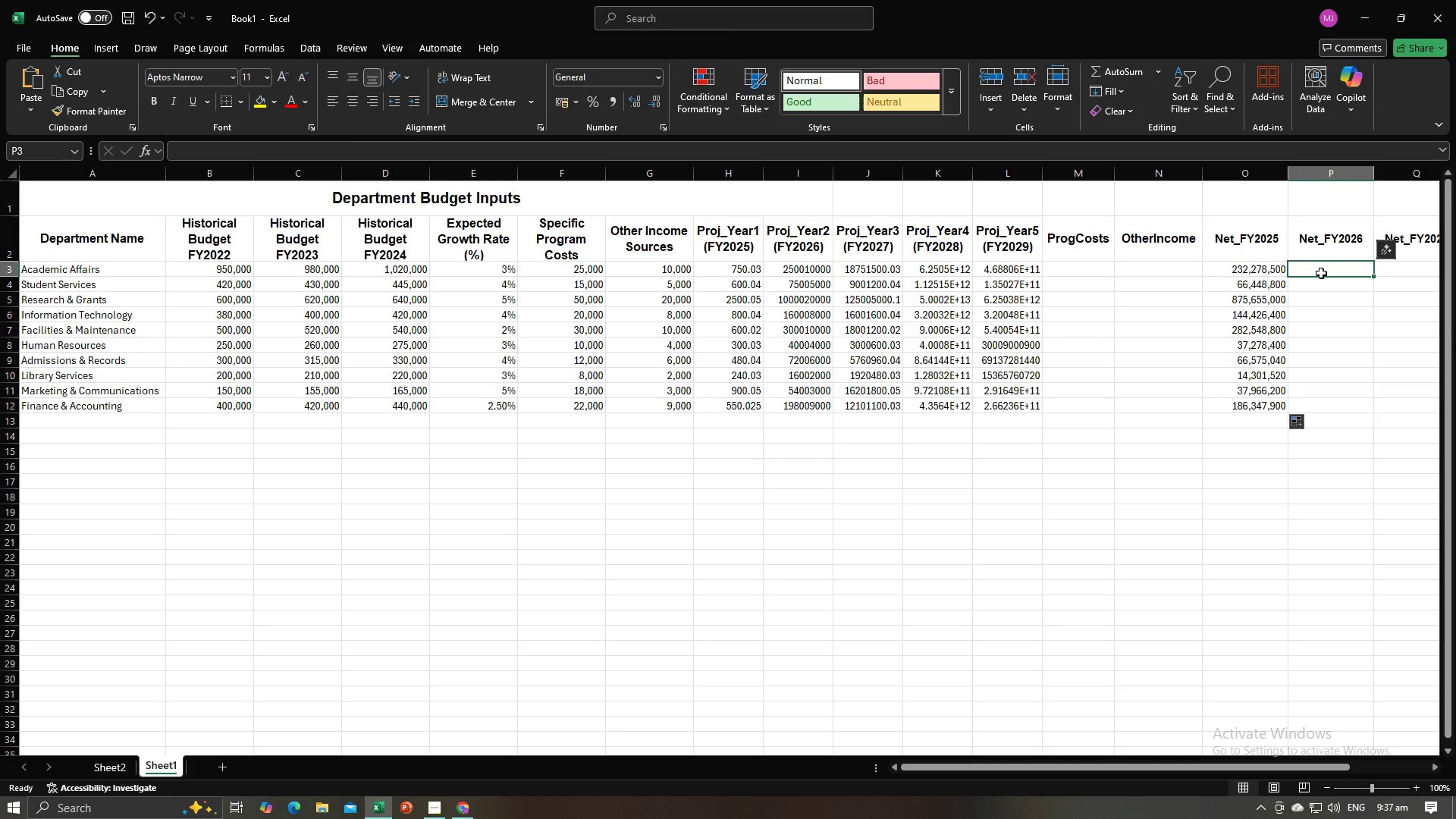 
key(Equal)
 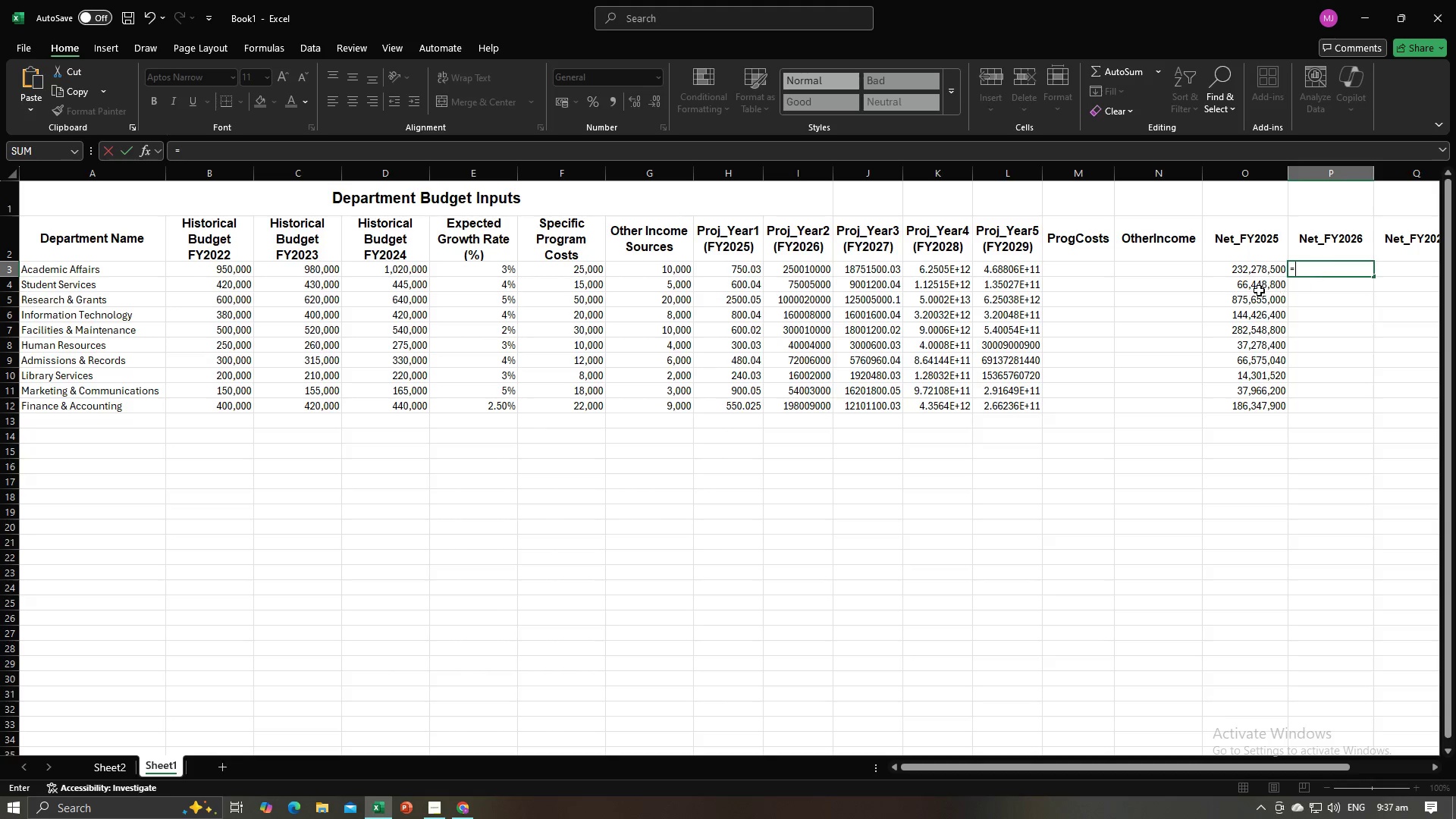 
left_click([1243, 279])
 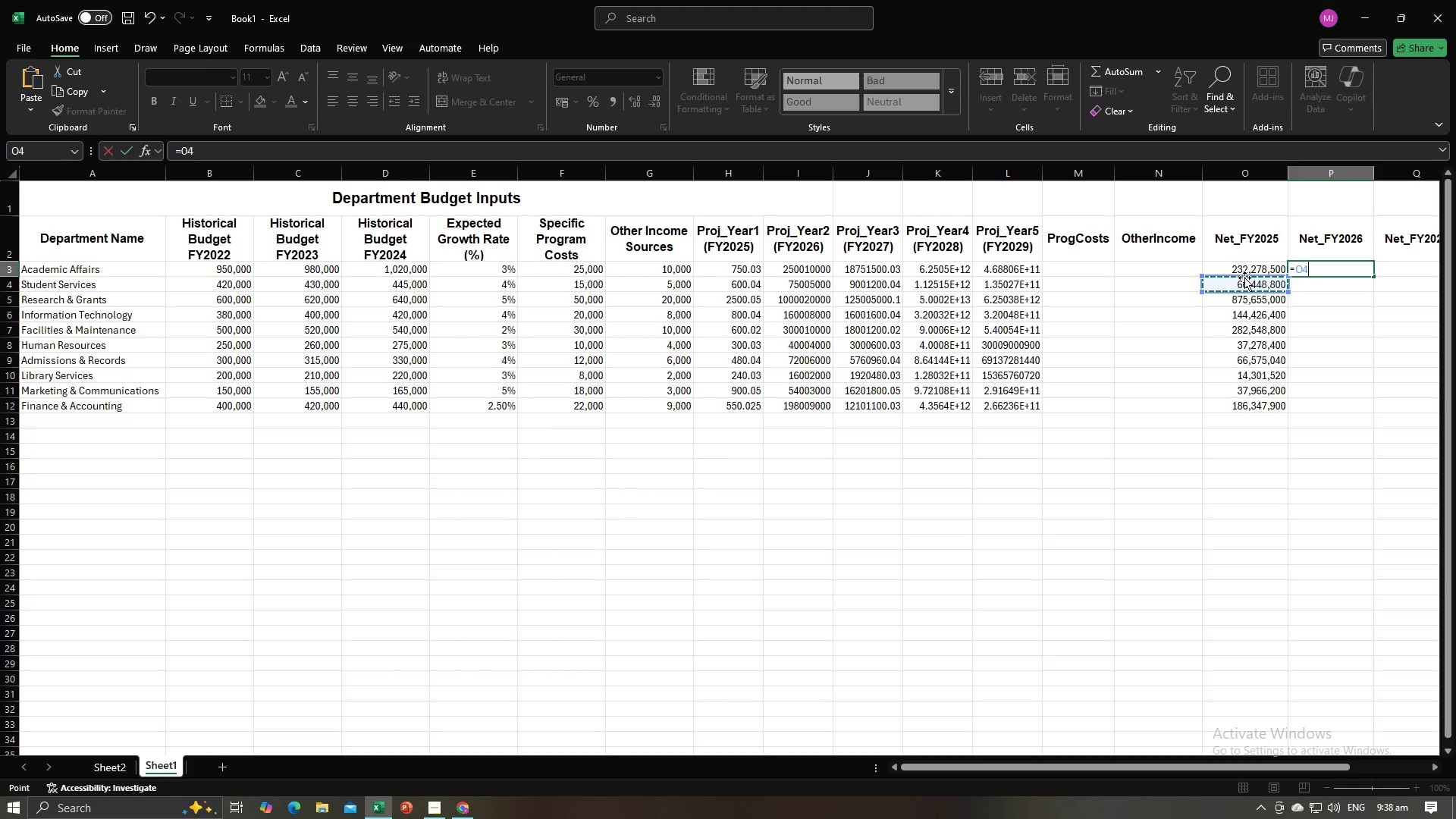 
key(Backspace)
 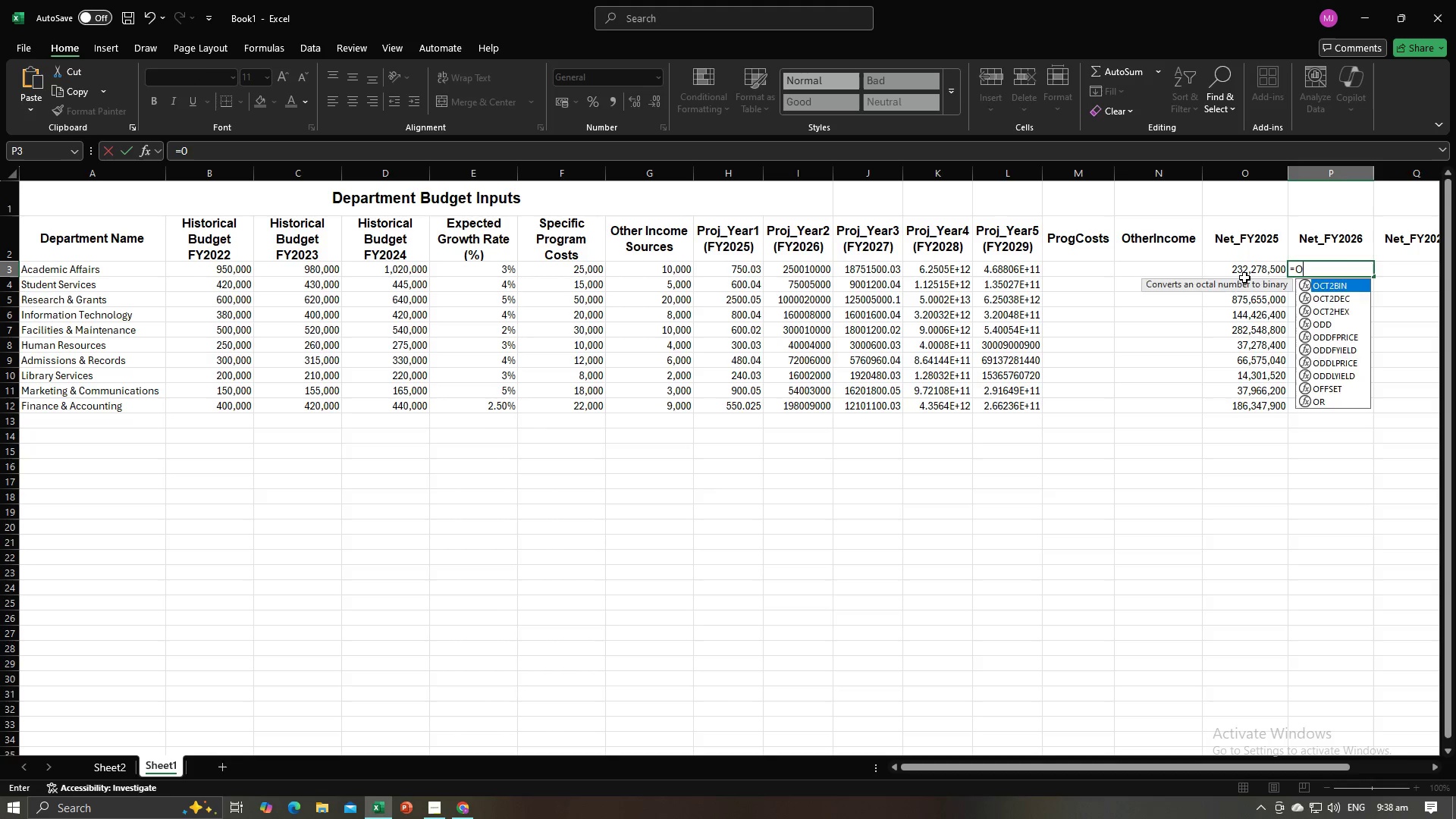 
key(Backspace)
 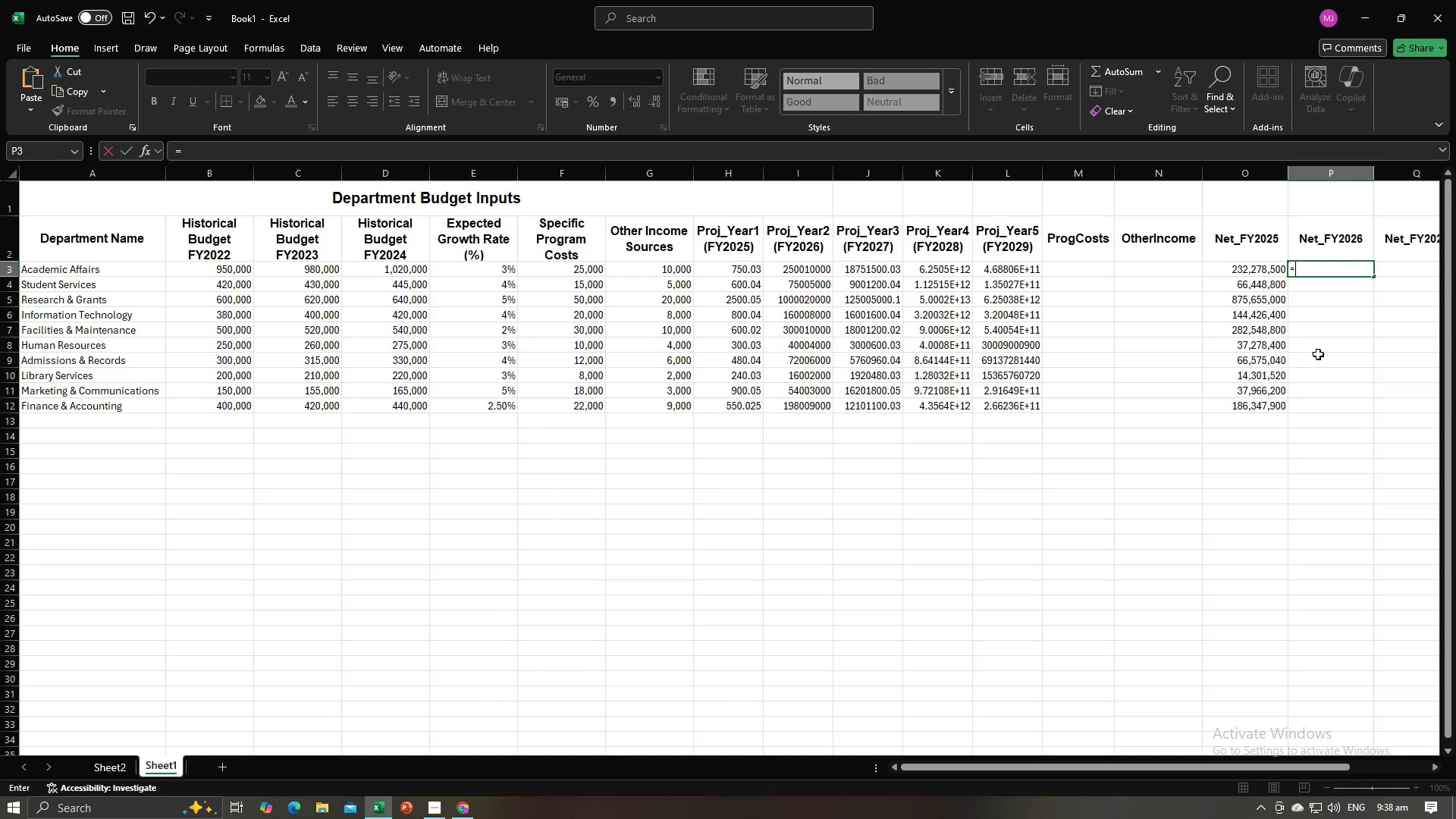 
key(Backspace)
 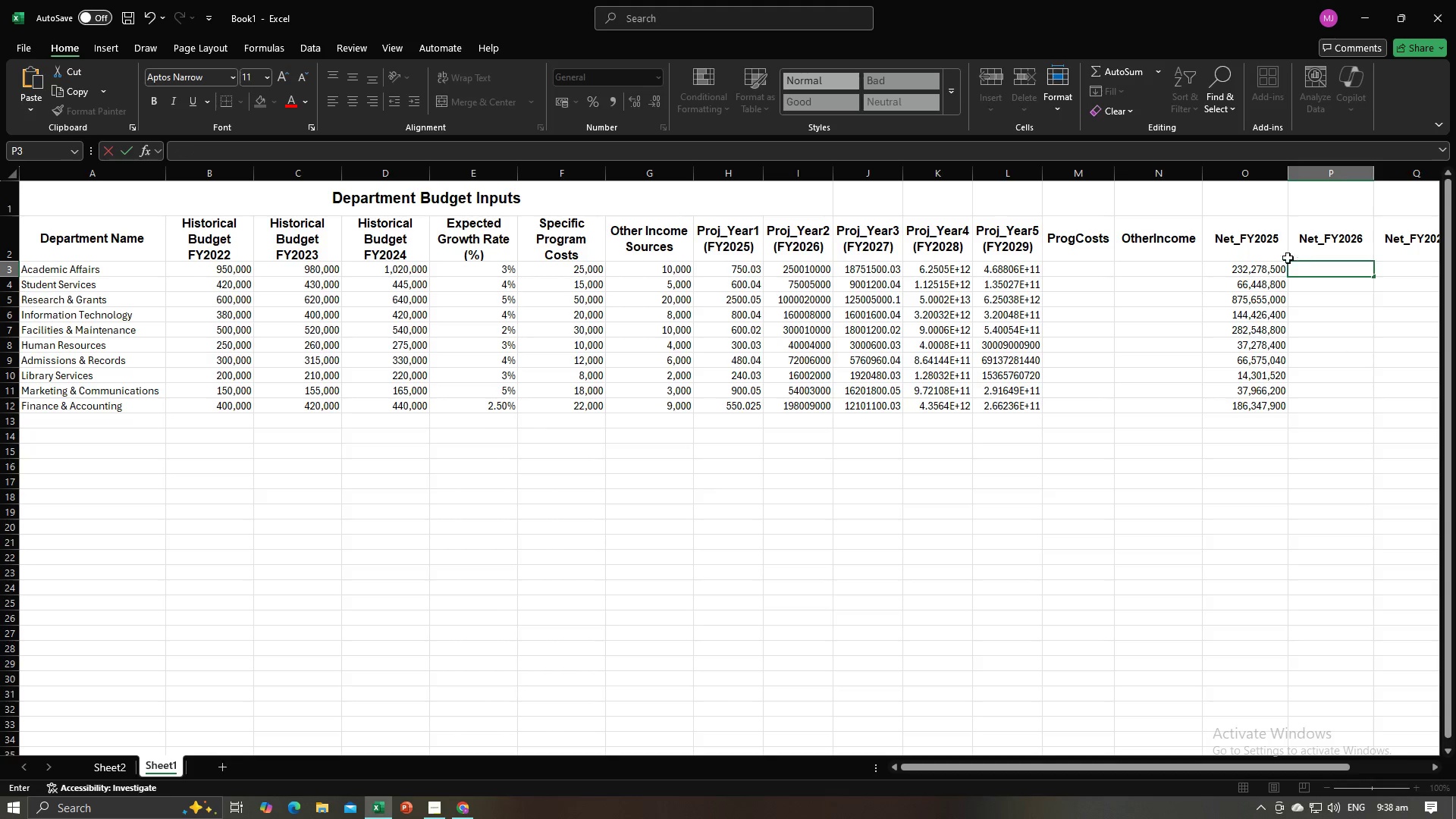 
left_click([1272, 269])
 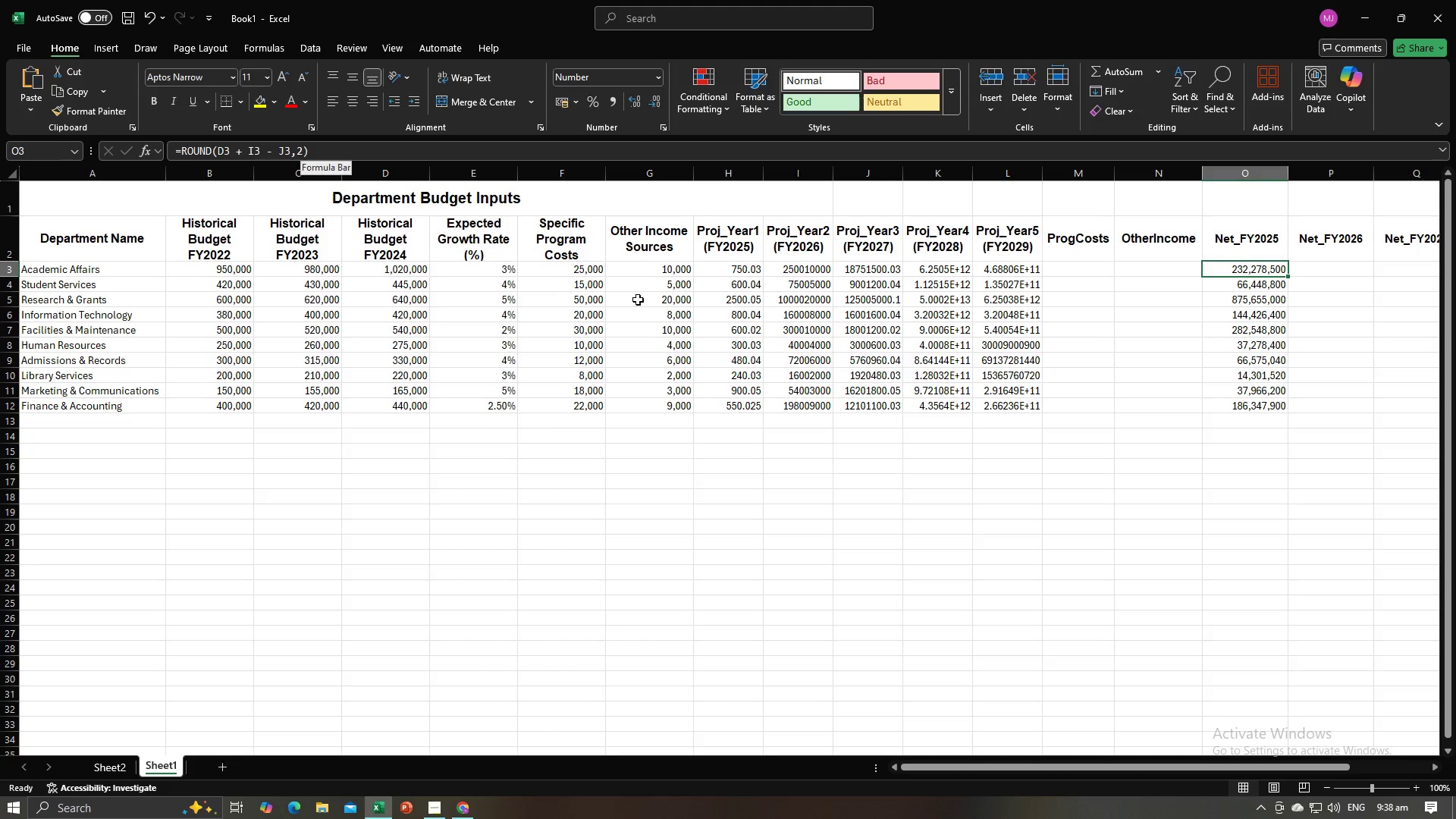 
wait(5.88)
 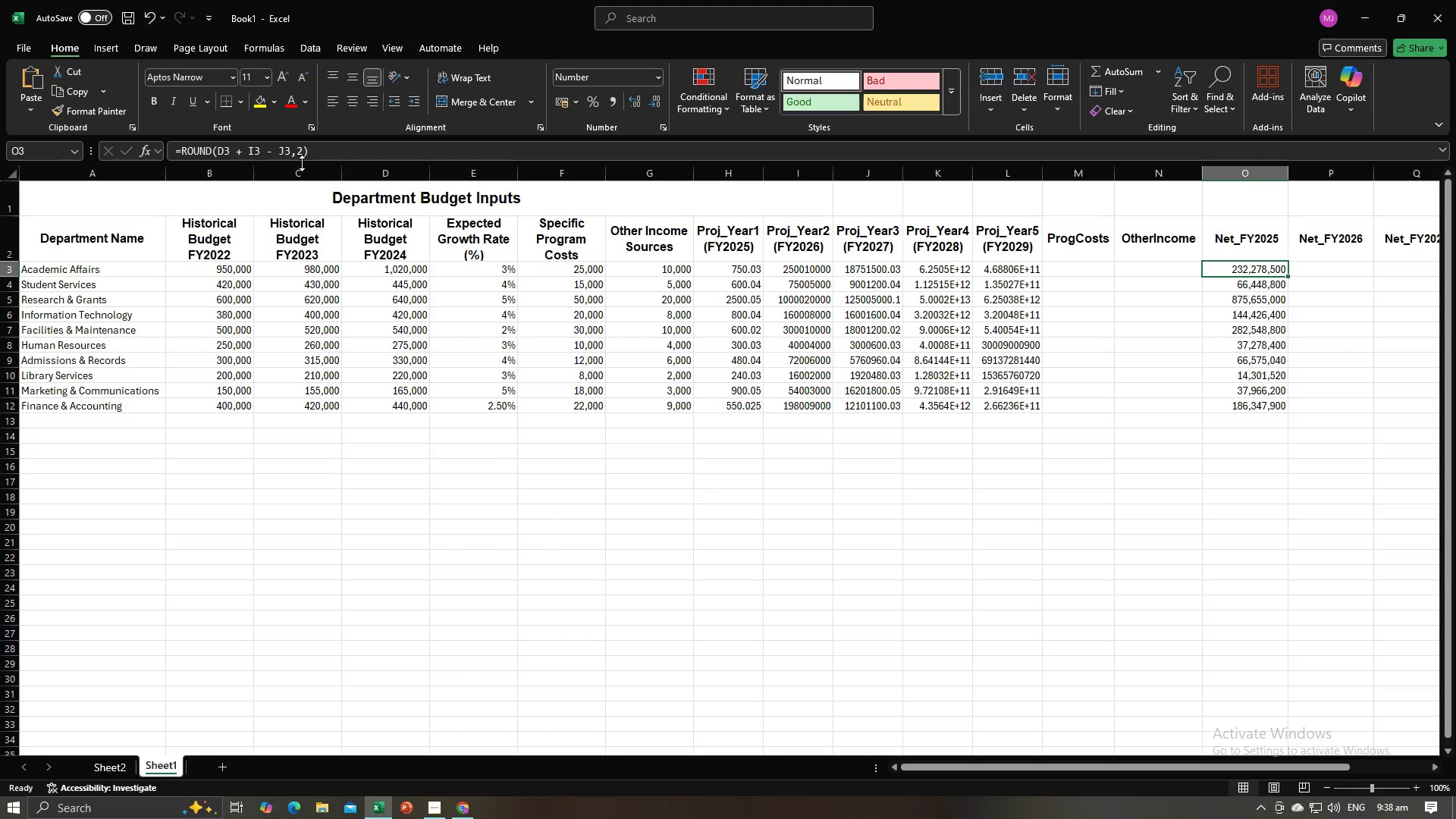 
left_click([861, 275])
 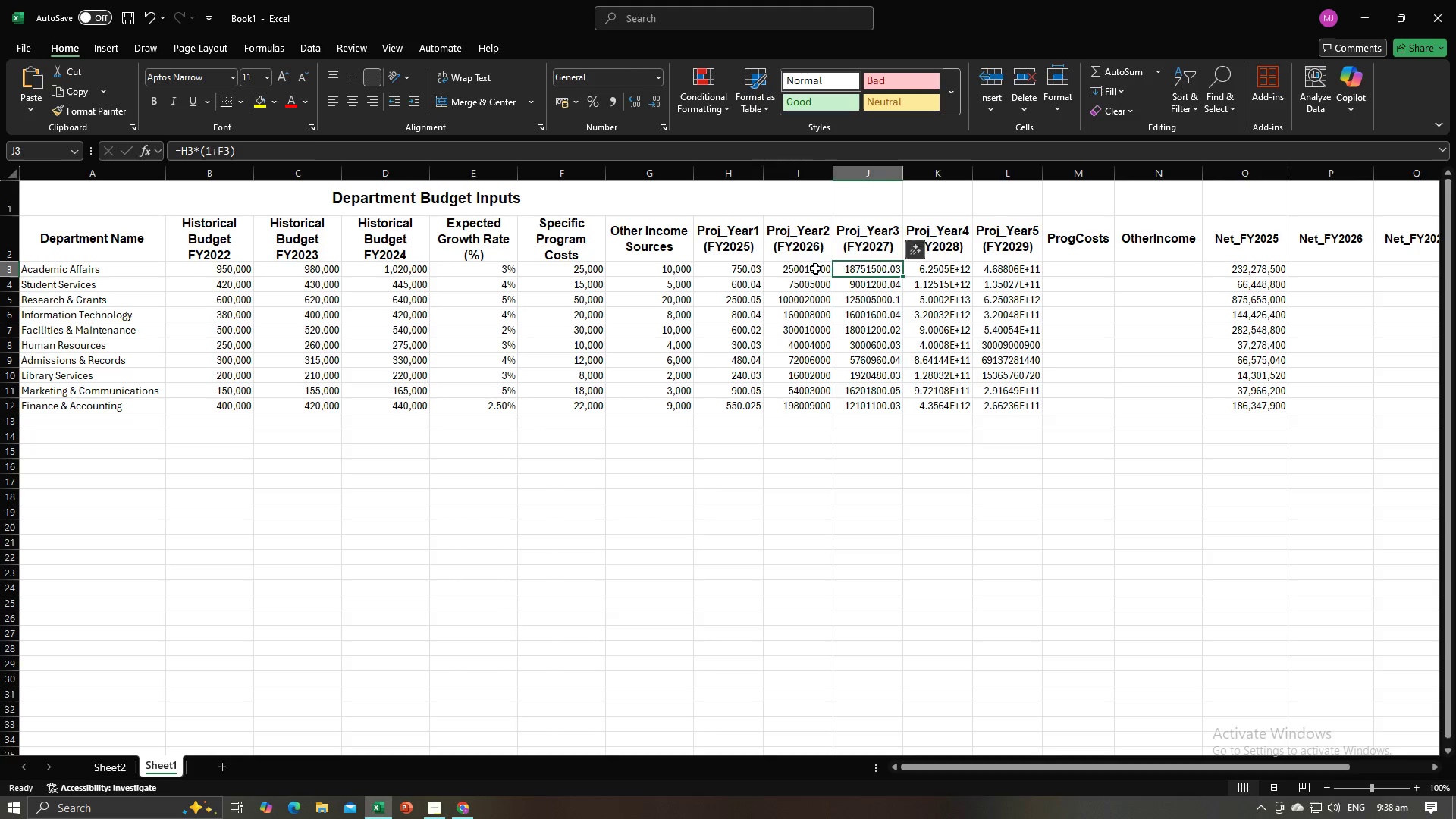 
left_click([815, 268])
 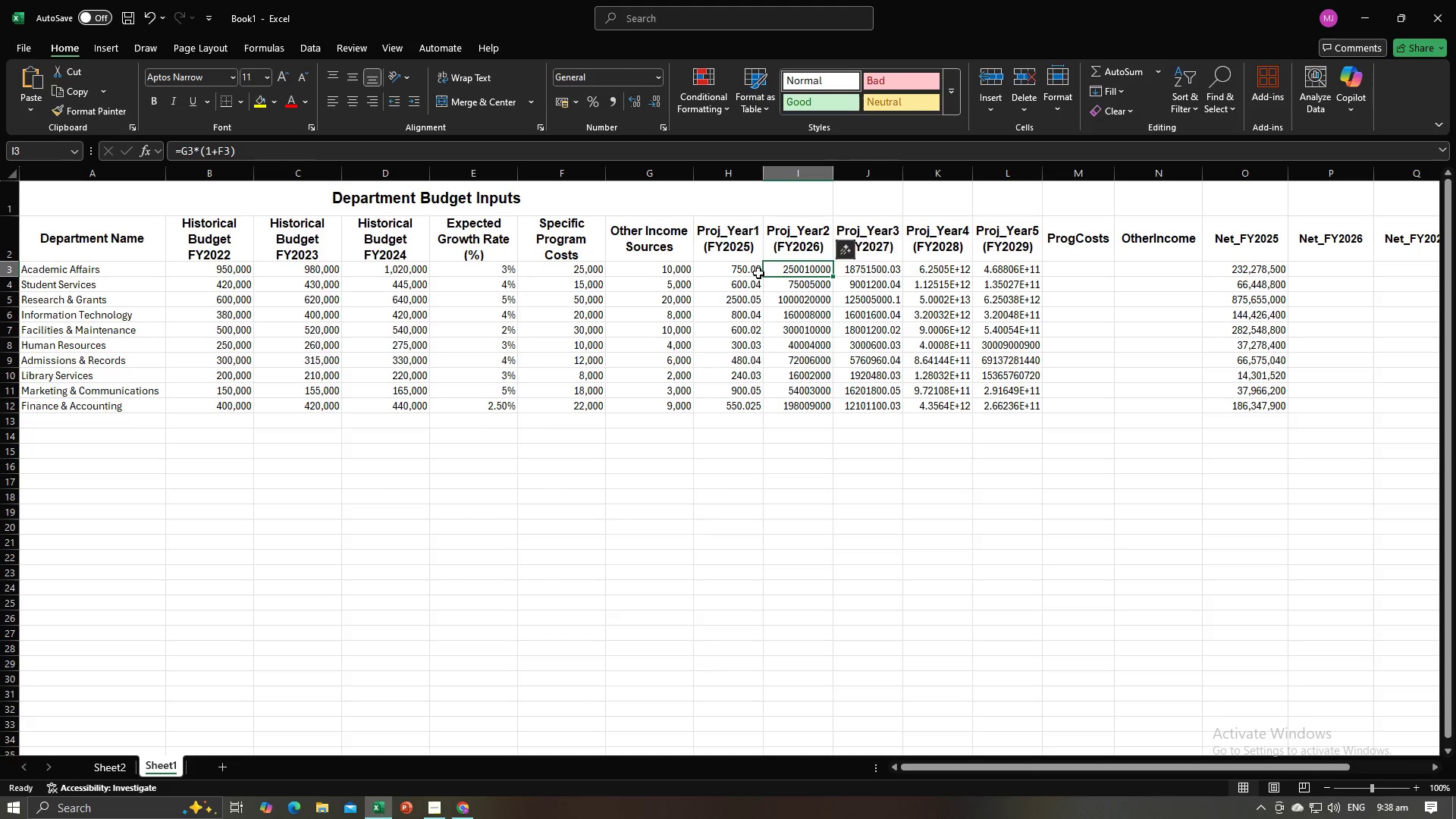 
left_click([754, 272])
 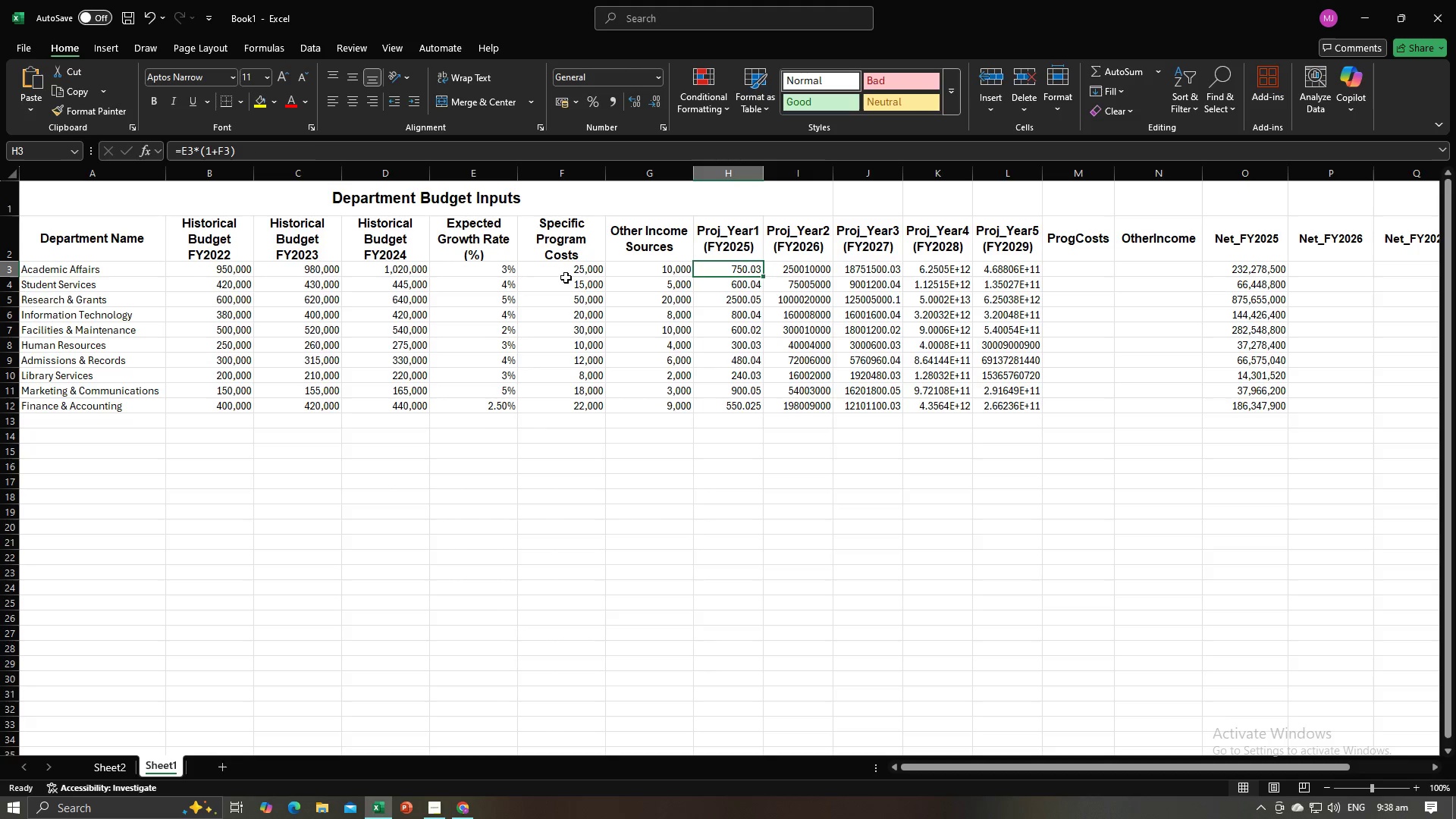 
left_click([565, 274])
 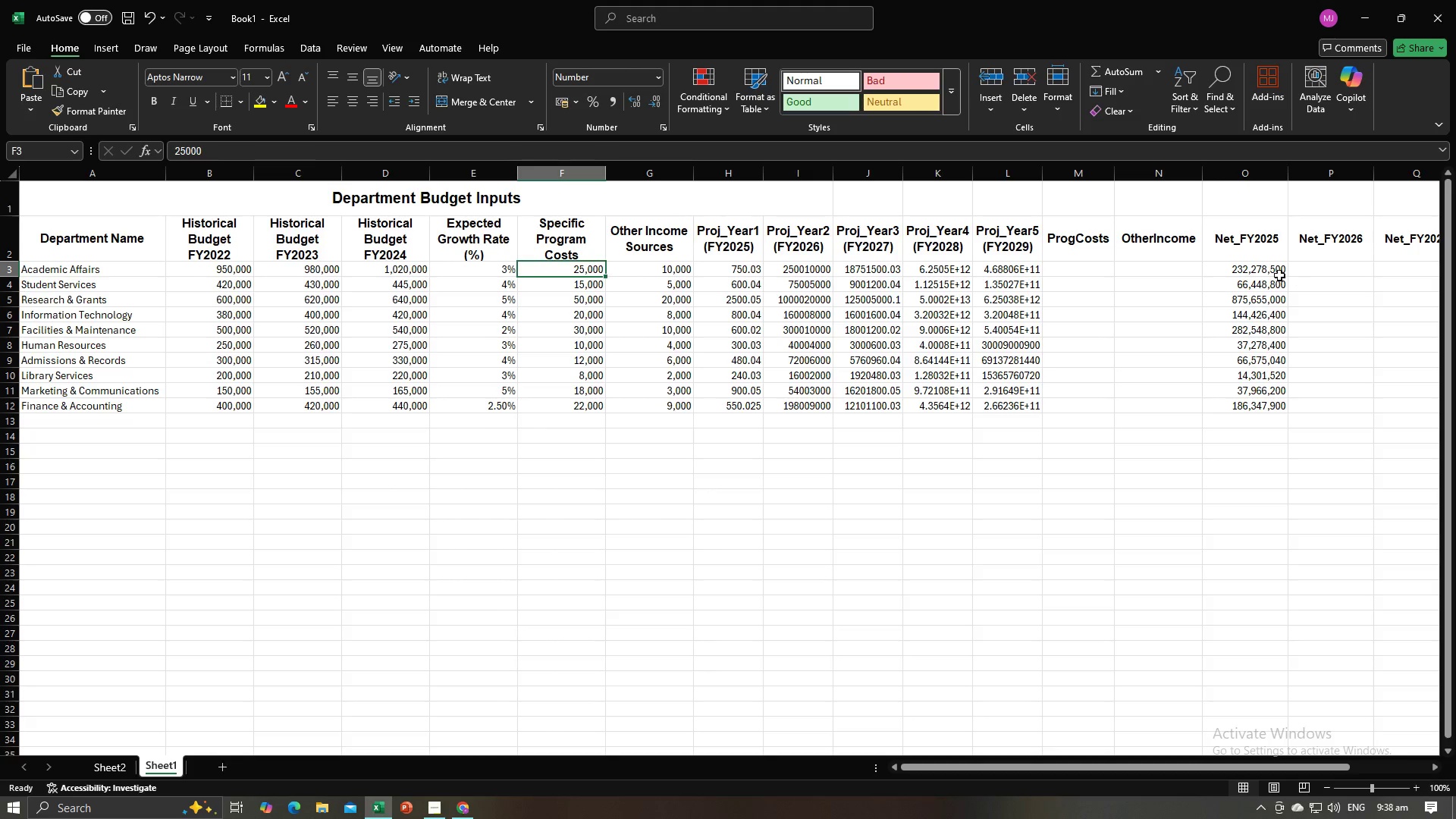 
left_click([1272, 275])
 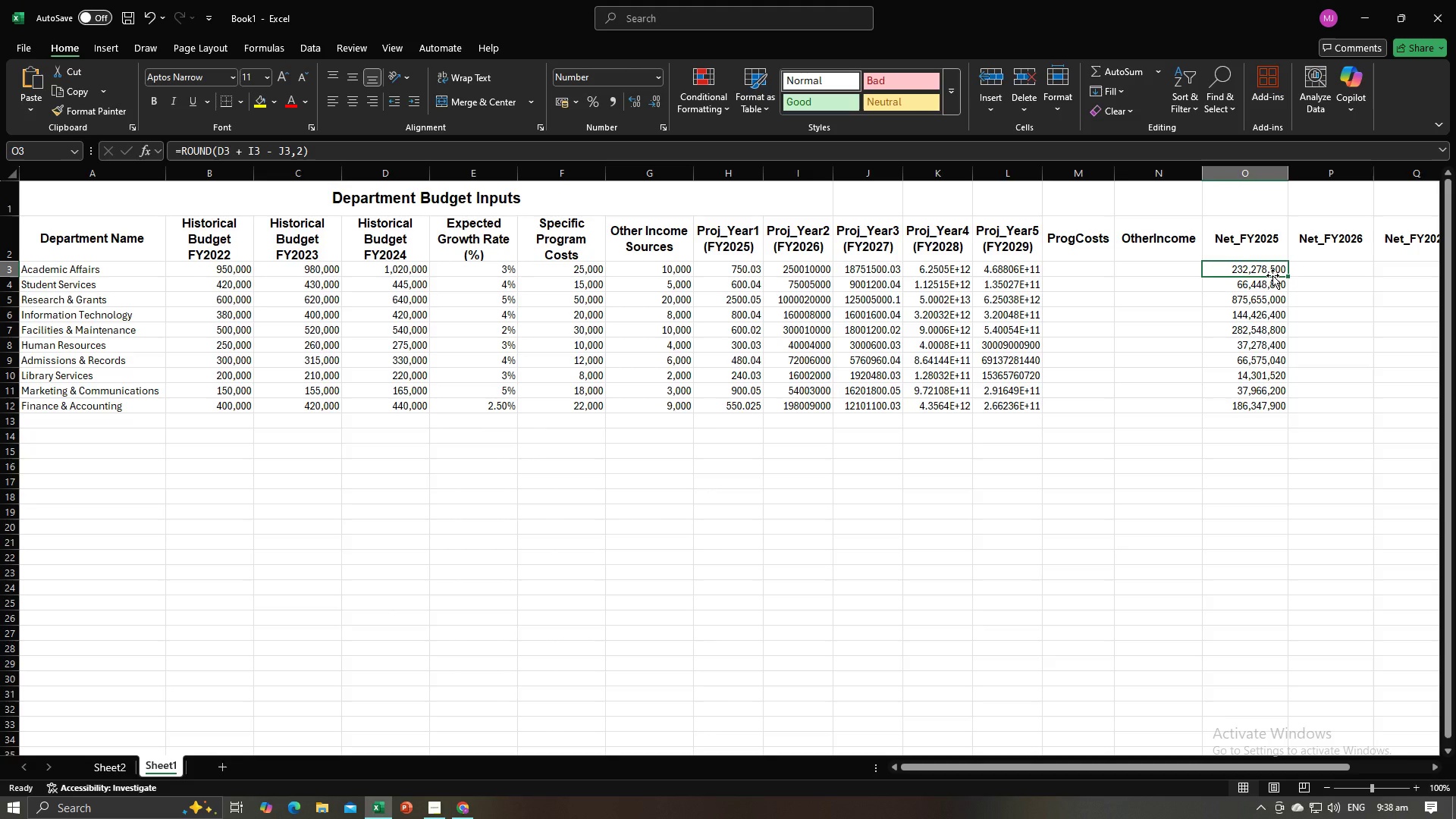 
wait(8.04)
 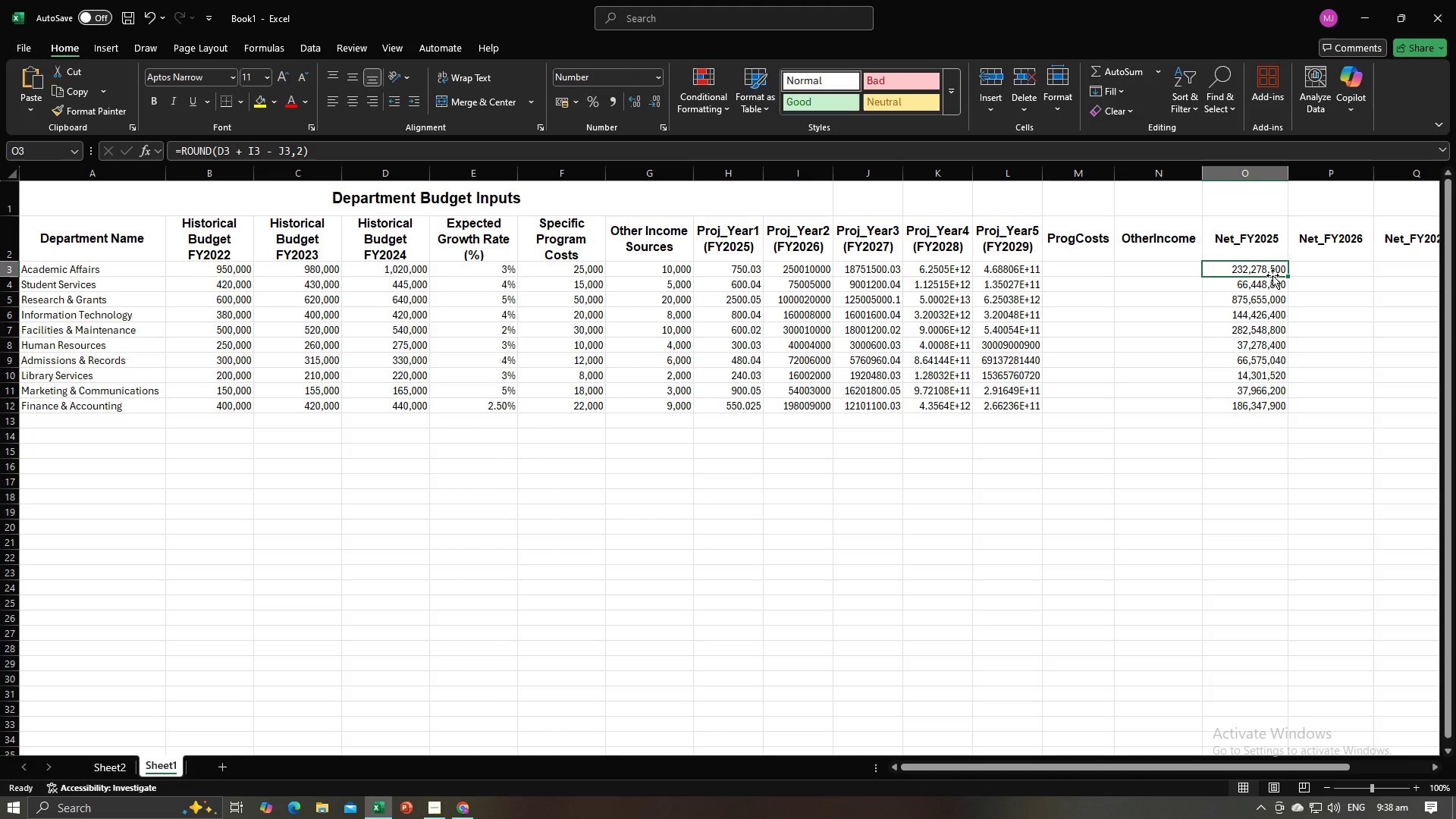 
left_click([1357, 267])
 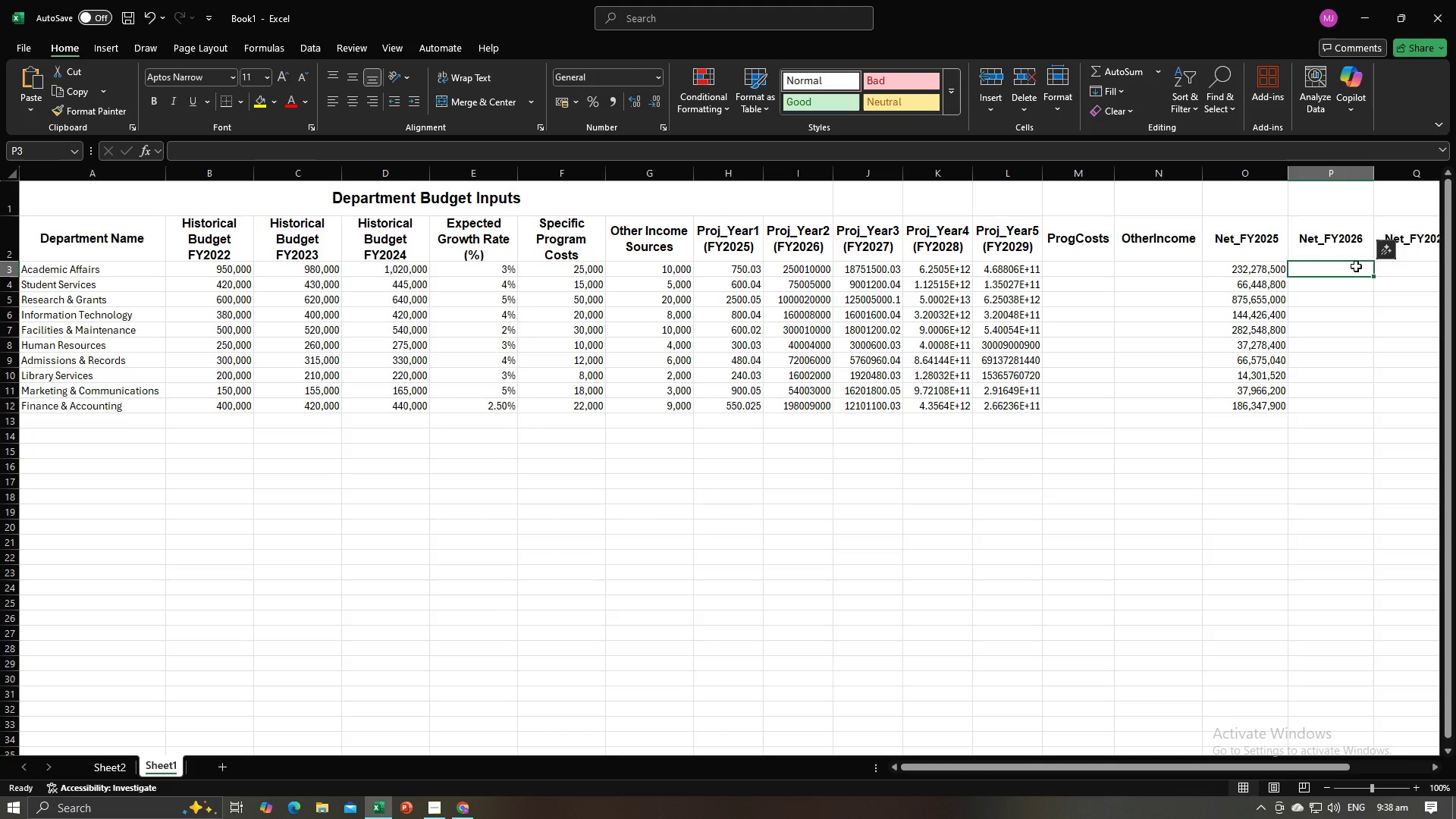 
key(Equal)
 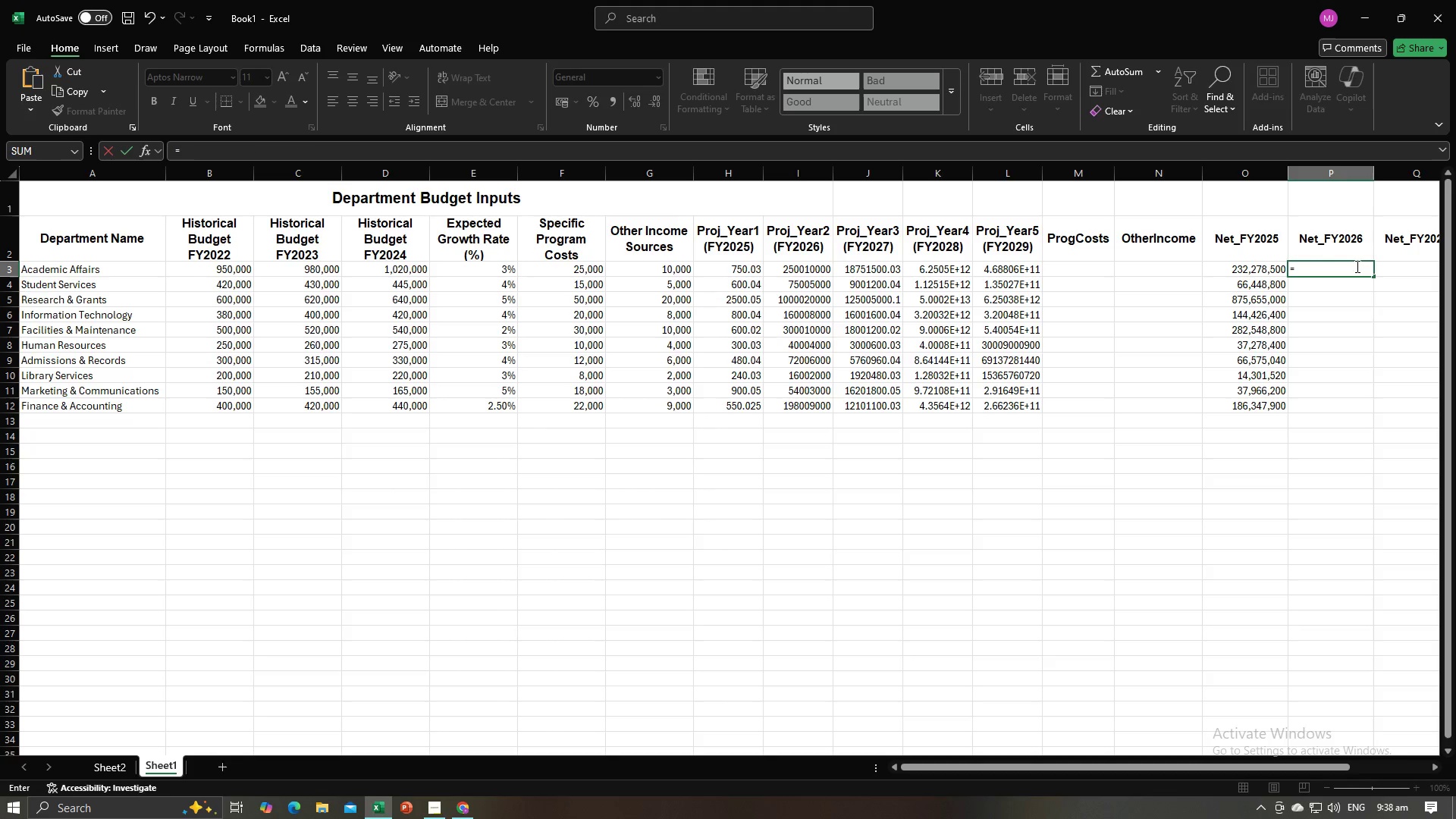 
key(Alt+AltLeft)
 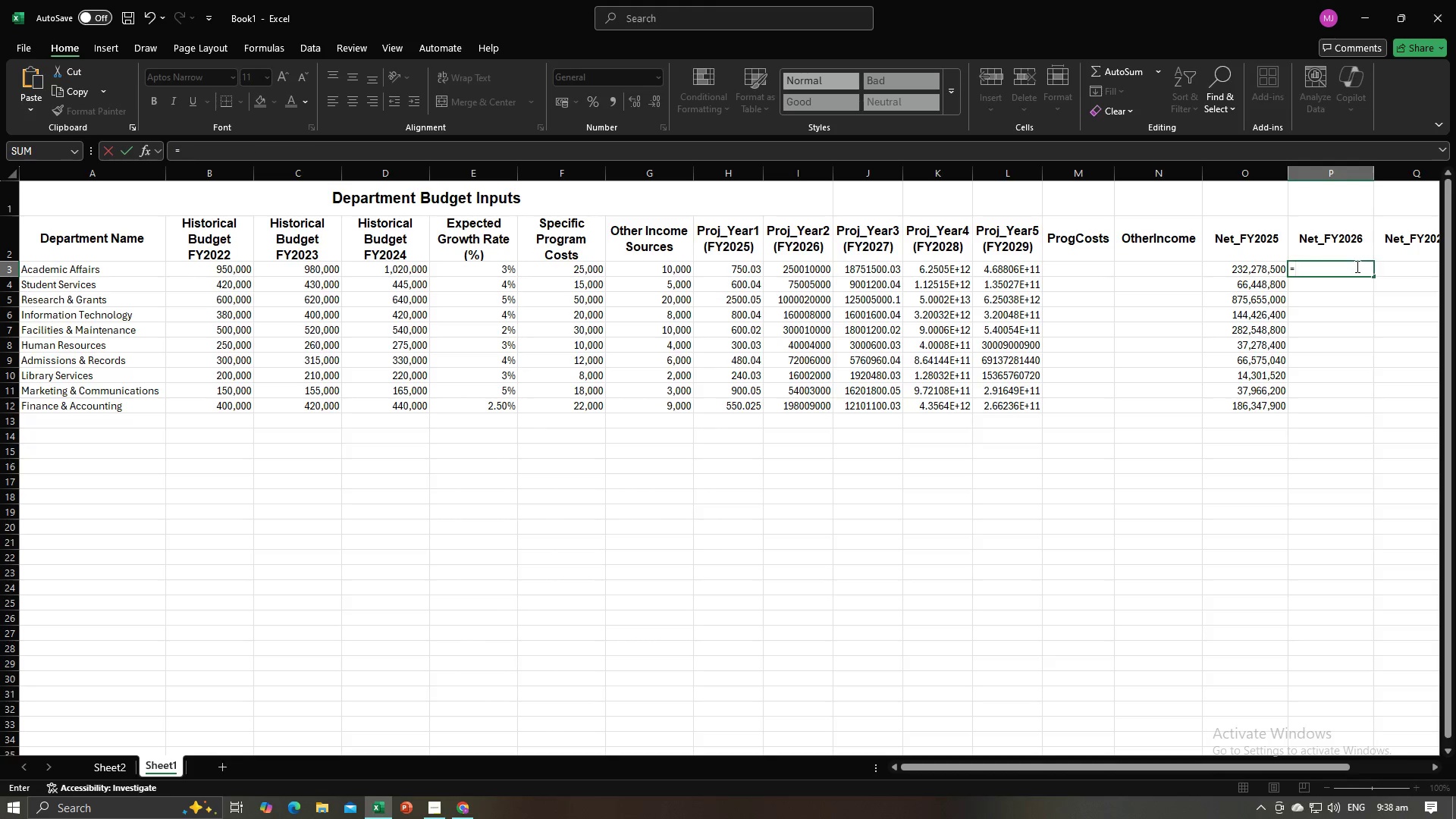 
key(Alt+Tab)
 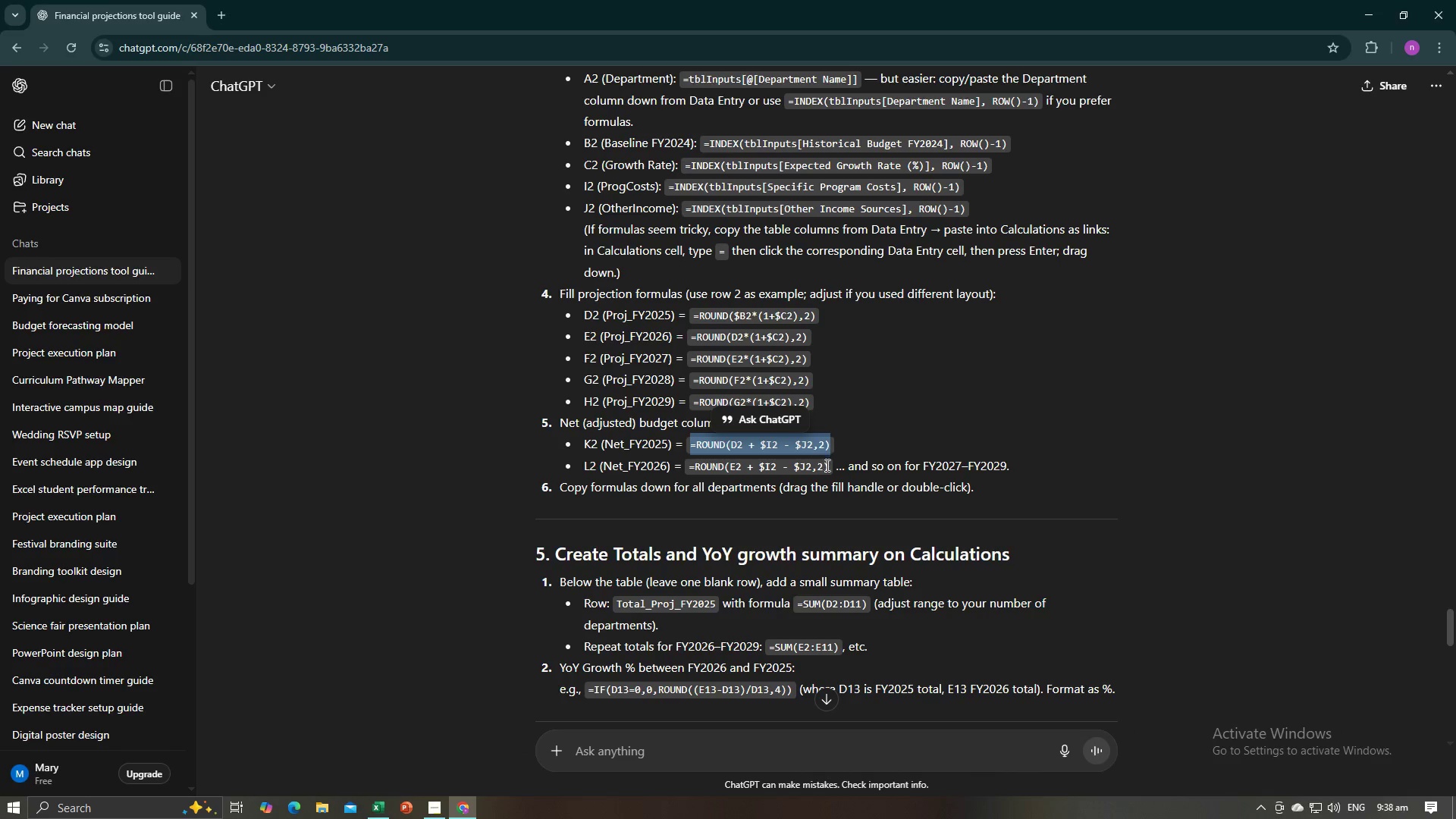 
left_click_drag(start_coordinate=[830, 467], to_coordinate=[691, 463])
 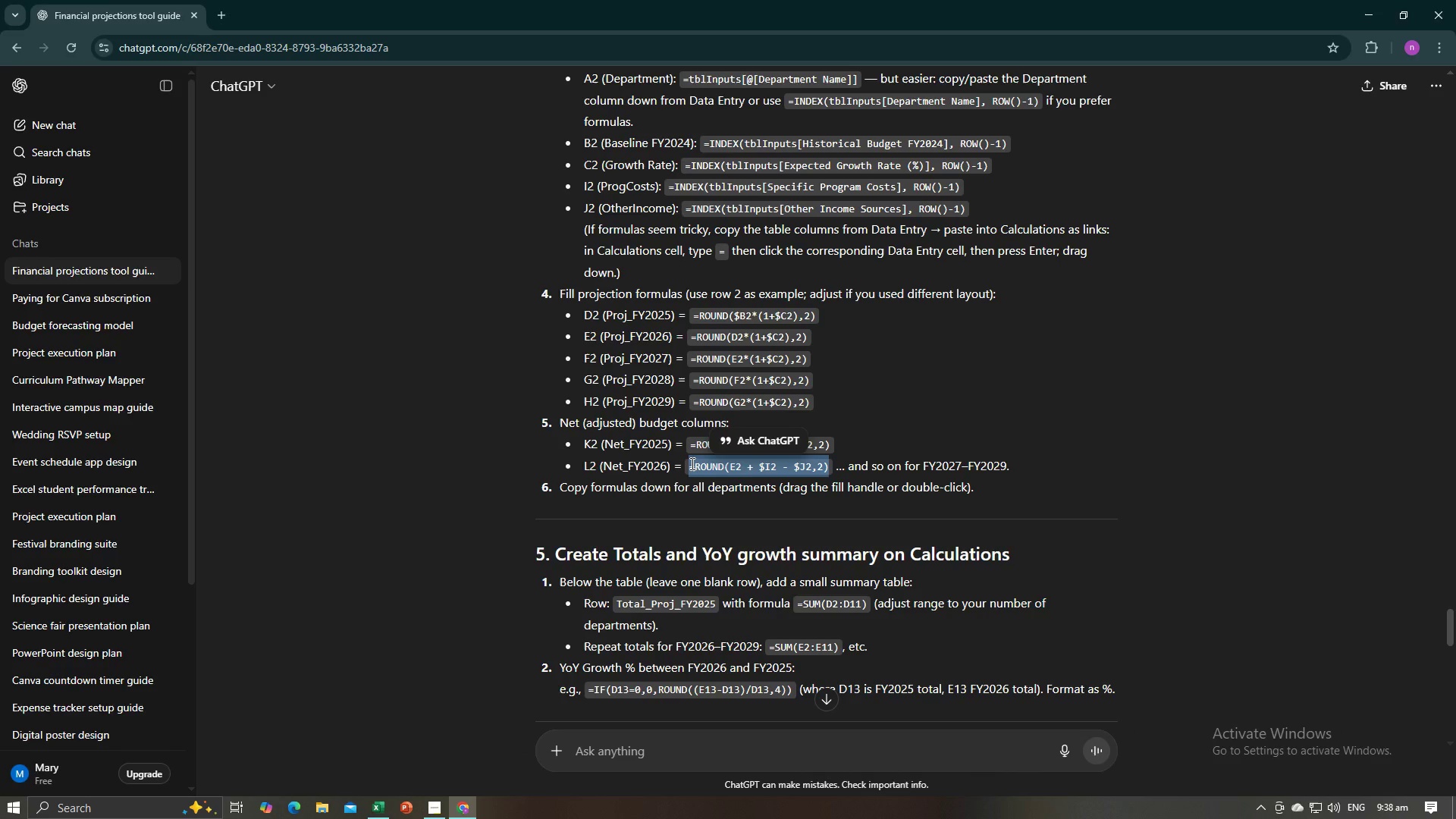 
key(Control+C)
 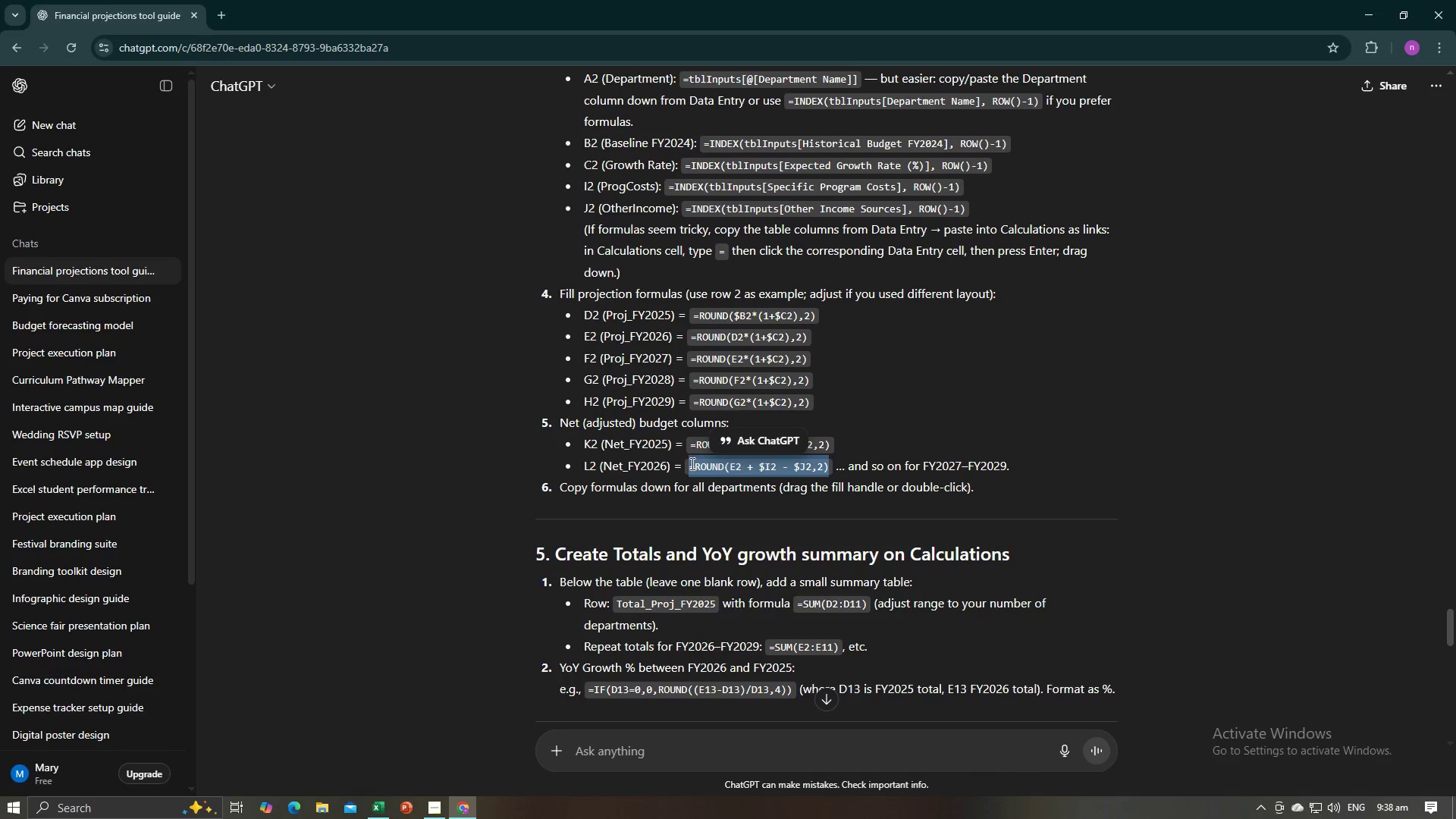 
key(Control+C)
 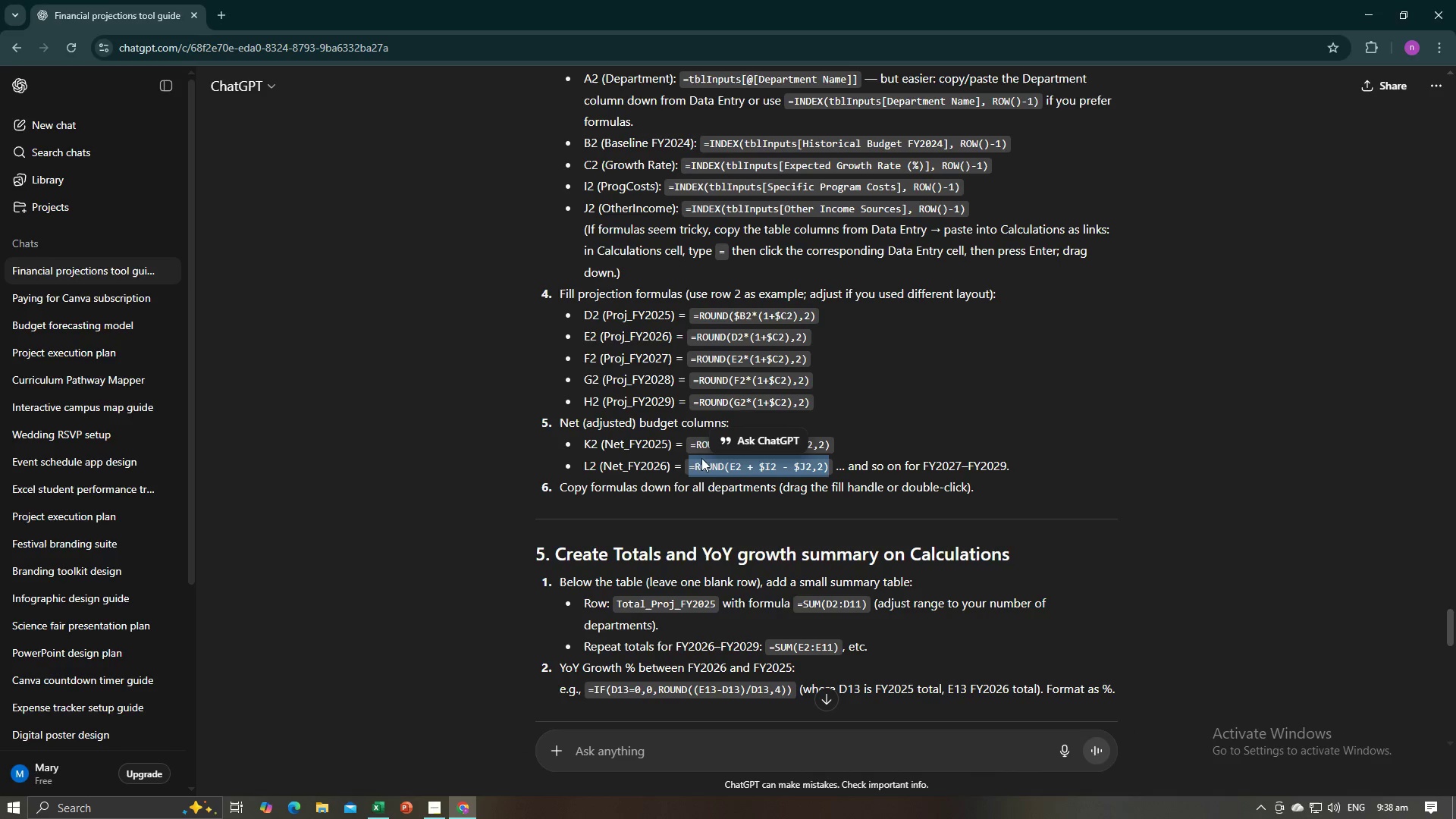 
key(Alt+AltLeft)
 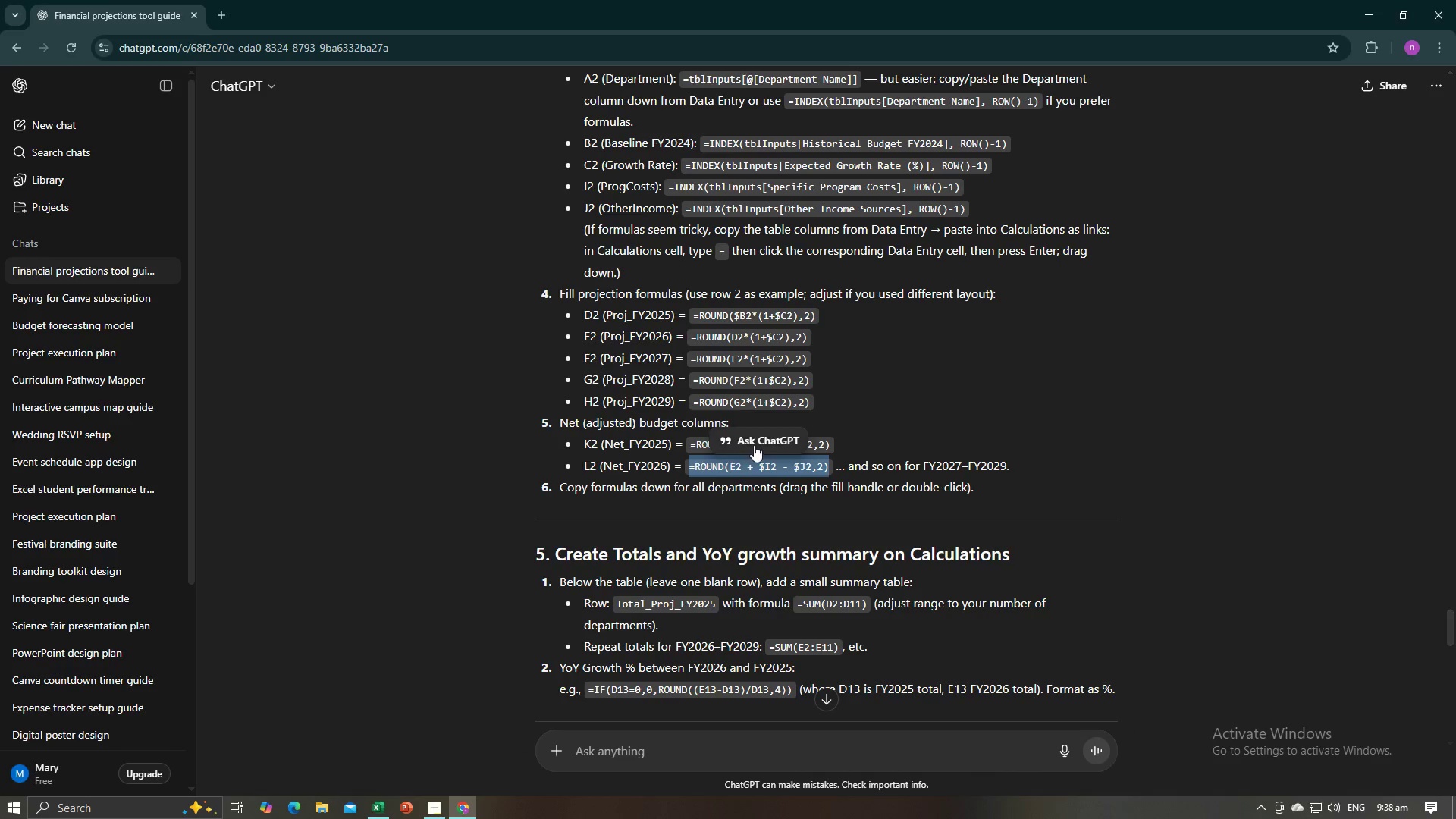 
key(Alt+Tab)
 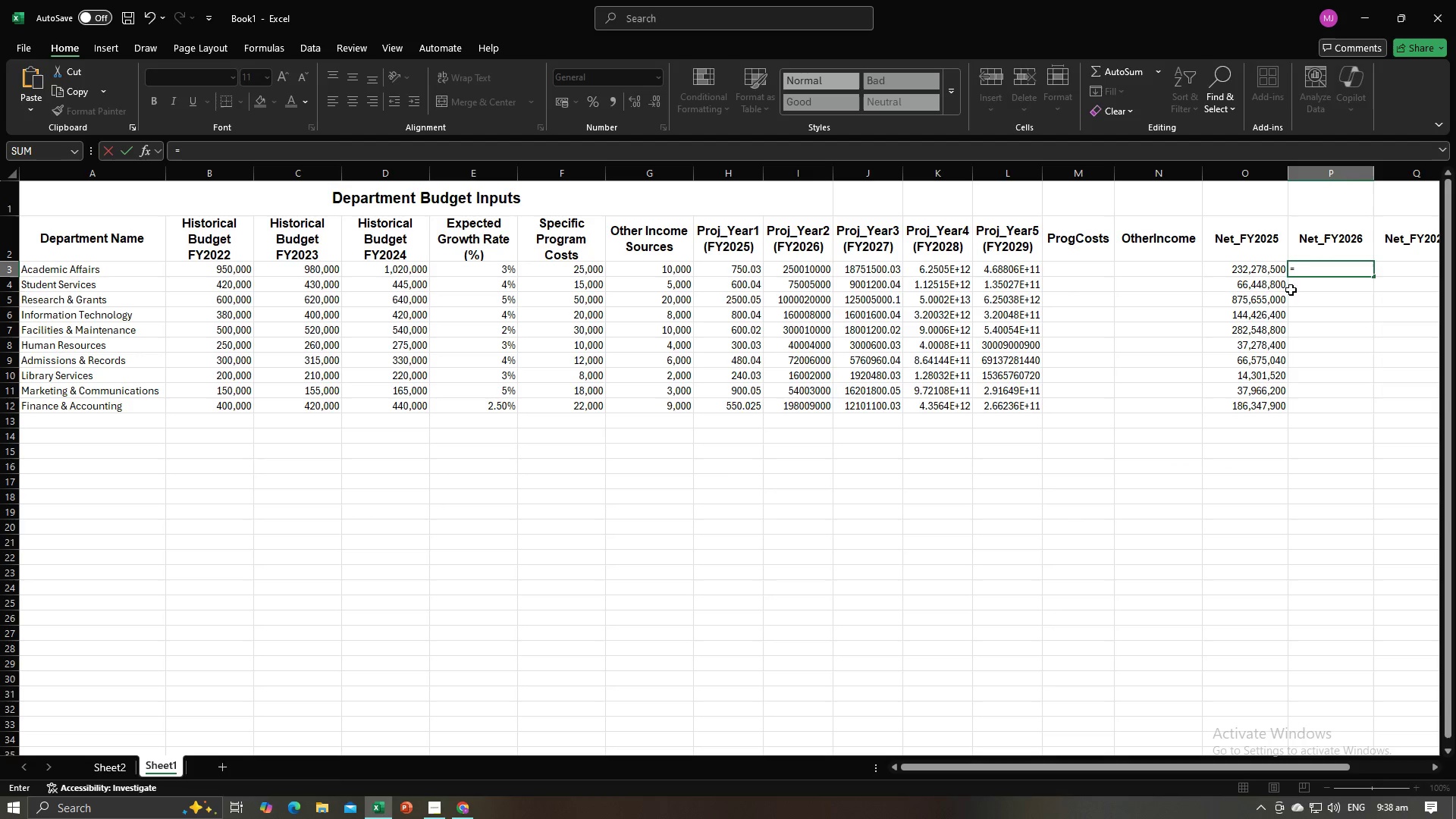 
key(Control+V)
 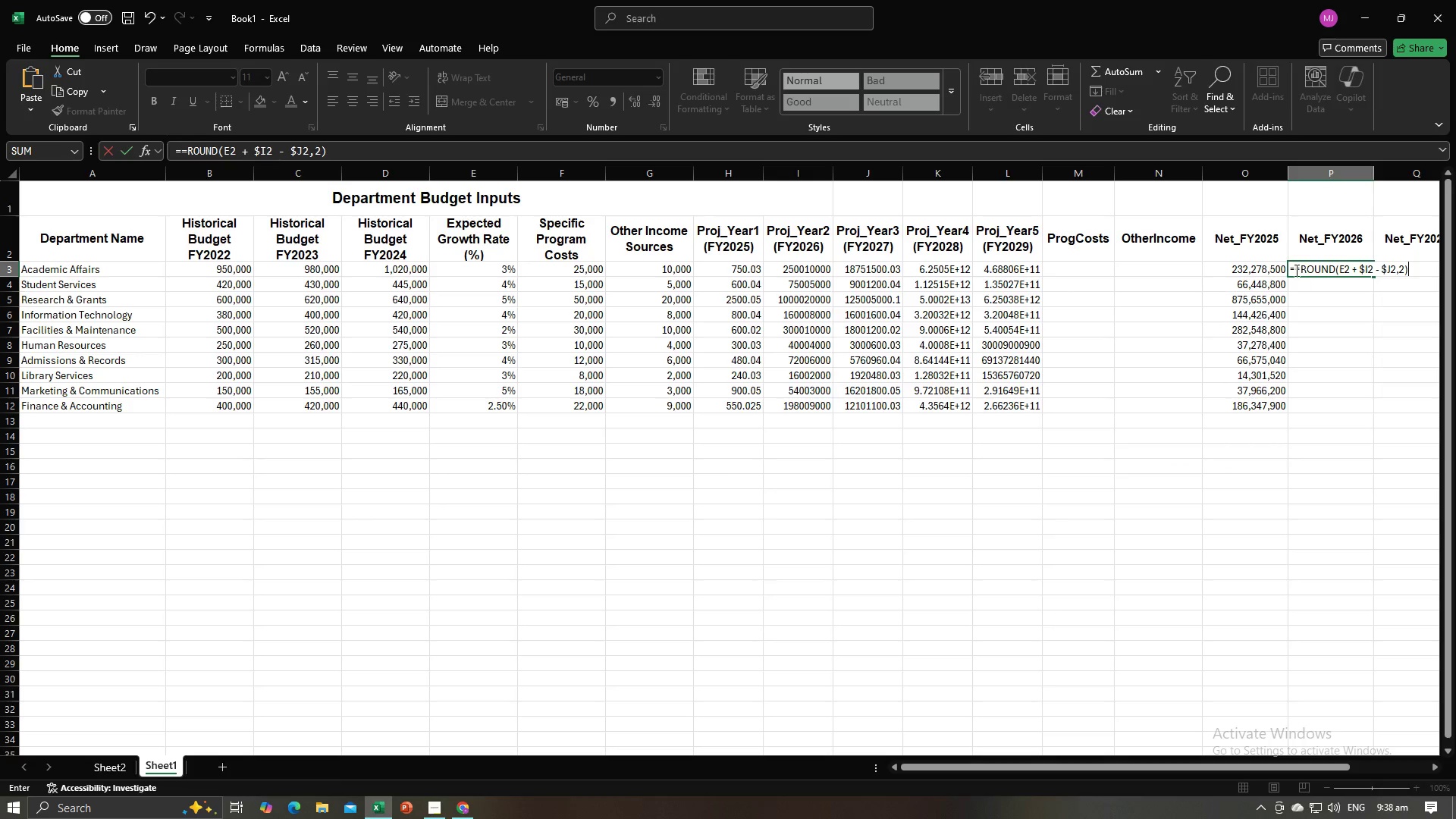 
left_click([1294, 270])
 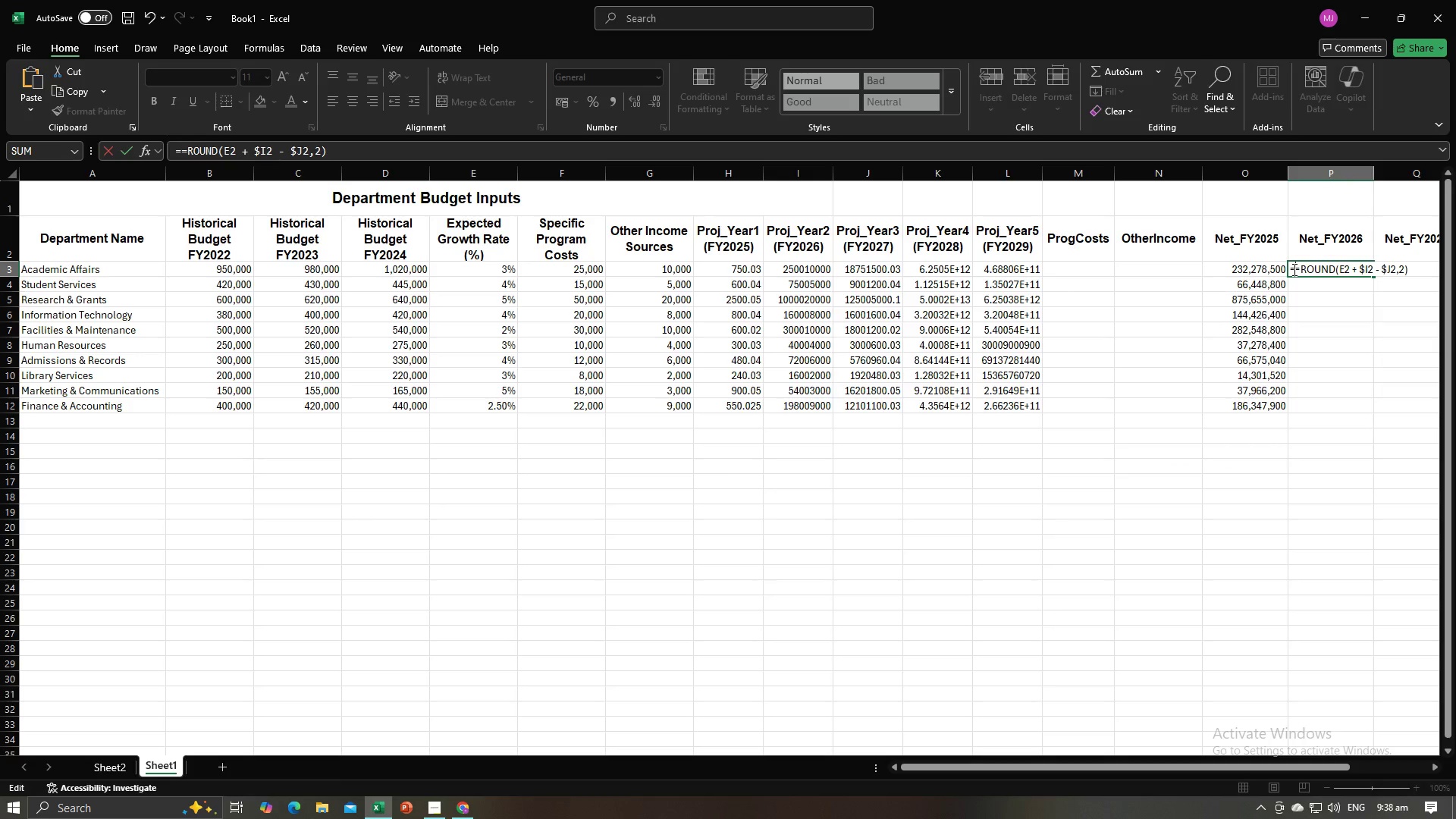 
key(Backspace)
 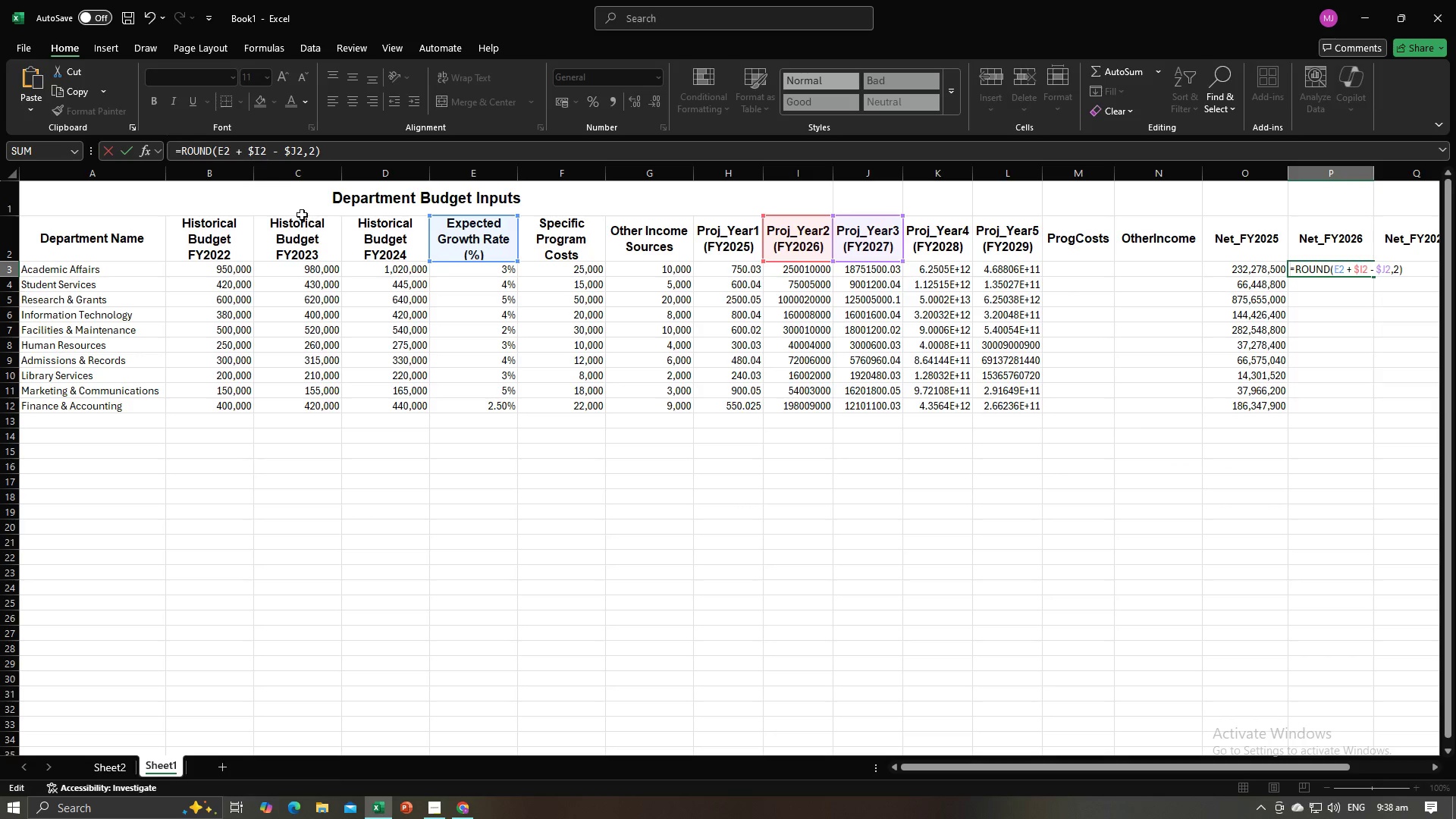 
left_click_drag(start_coordinate=[231, 152], to_coordinate=[221, 151])
 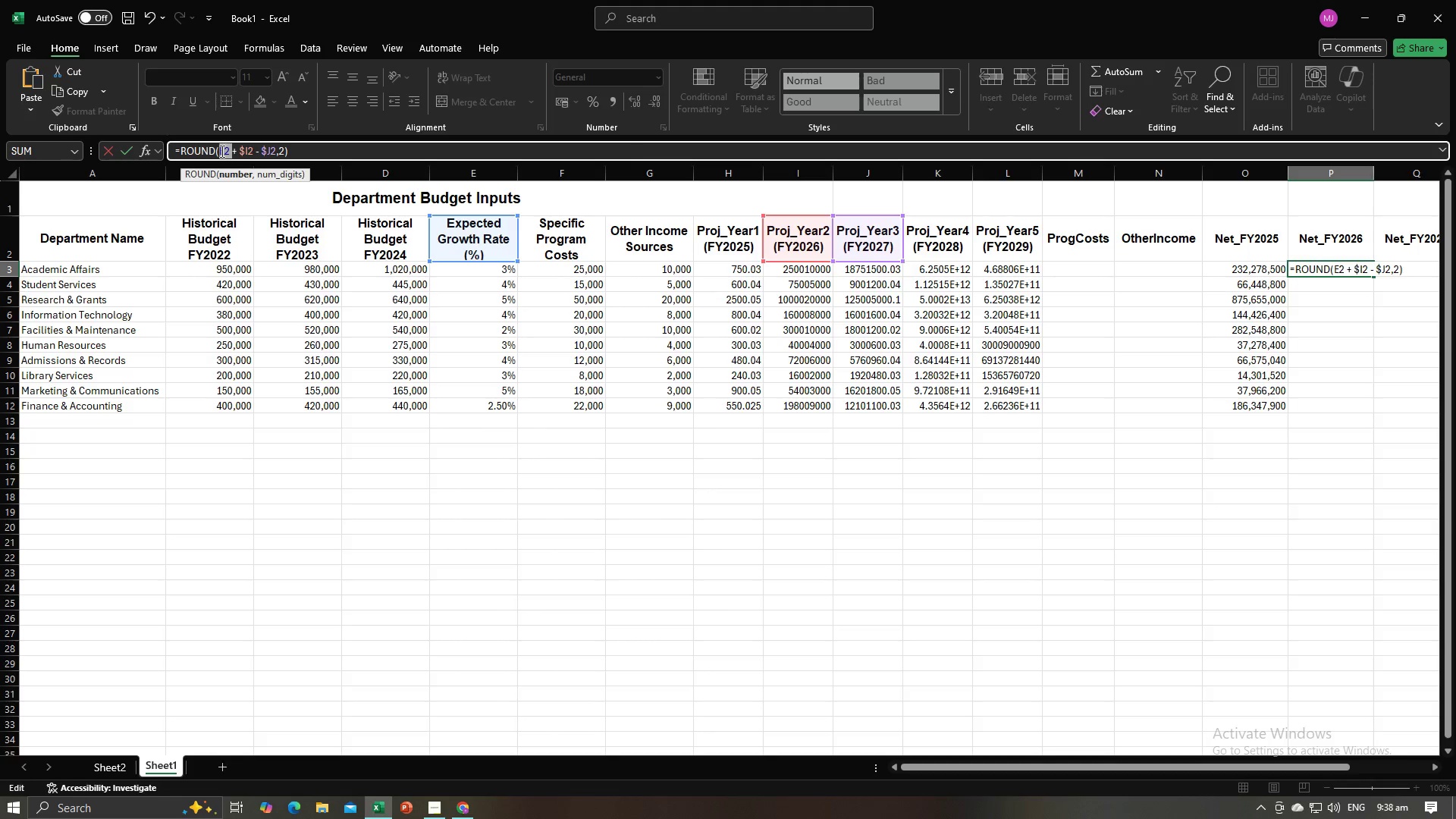 
key(Backspace)
 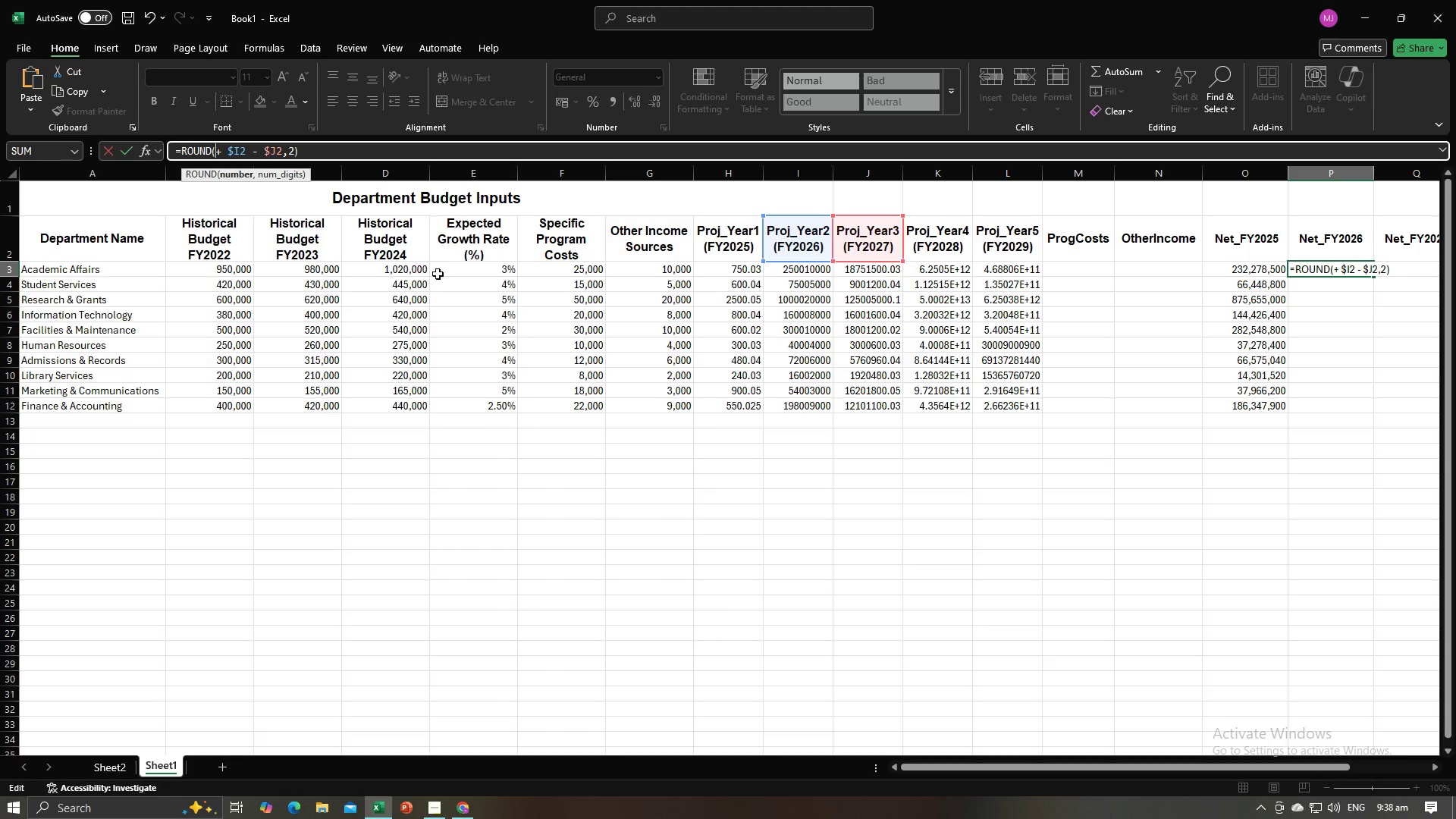 
left_click([446, 274])
 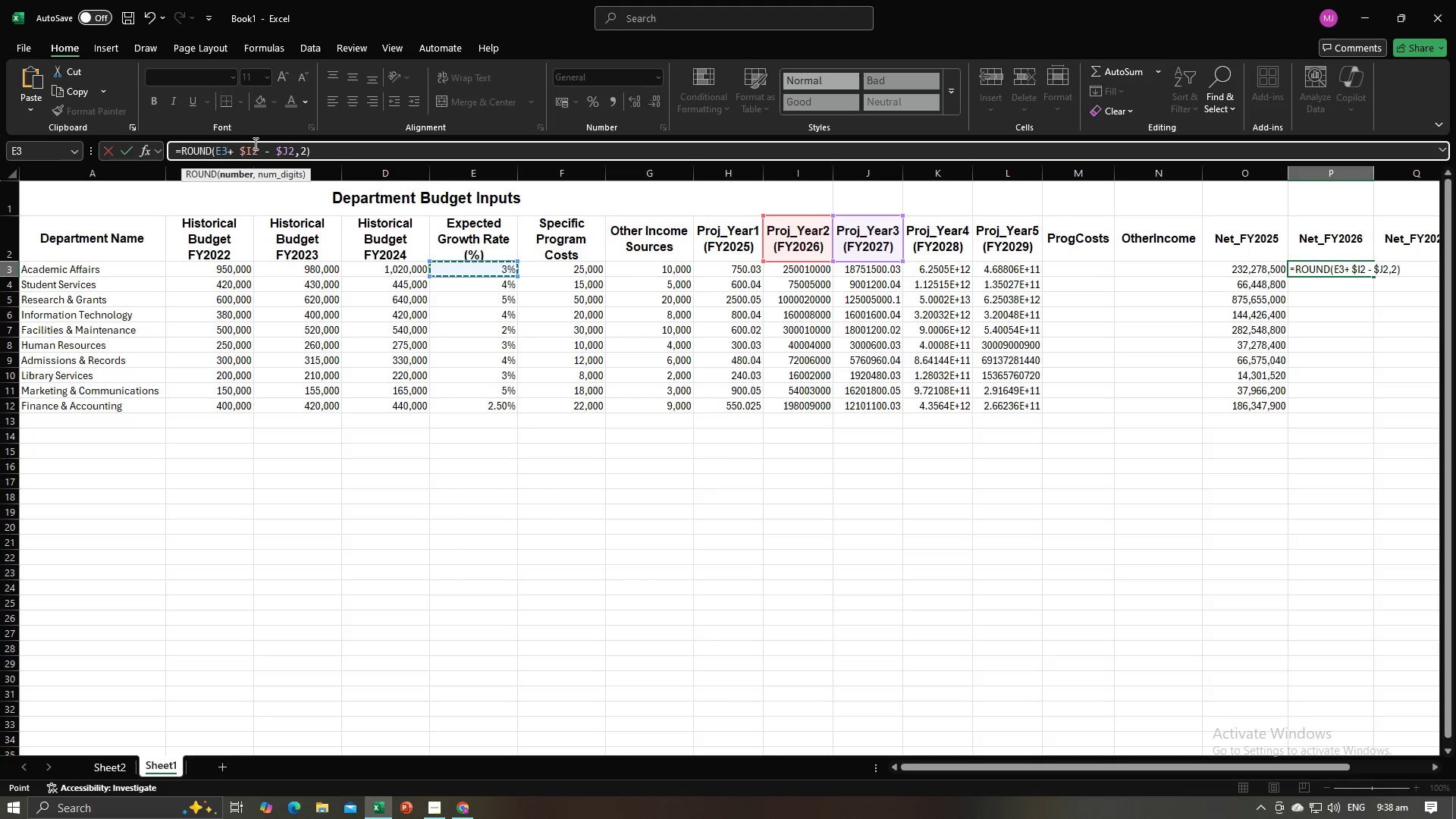 
left_click_drag(start_coordinate=[259, 148], to_coordinate=[238, 146])
 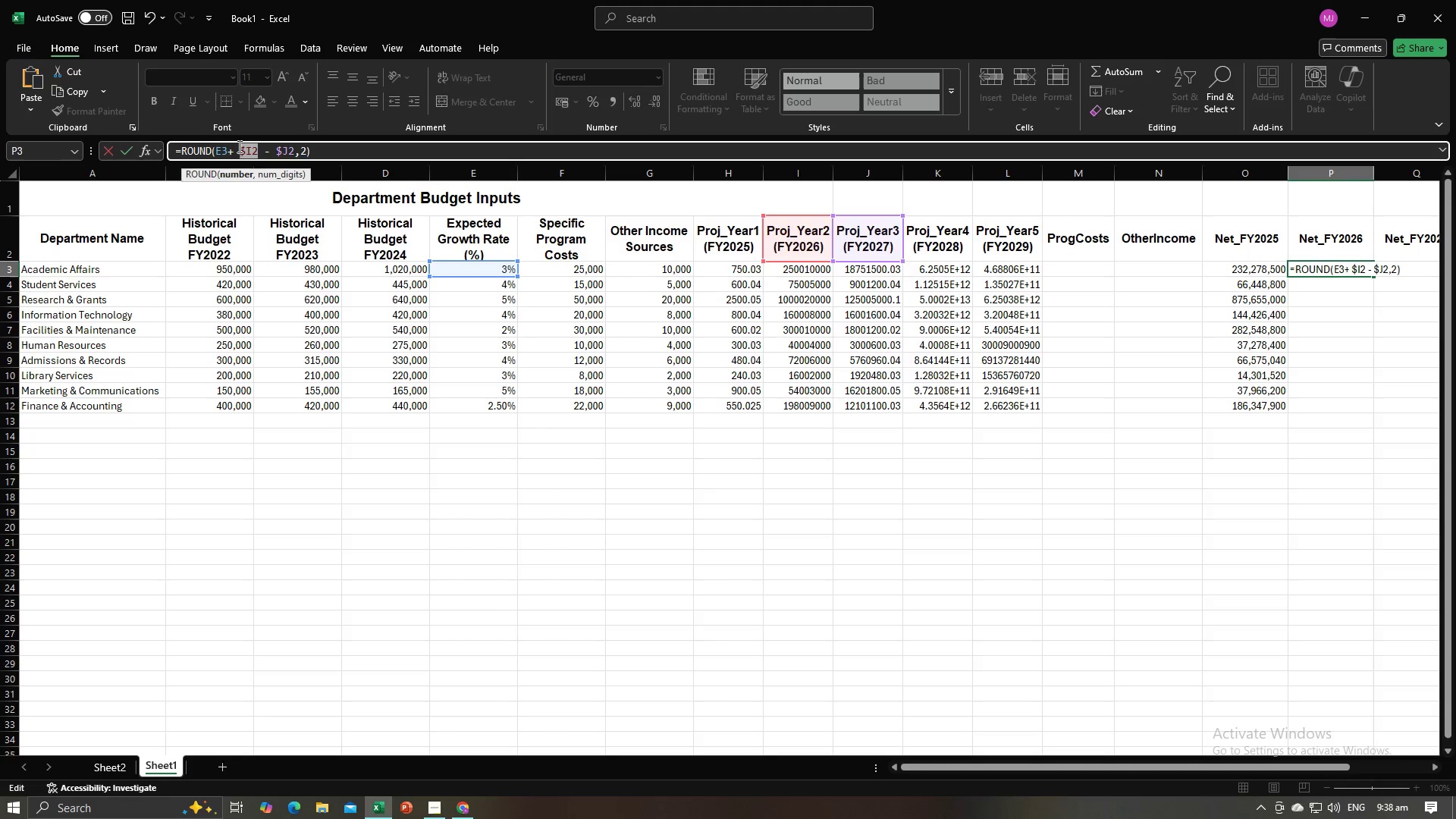 
key(Backspace)
 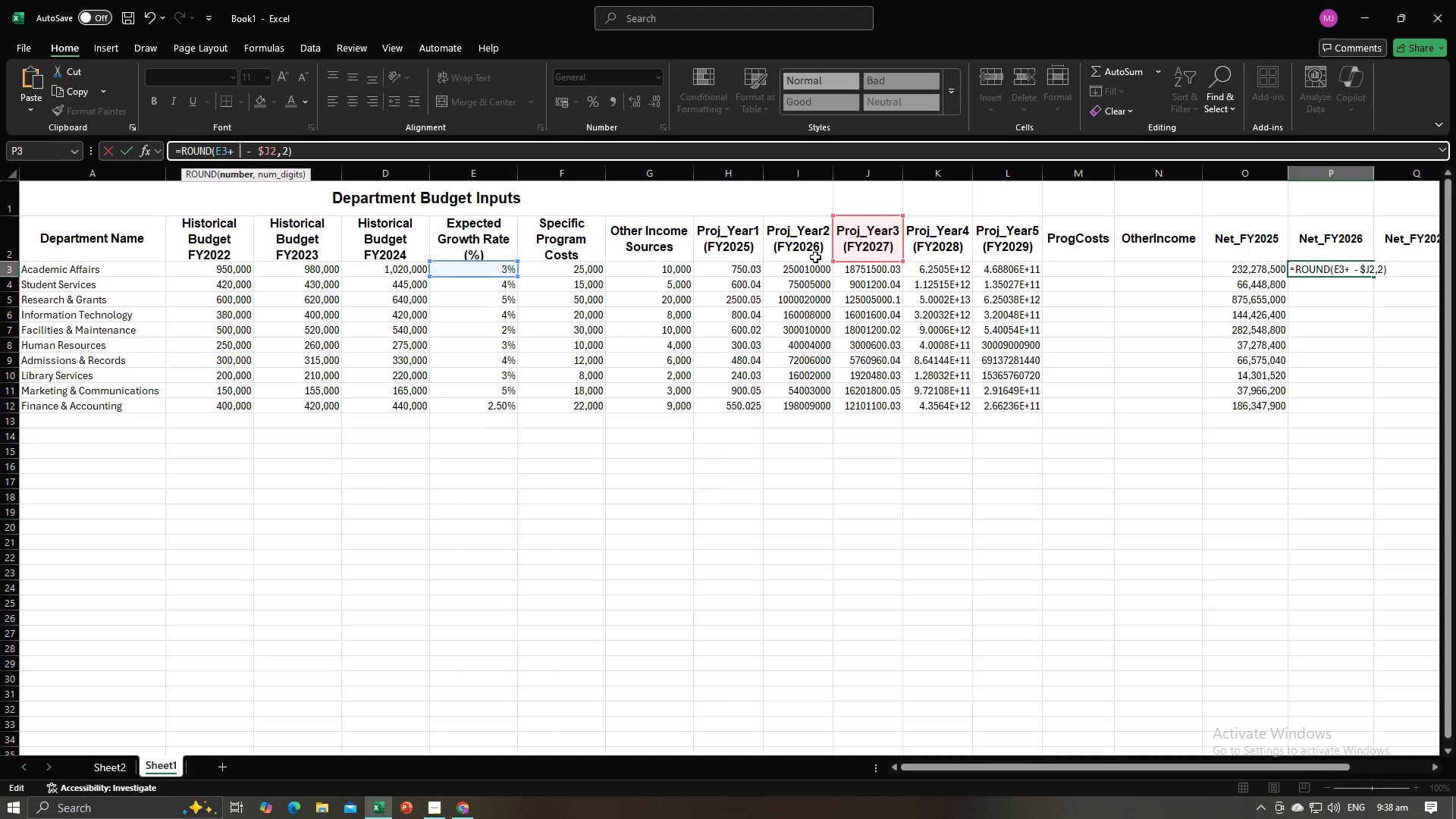 
left_click([810, 270])
 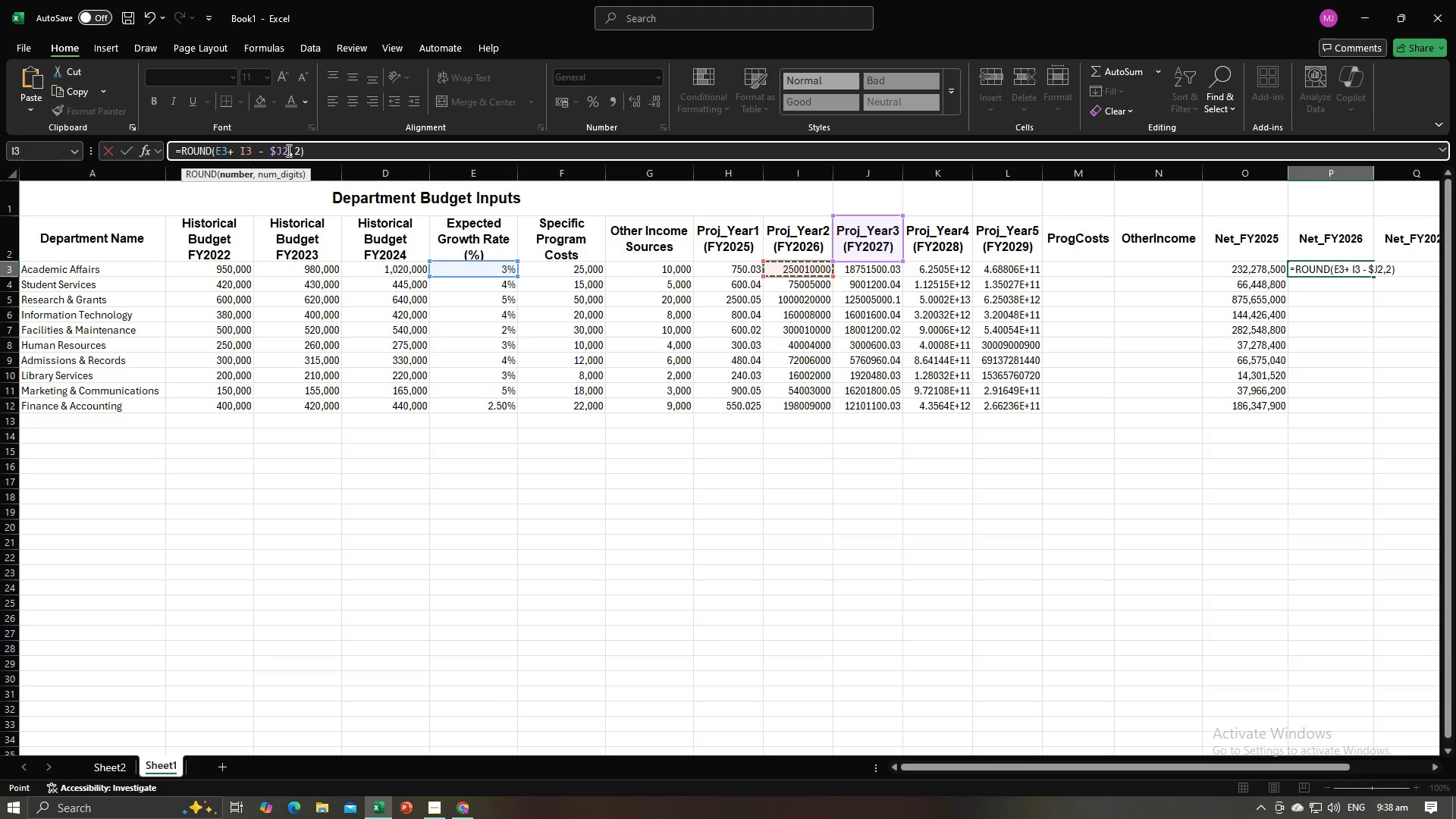 
left_click_drag(start_coordinate=[287, 149], to_coordinate=[271, 147])
 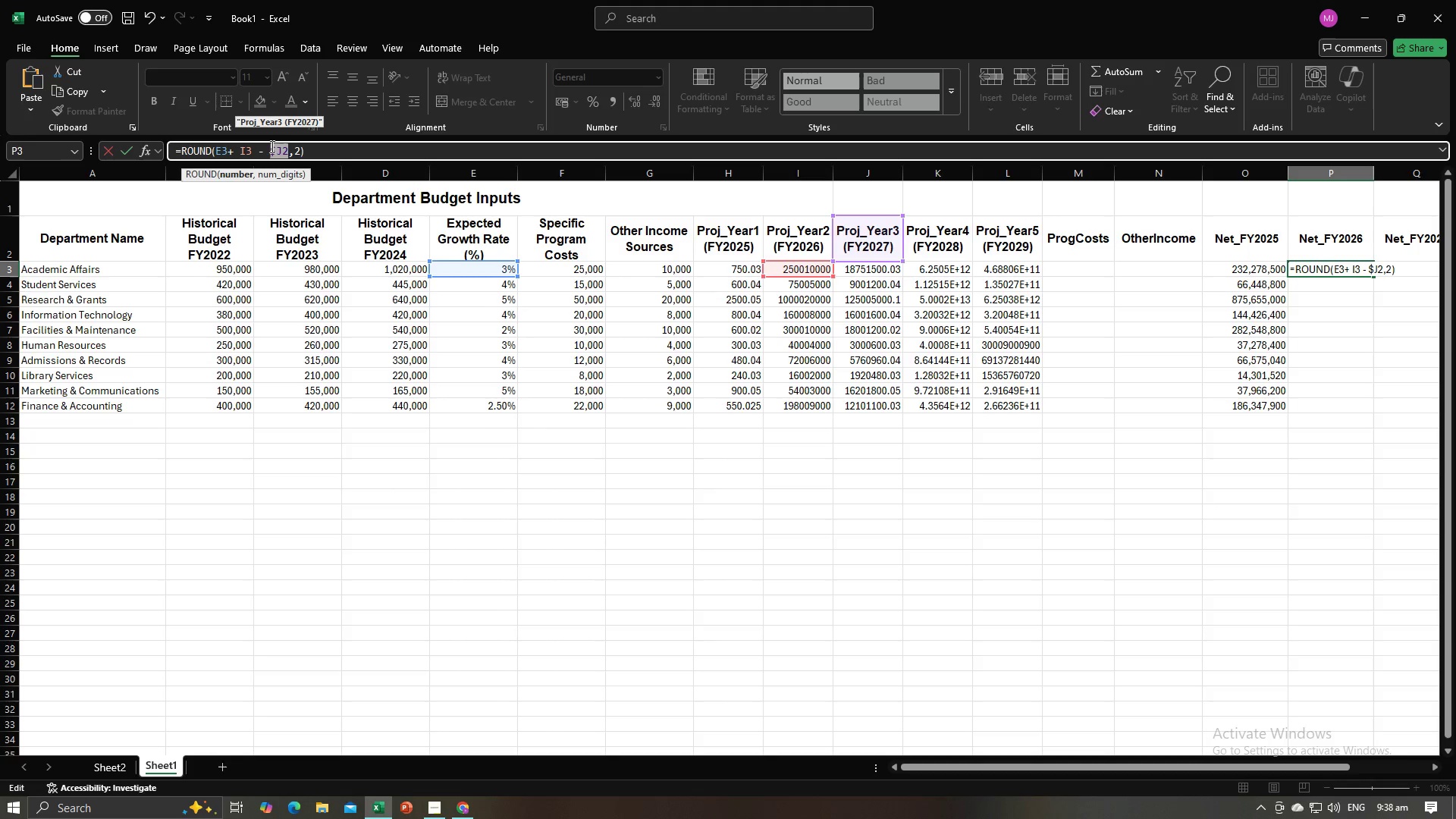 
key(Backspace)
 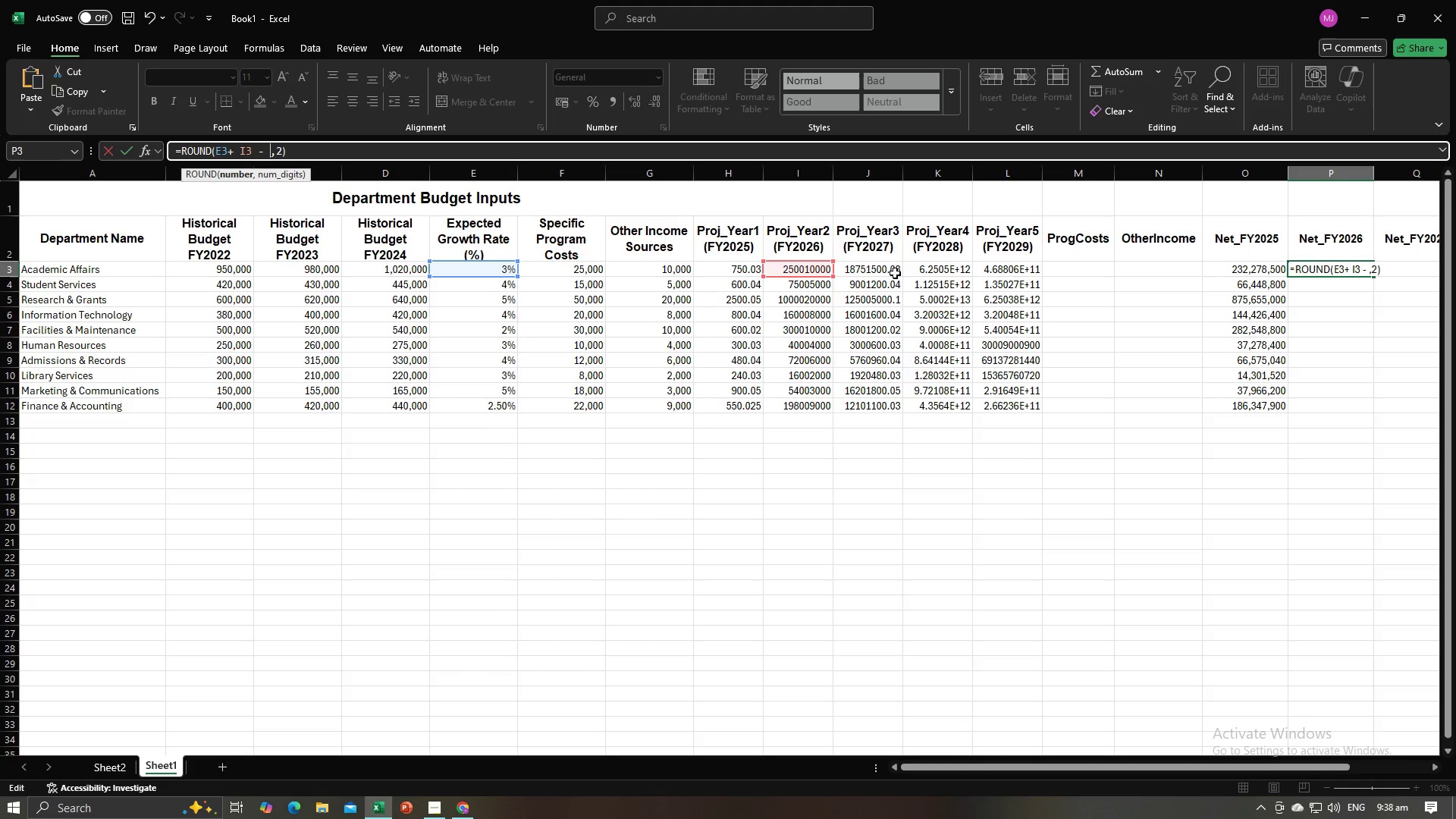 
left_click([894, 271])
 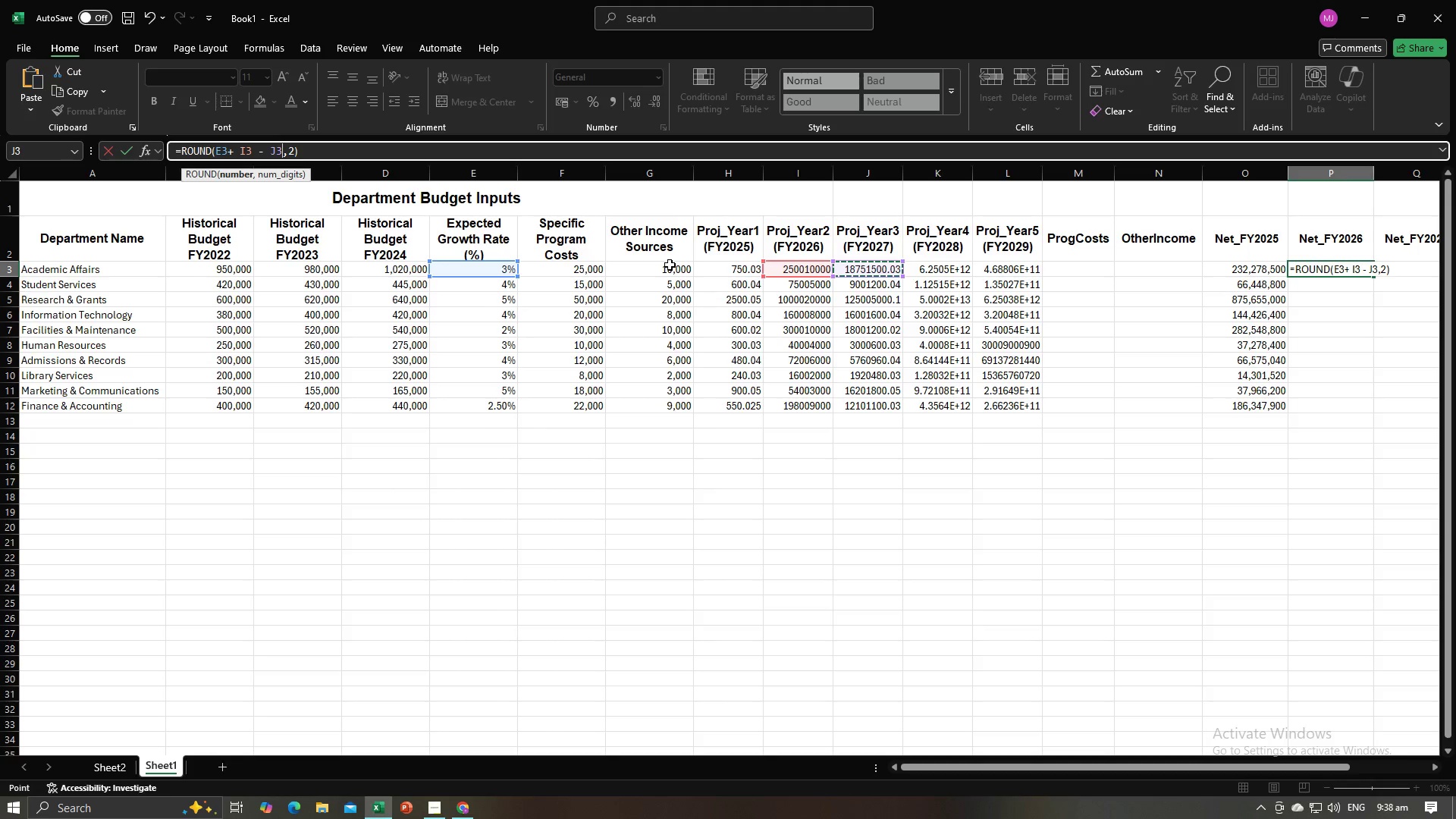 
key(Enter)
 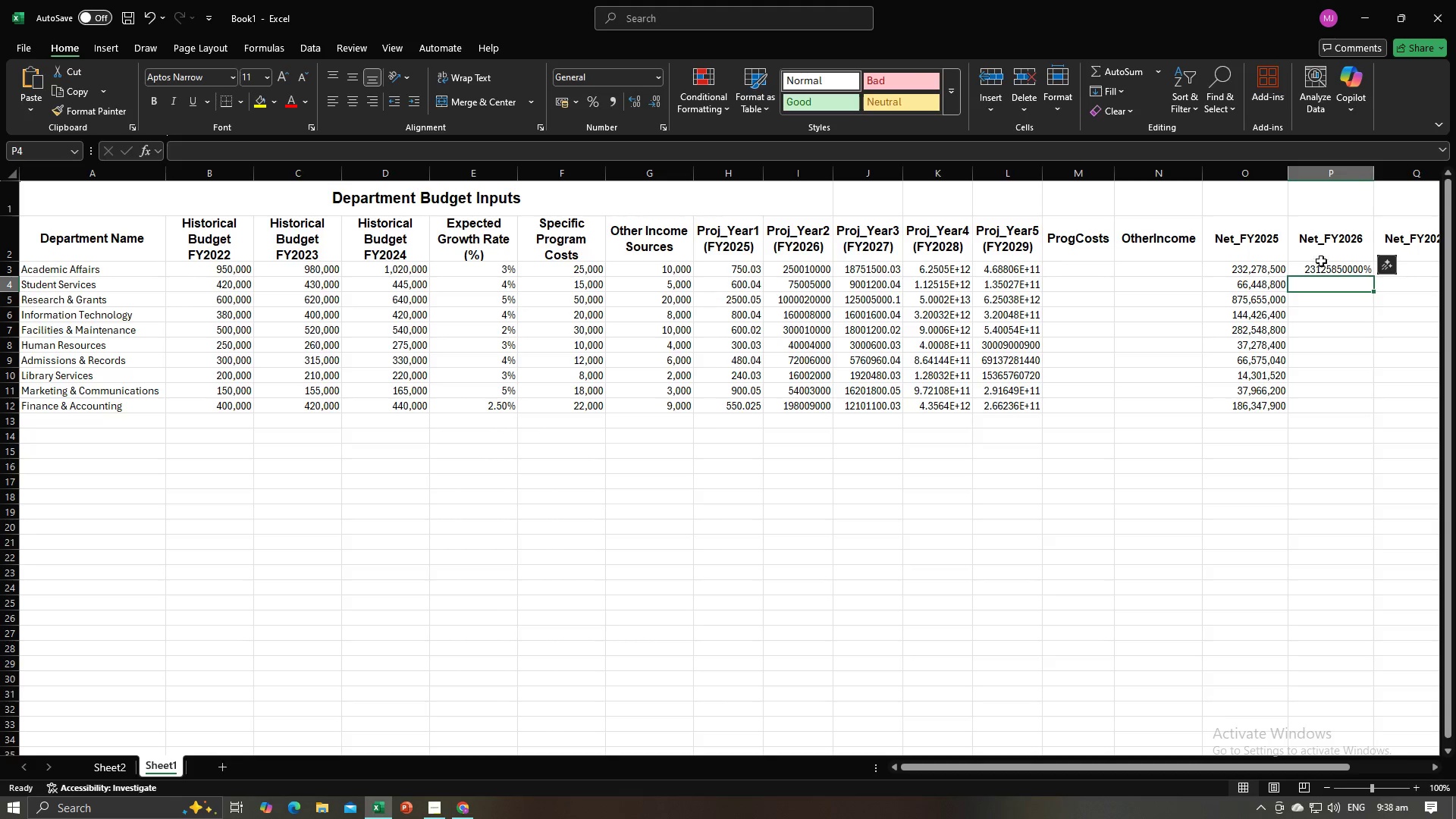 
left_click([1314, 272])
 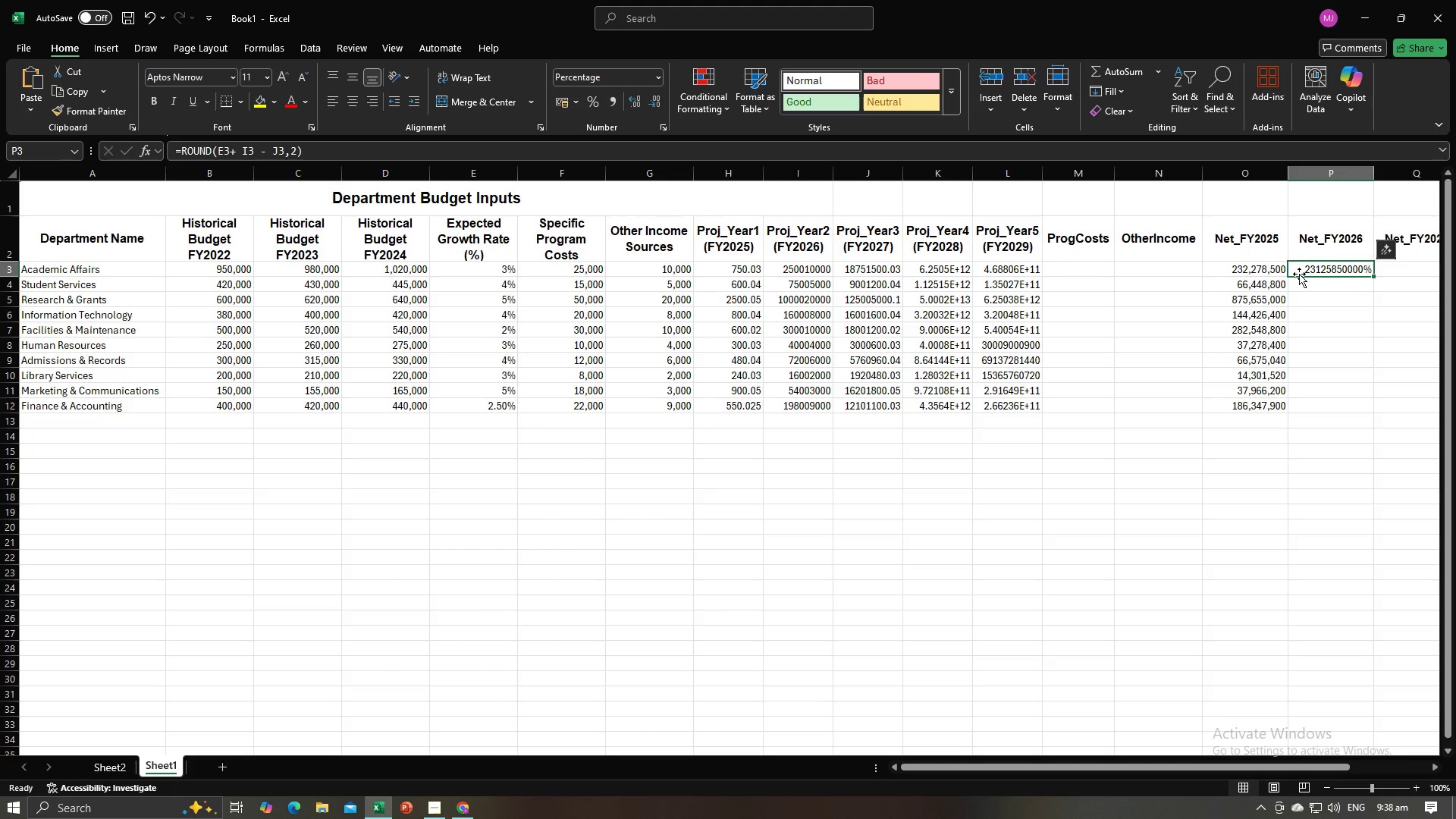 
key(Alt+AltLeft)
 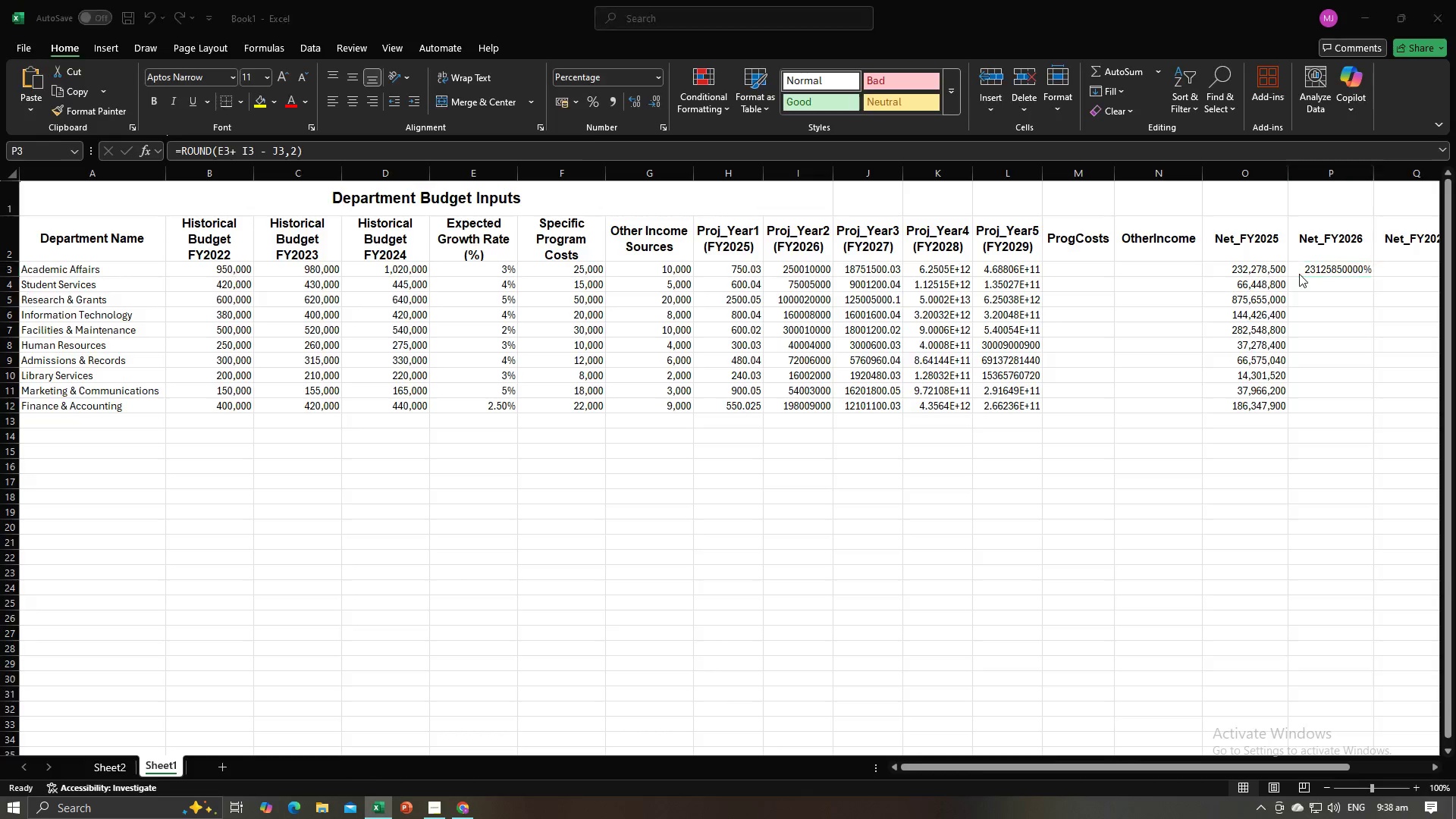 
key(Alt+Tab)
 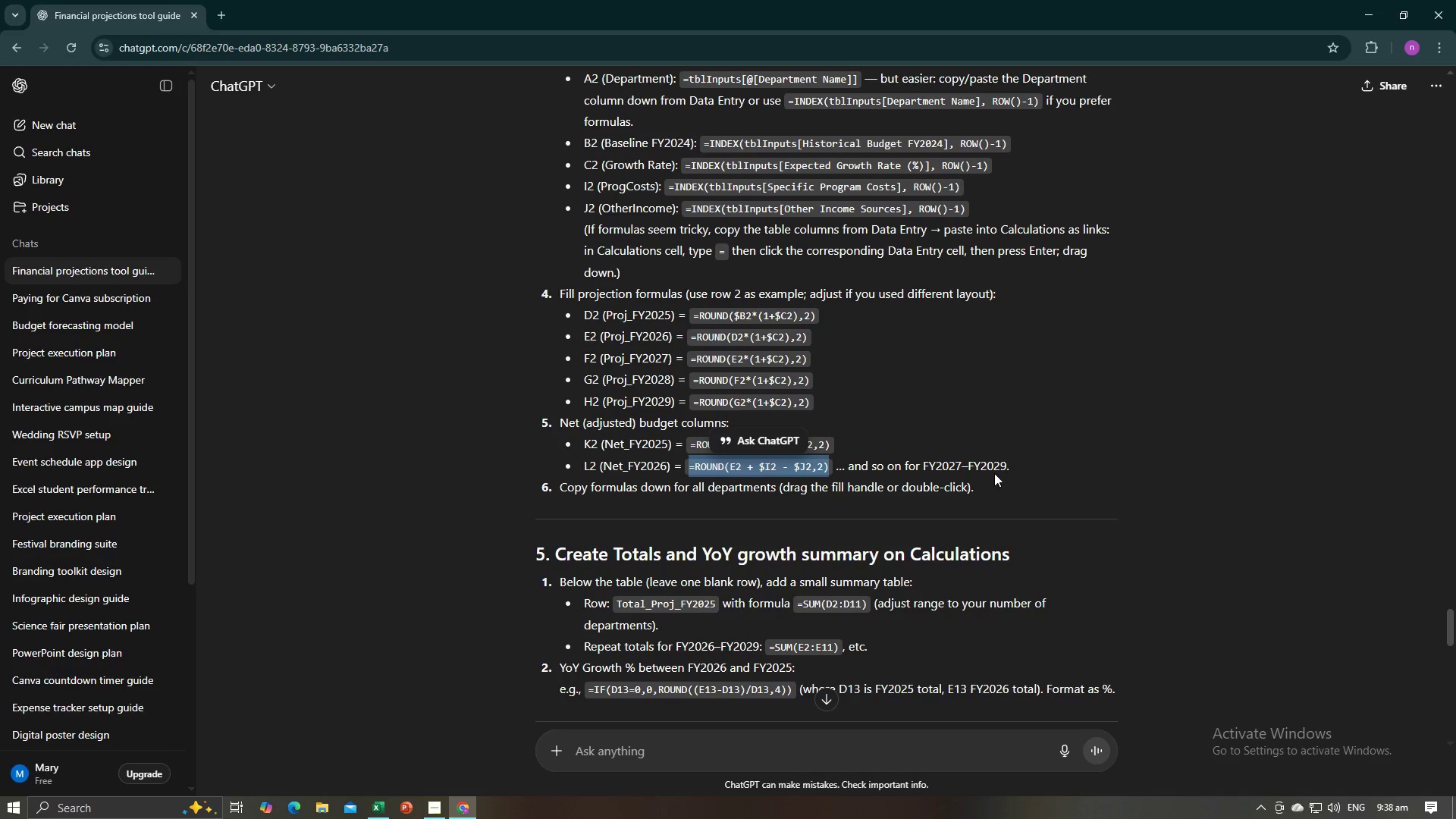 
scroll: coordinate [994, 473], scroll_direction: down, amount: 1.0
 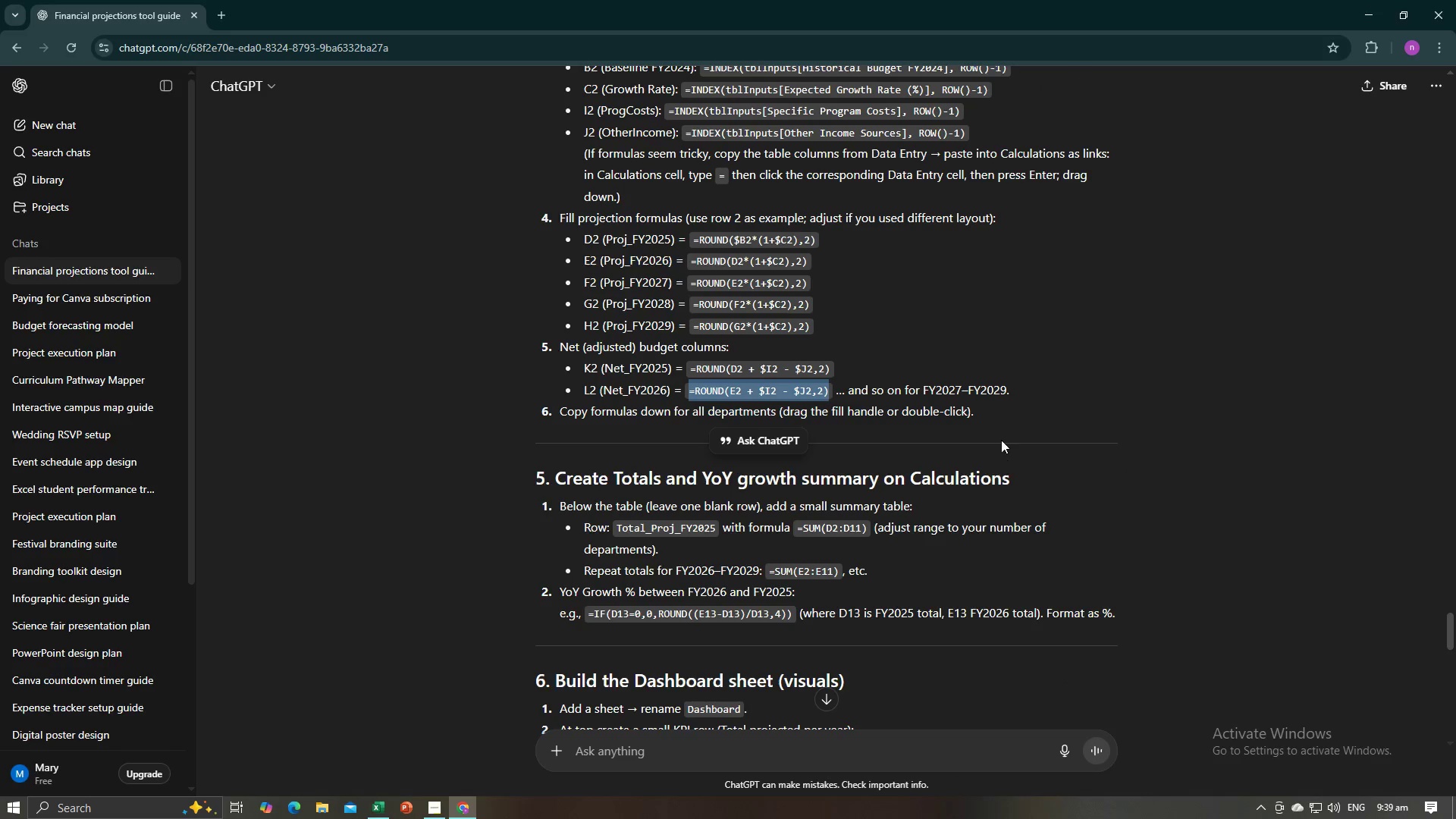 
left_click([1007, 422])
 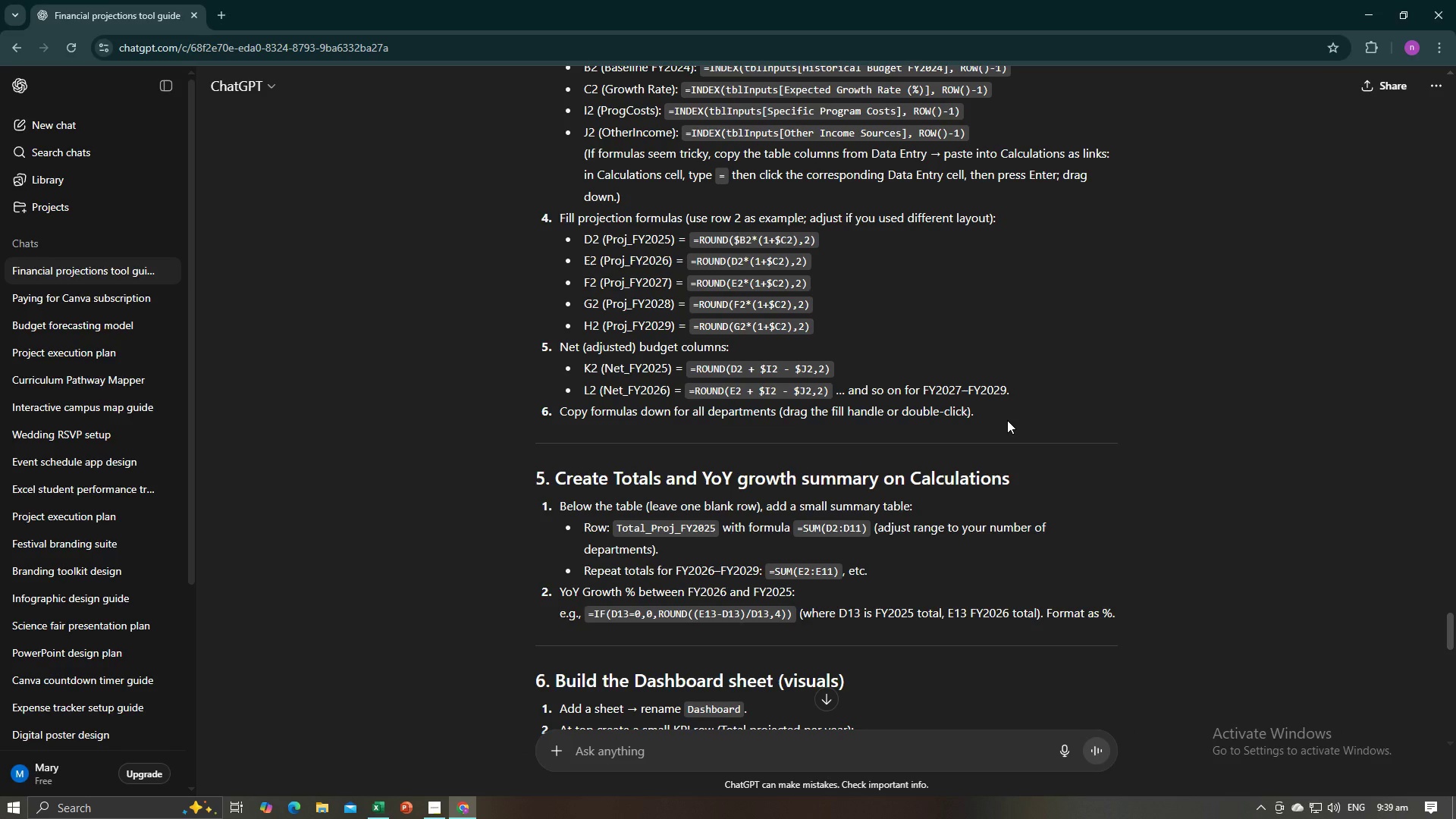 
key(Alt+AltLeft)
 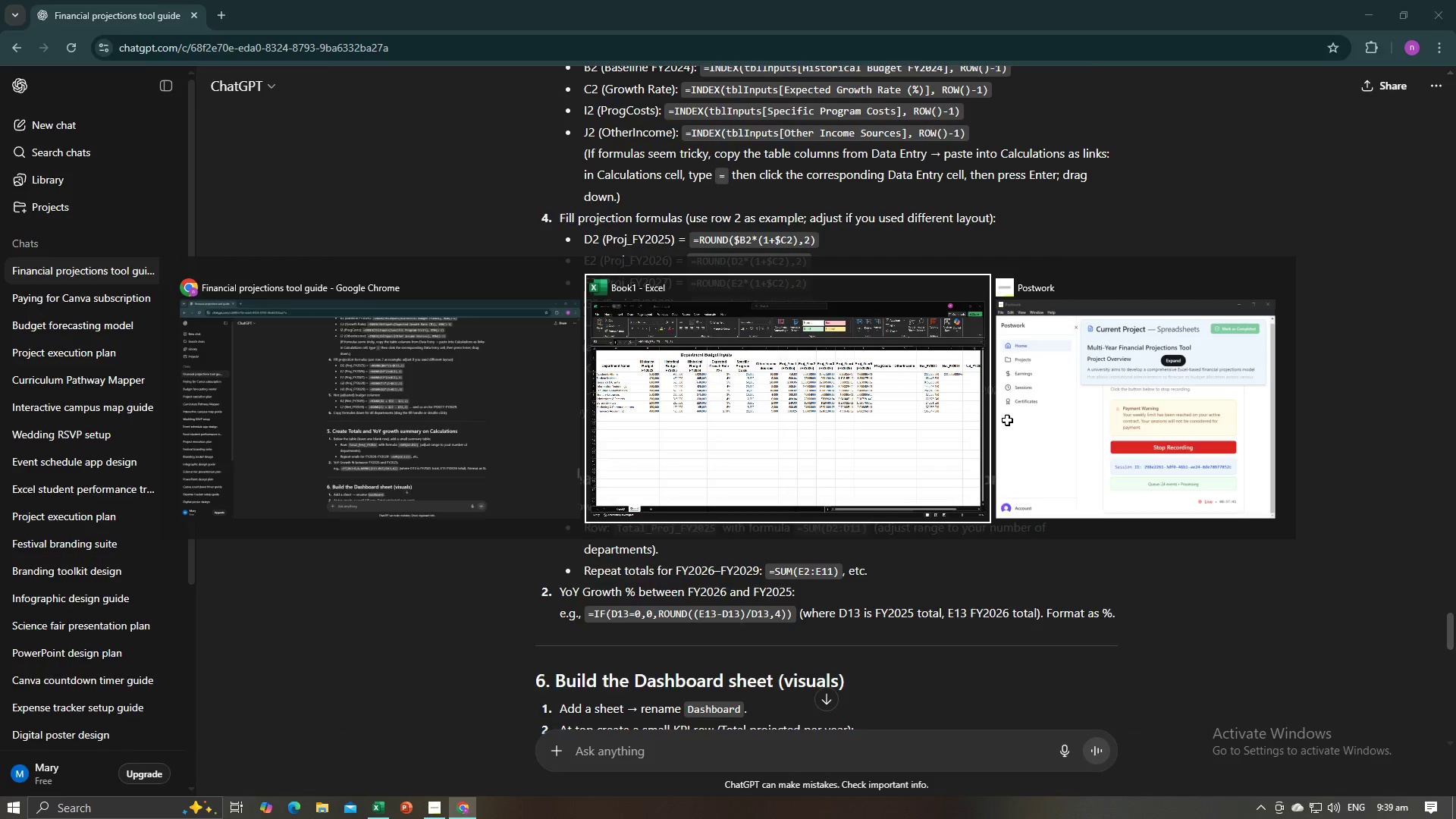 
key(Alt+Tab)
 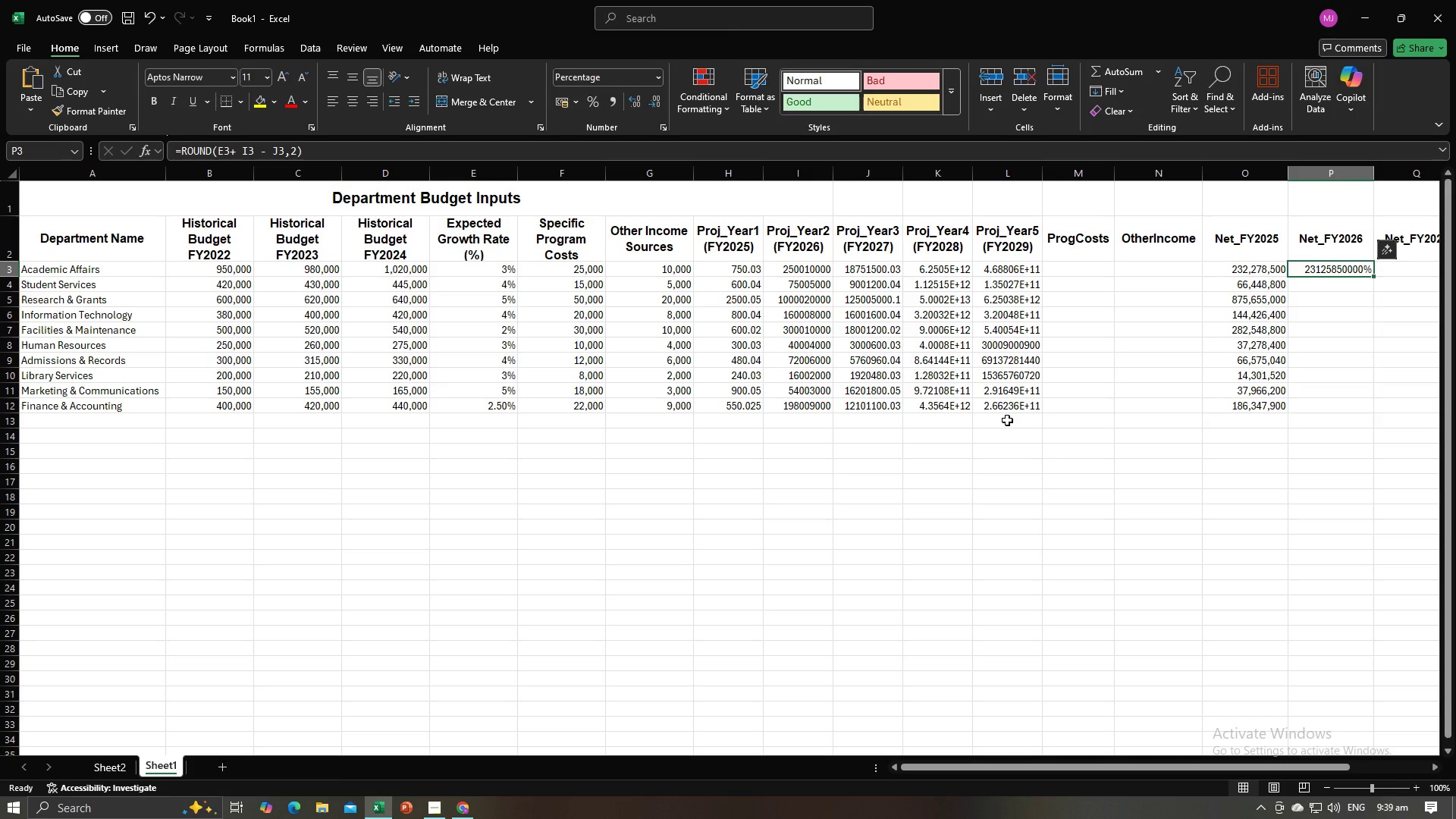 
wait(8.25)
 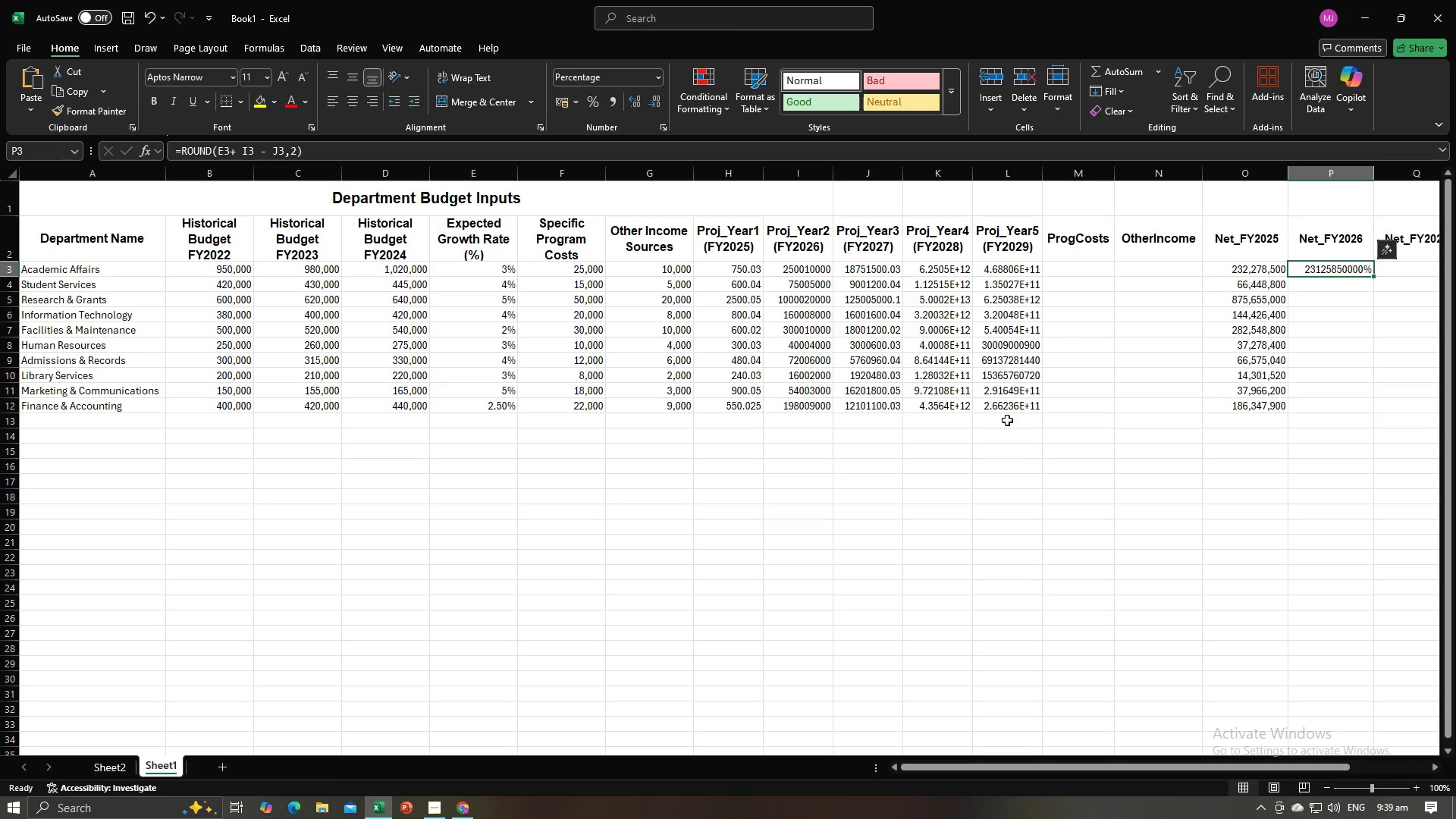 
left_click([1234, 306])
 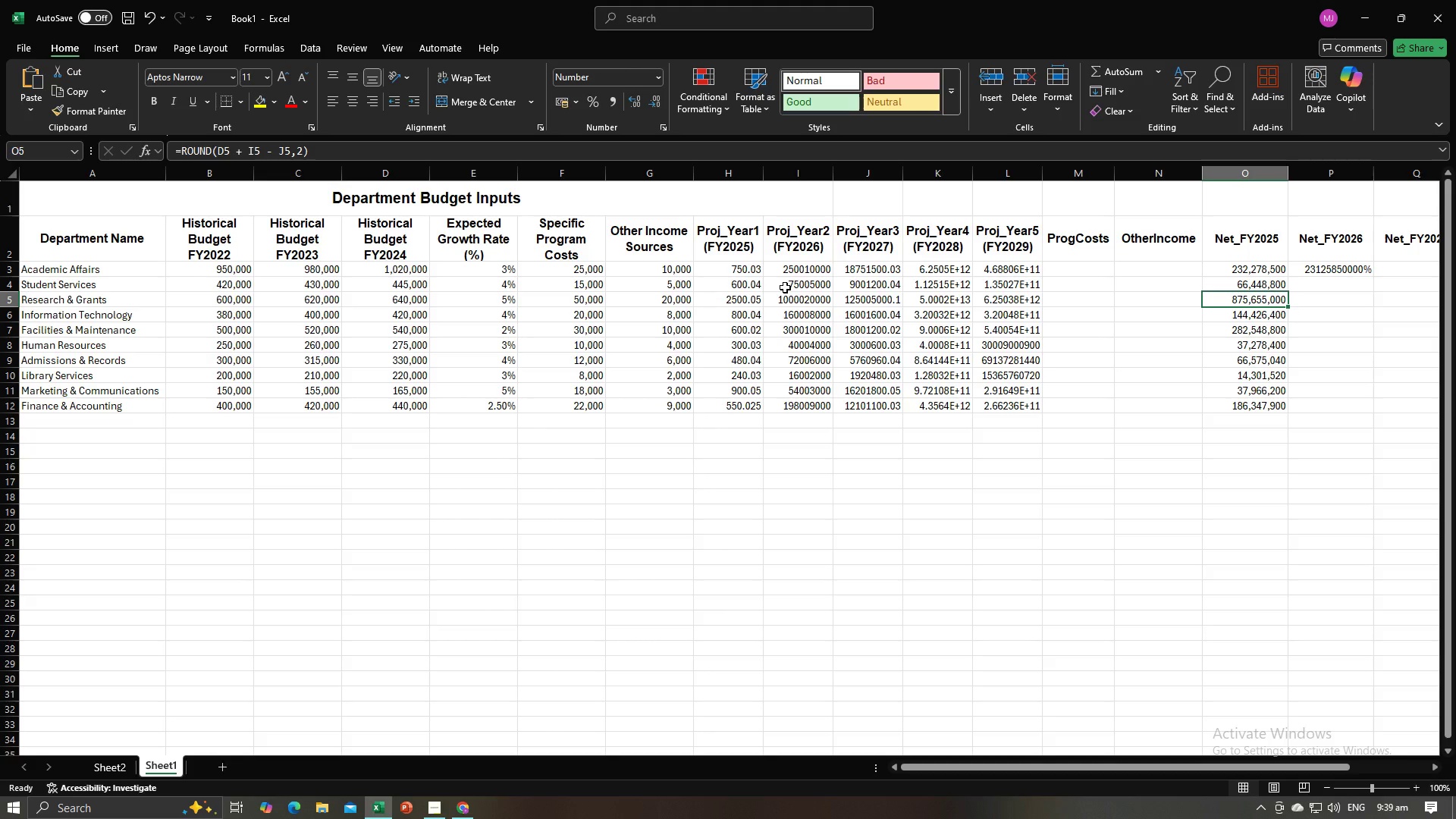 
wait(7.72)
 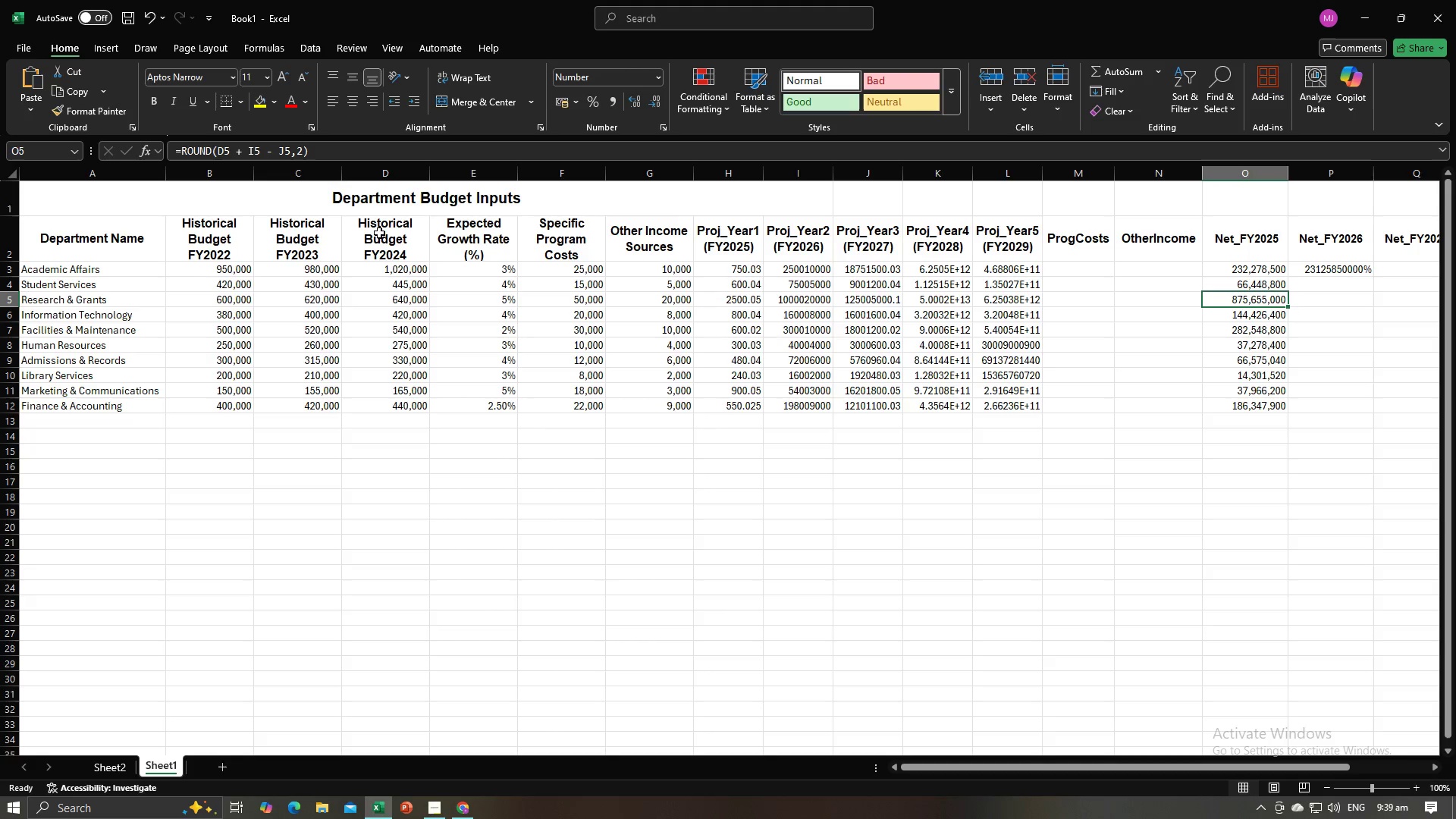 
left_click([1339, 268])
 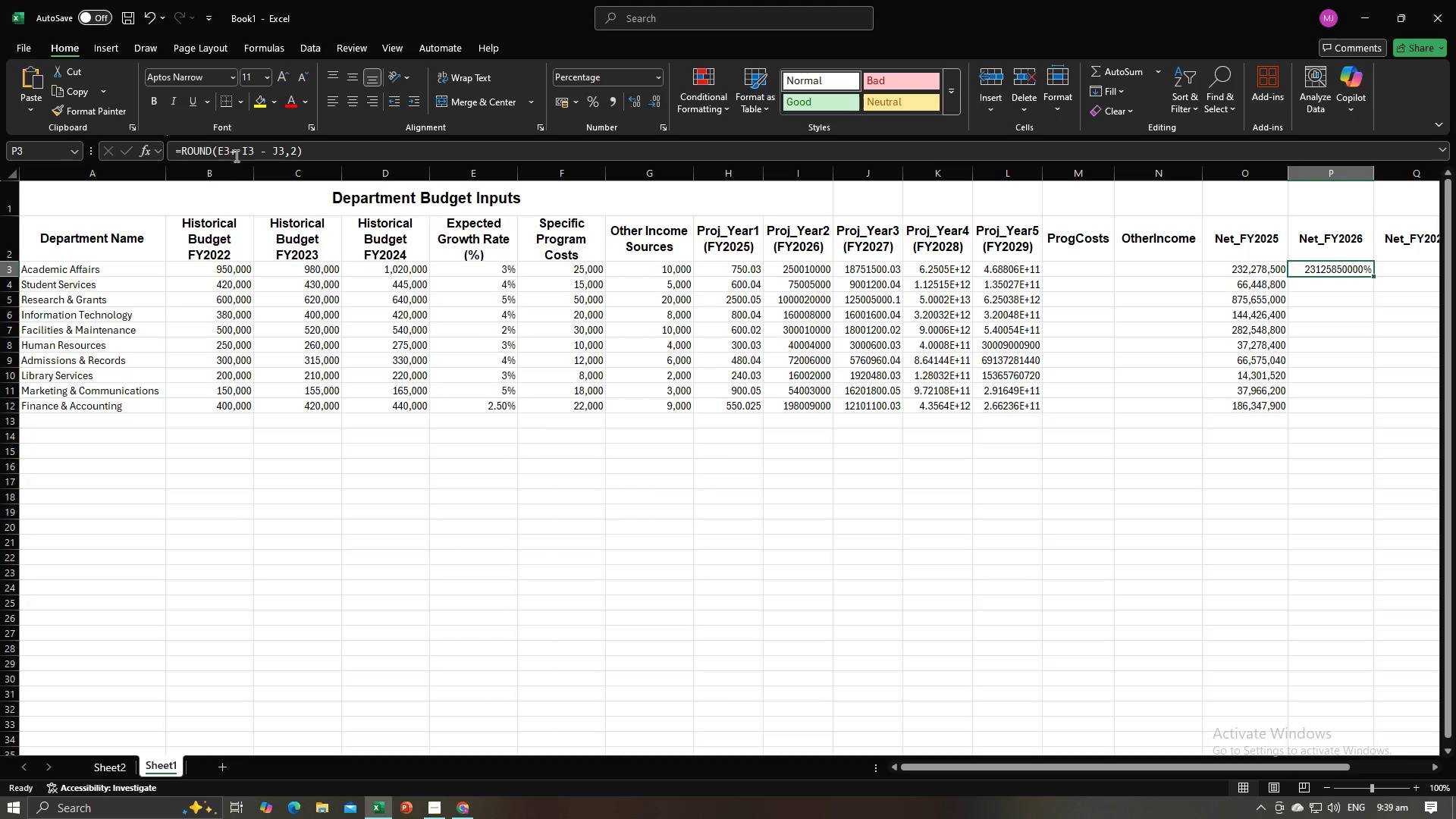 
left_click([224, 152])
 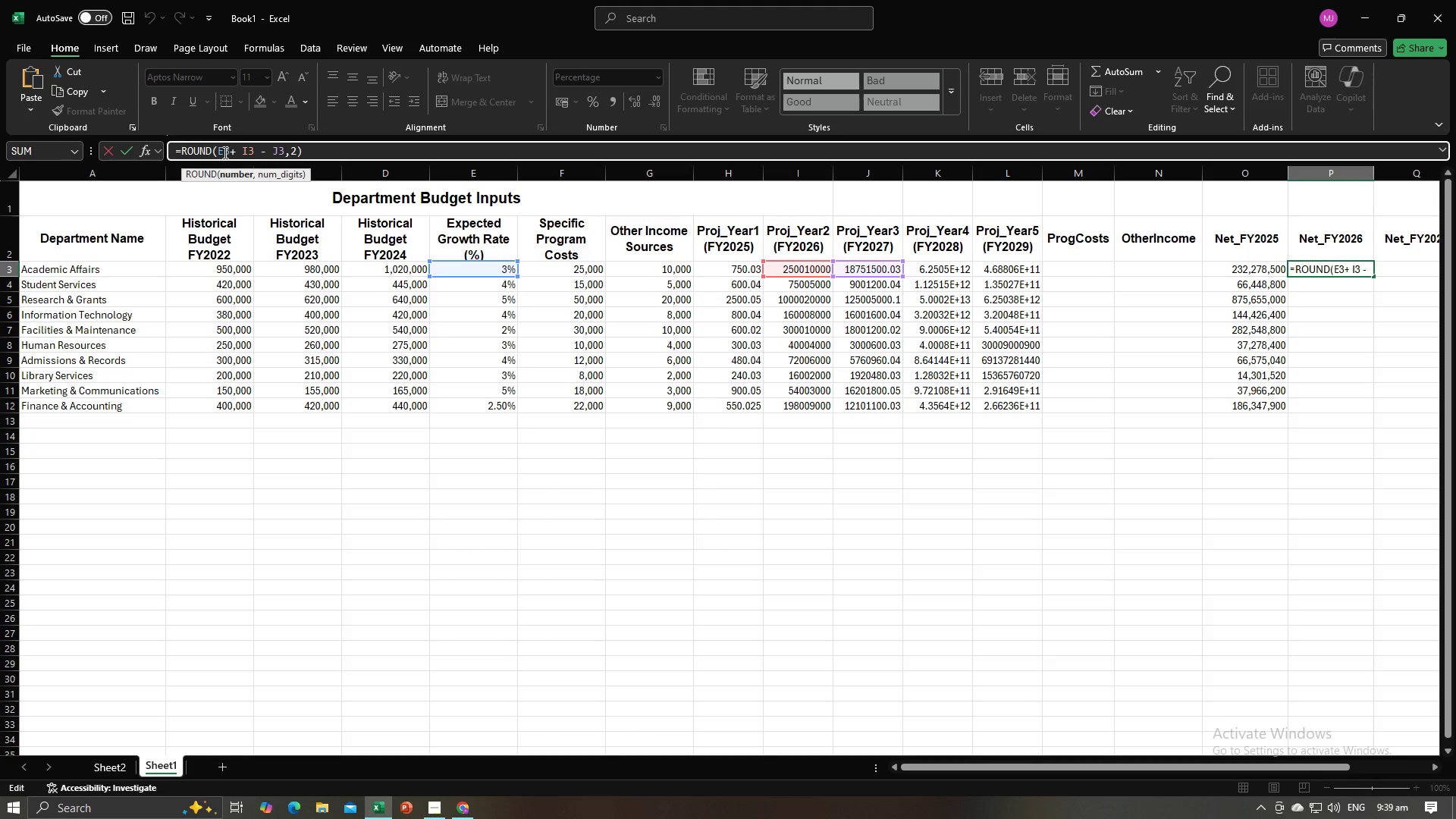 
key(Backspace)
 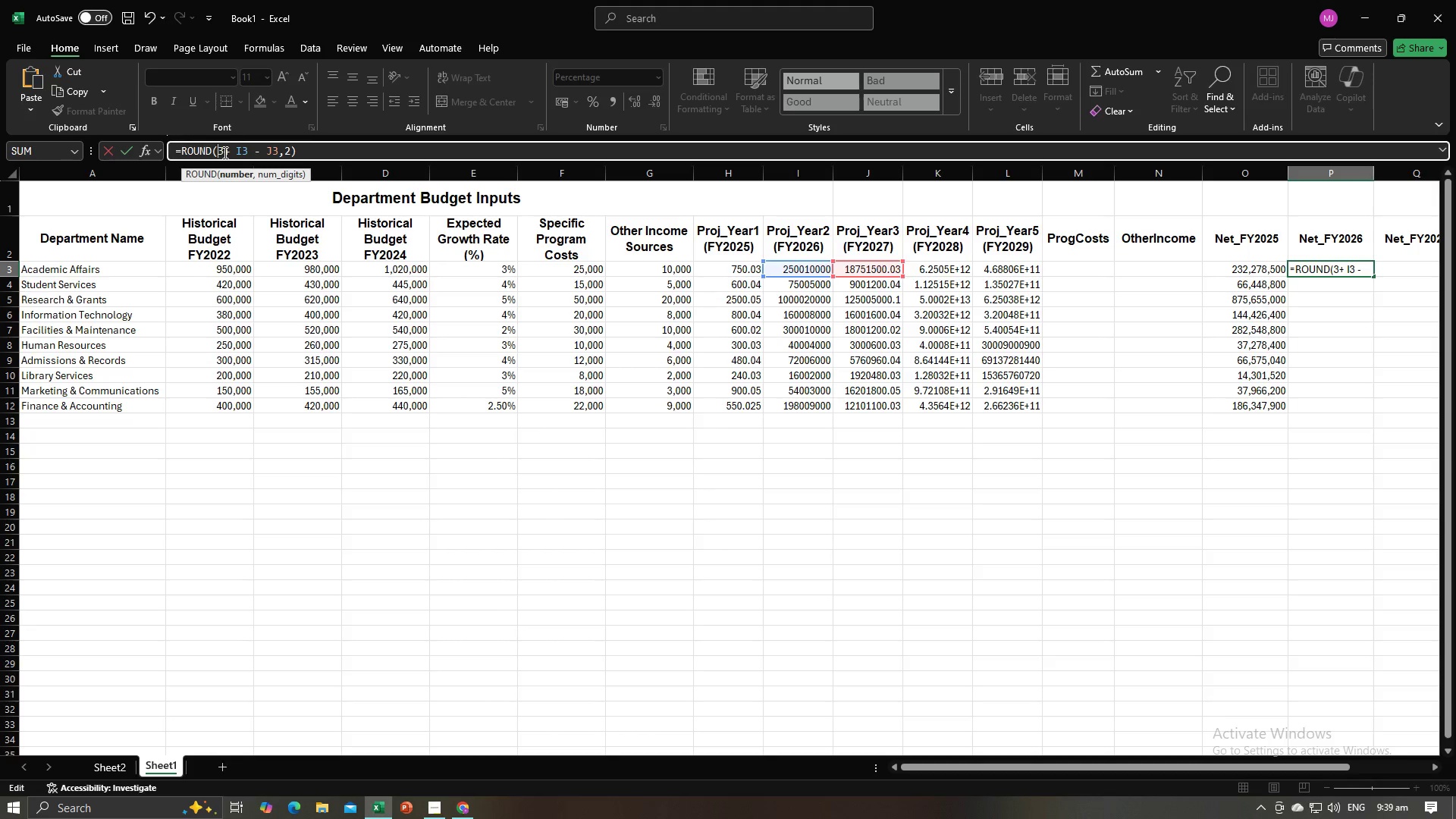 
key(Shift+ShiftLeft)
 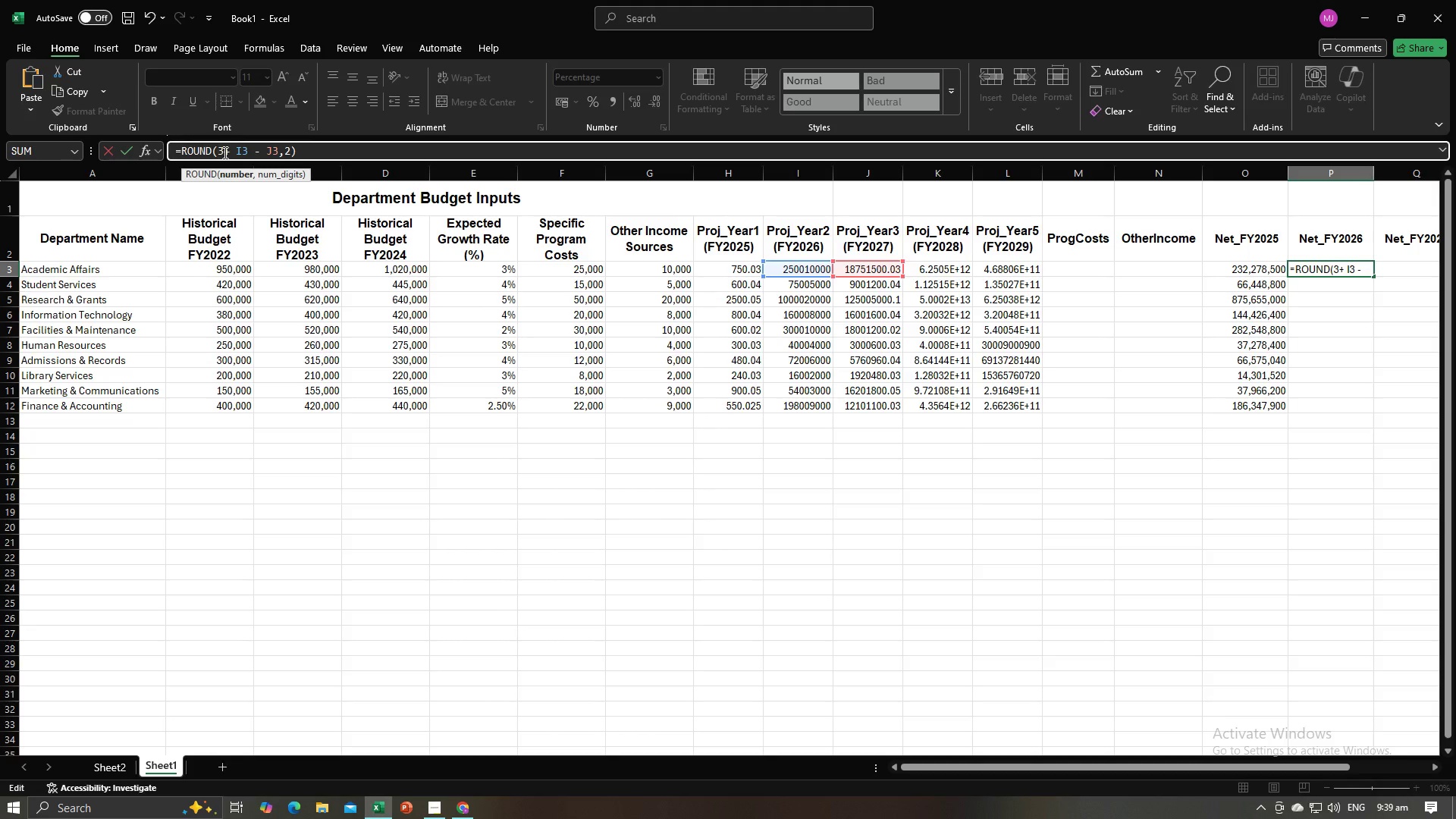 
key(Shift+D)
 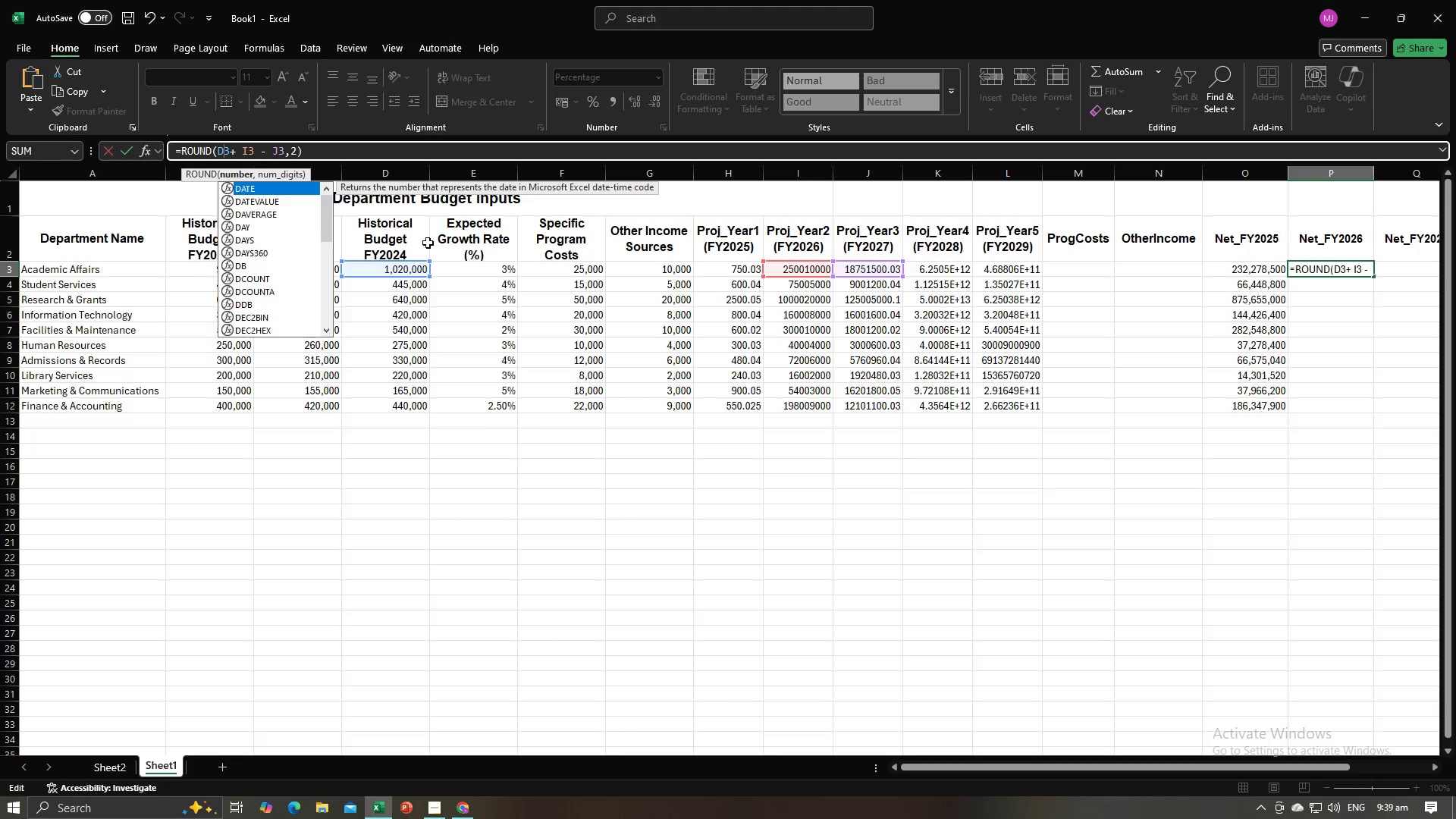 
wait(21.18)
 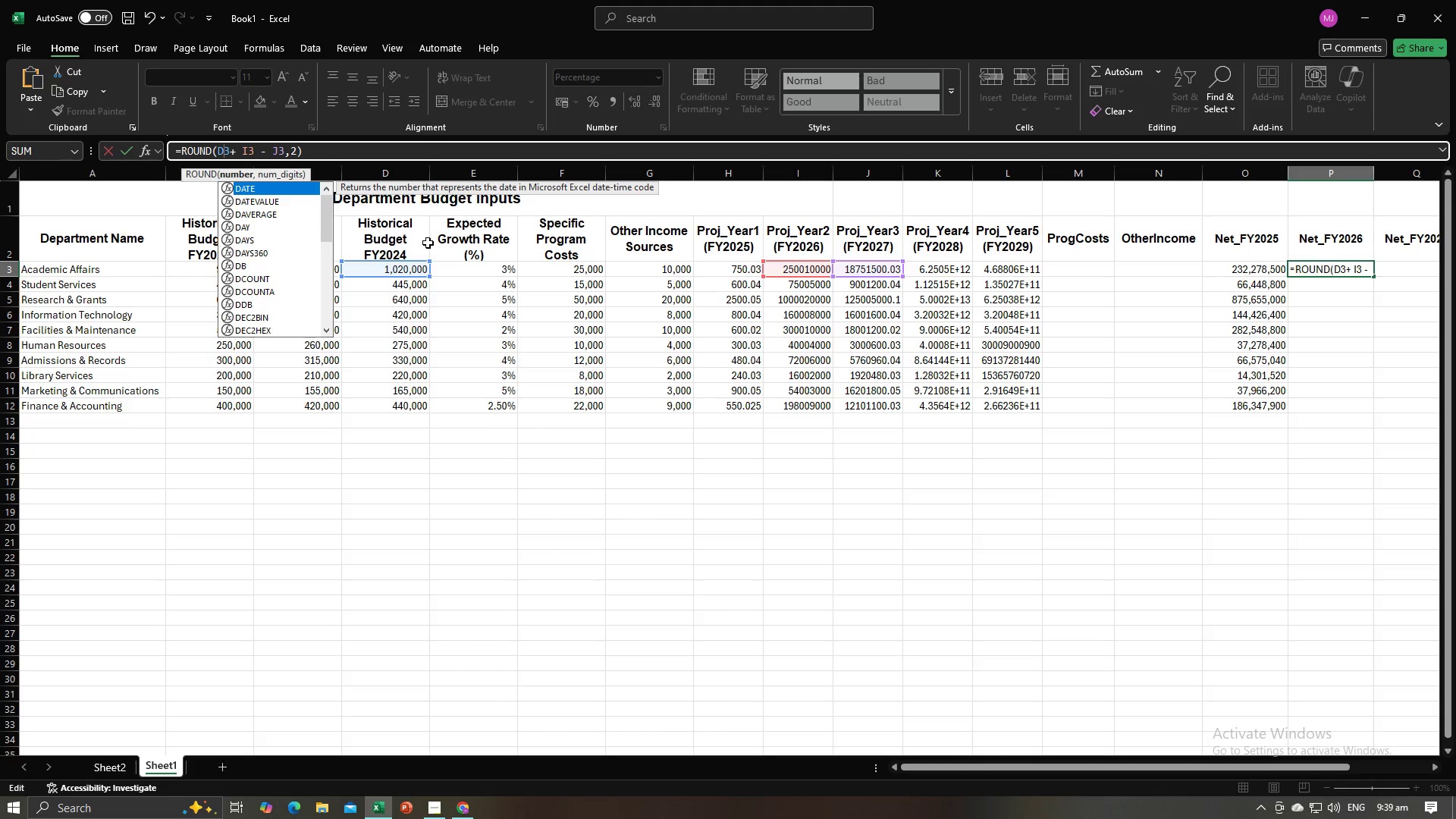 
key(Alt+AltLeft)
 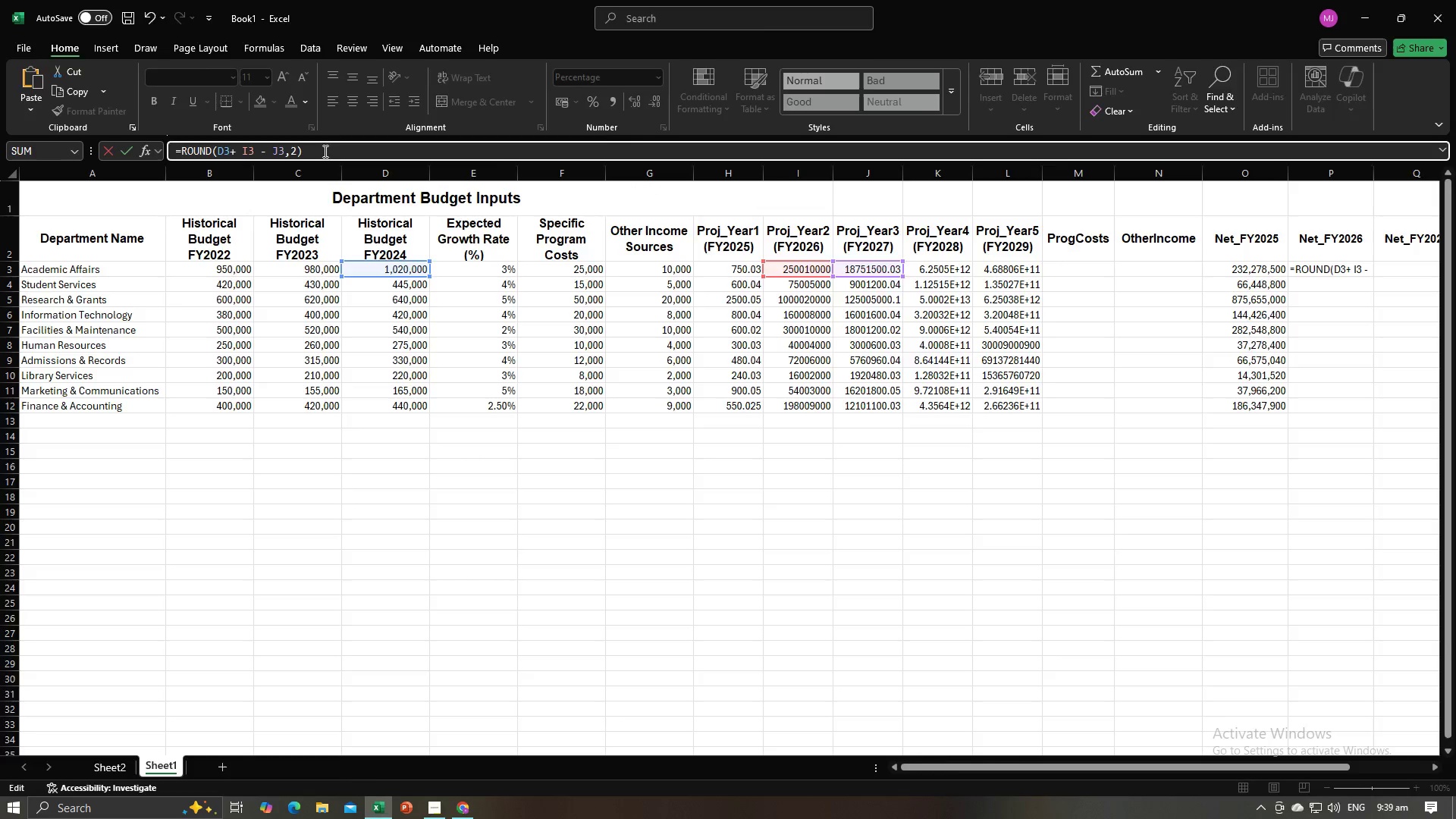 
key(Alt+Tab)
 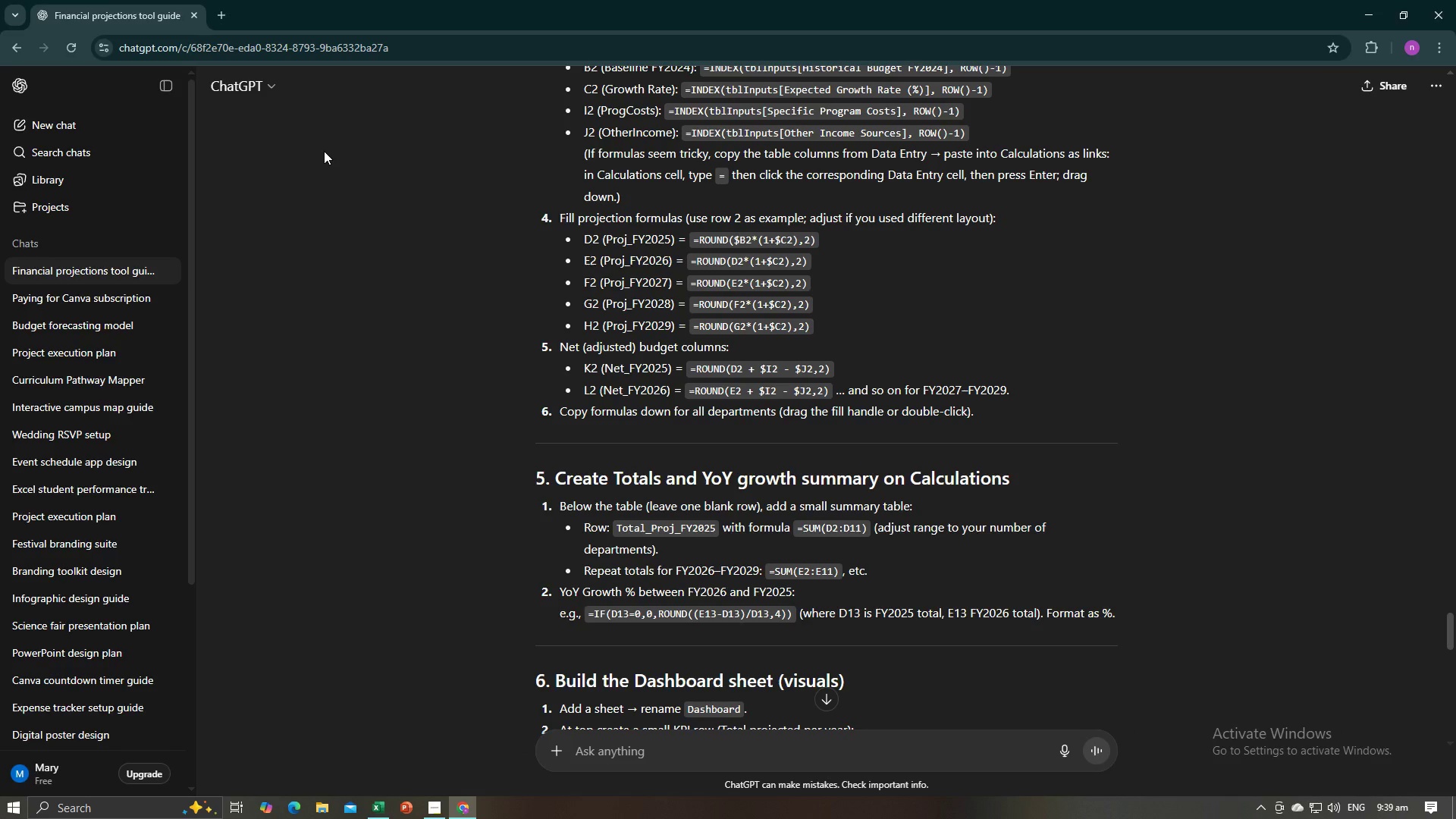 
key(Alt+AltLeft)
 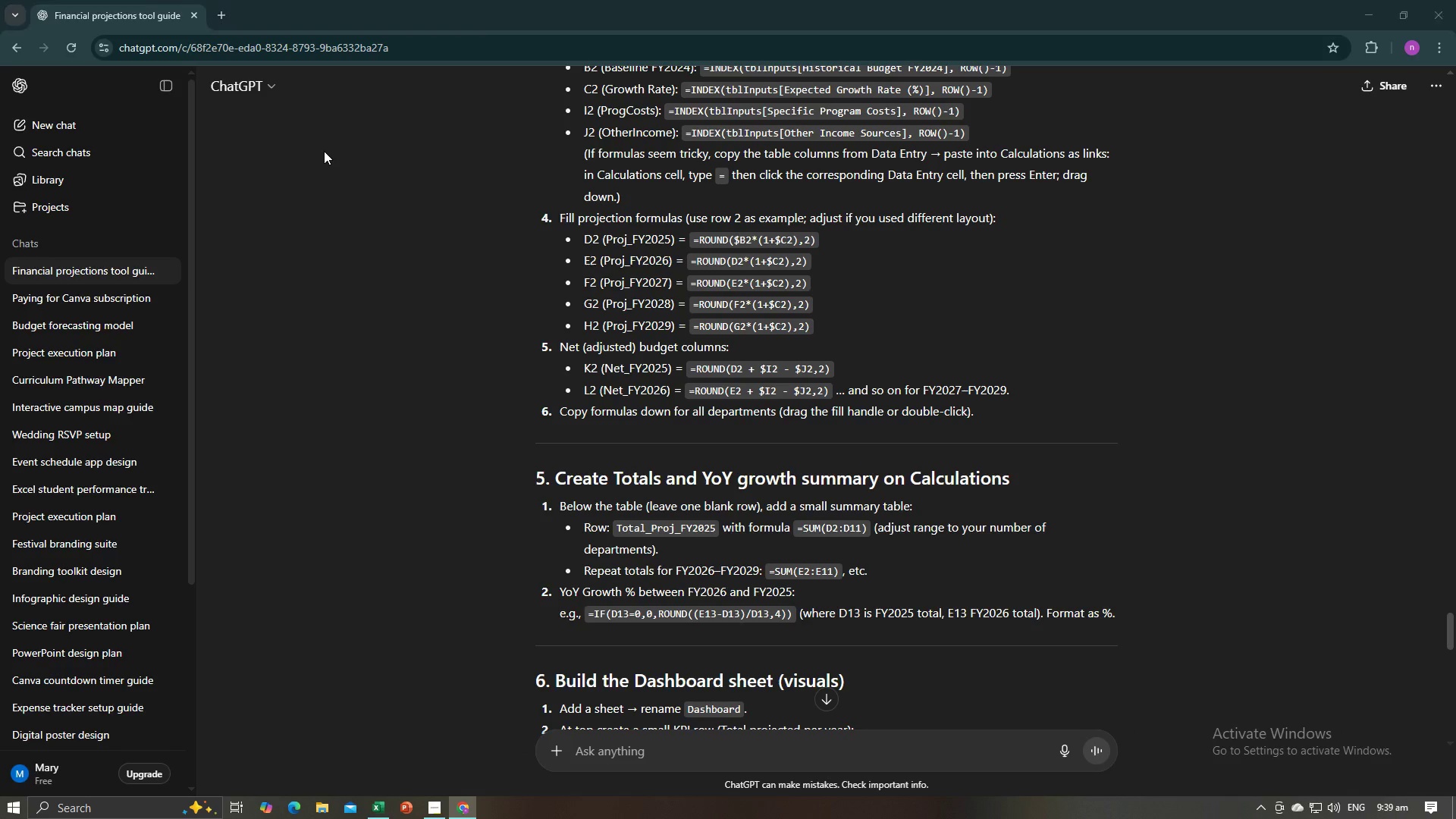 
key(Alt+Tab)
 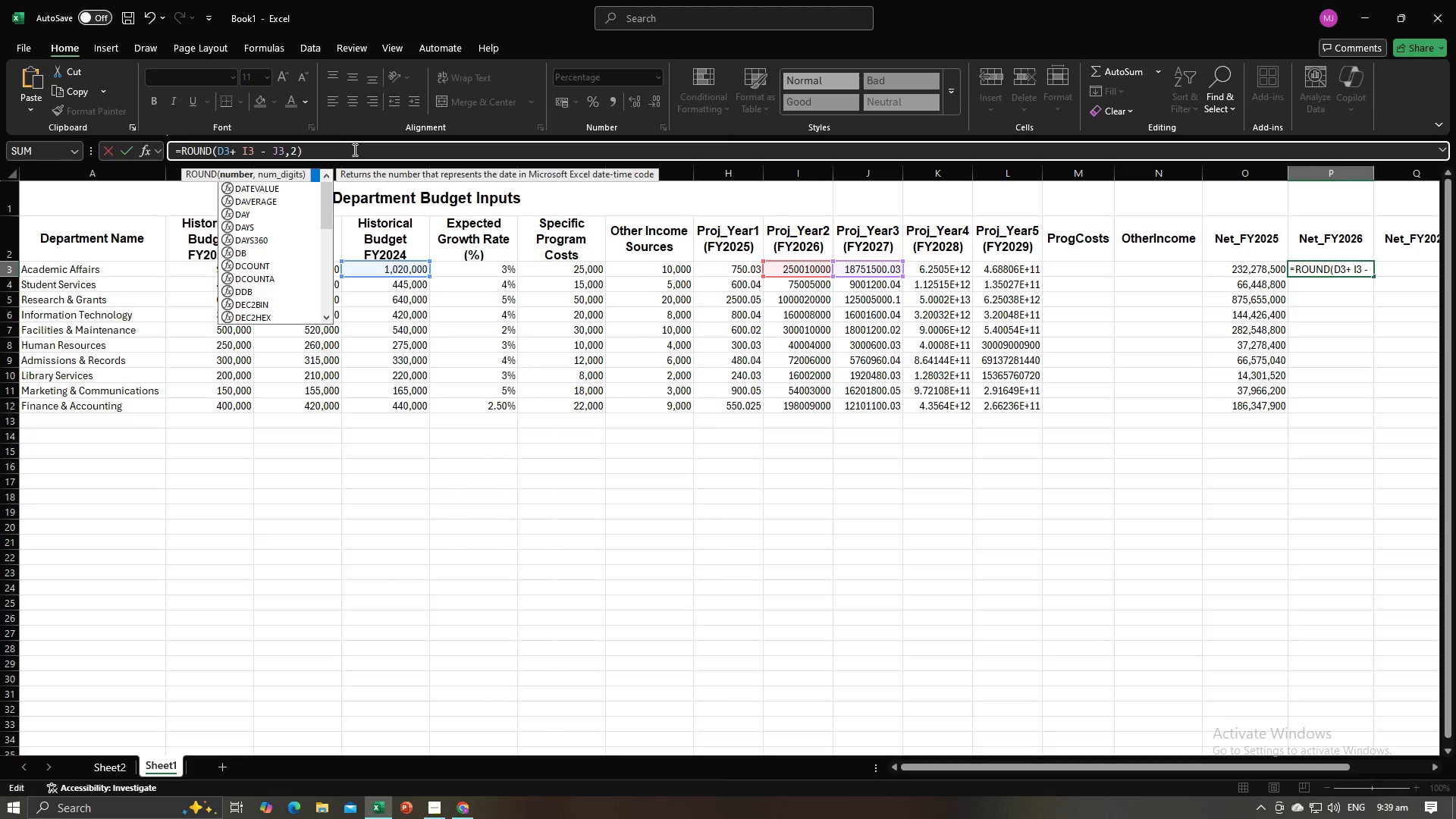 
left_click_drag(start_coordinate=[353, 158], to_coordinate=[133, 149])
 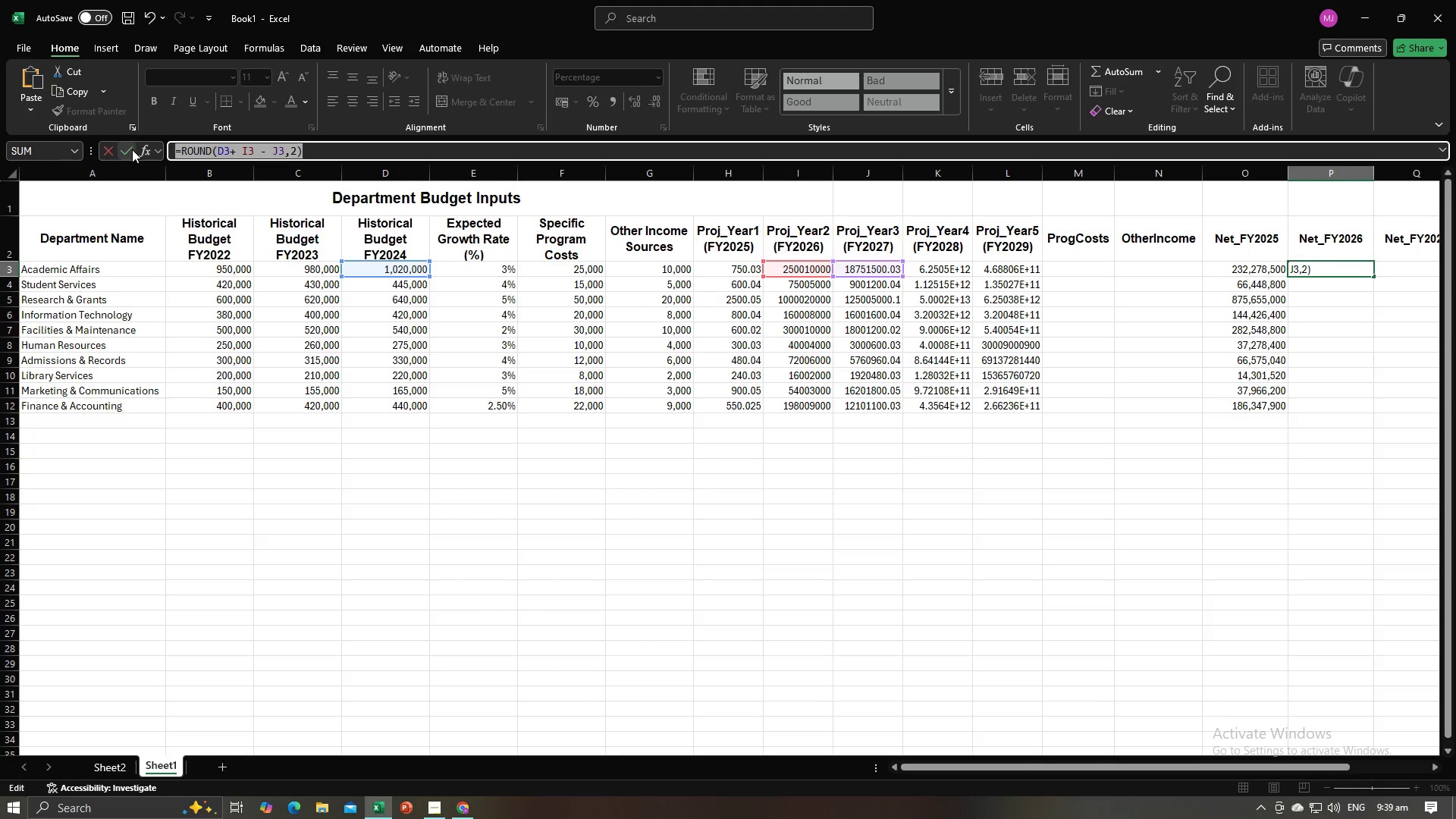 
key(Backspace)
 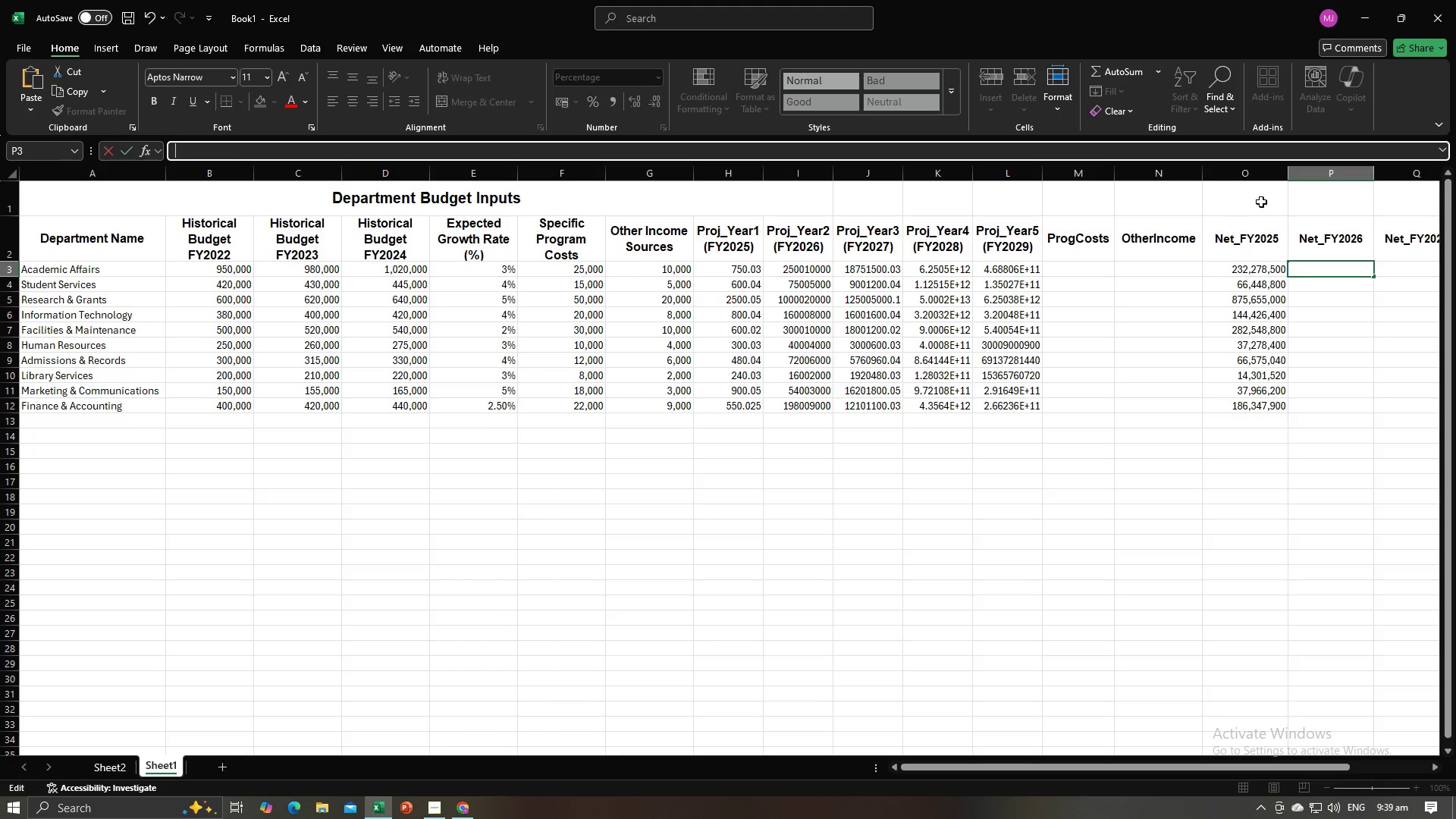 
left_click([1228, 265])
 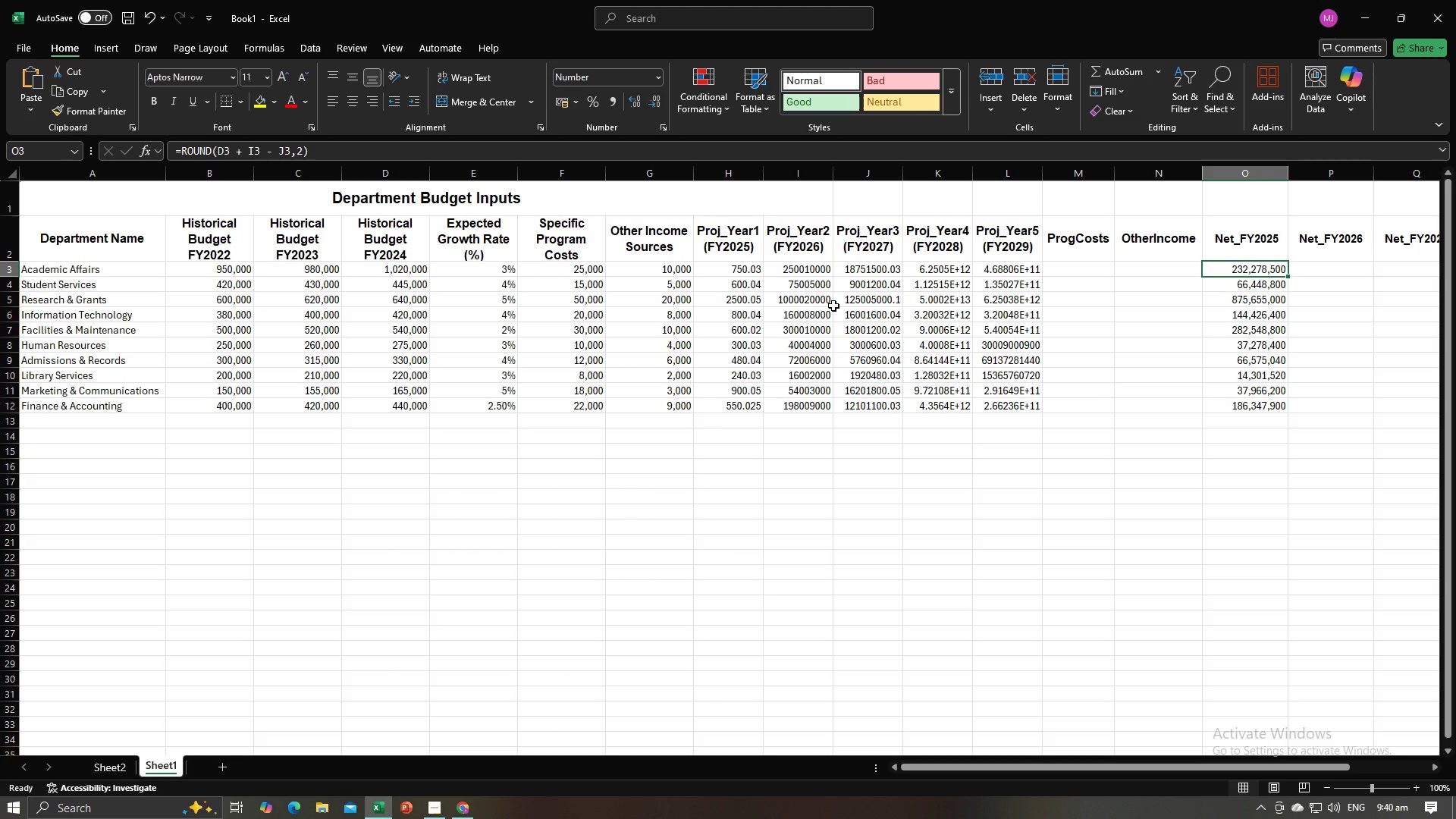 
wait(15.06)
 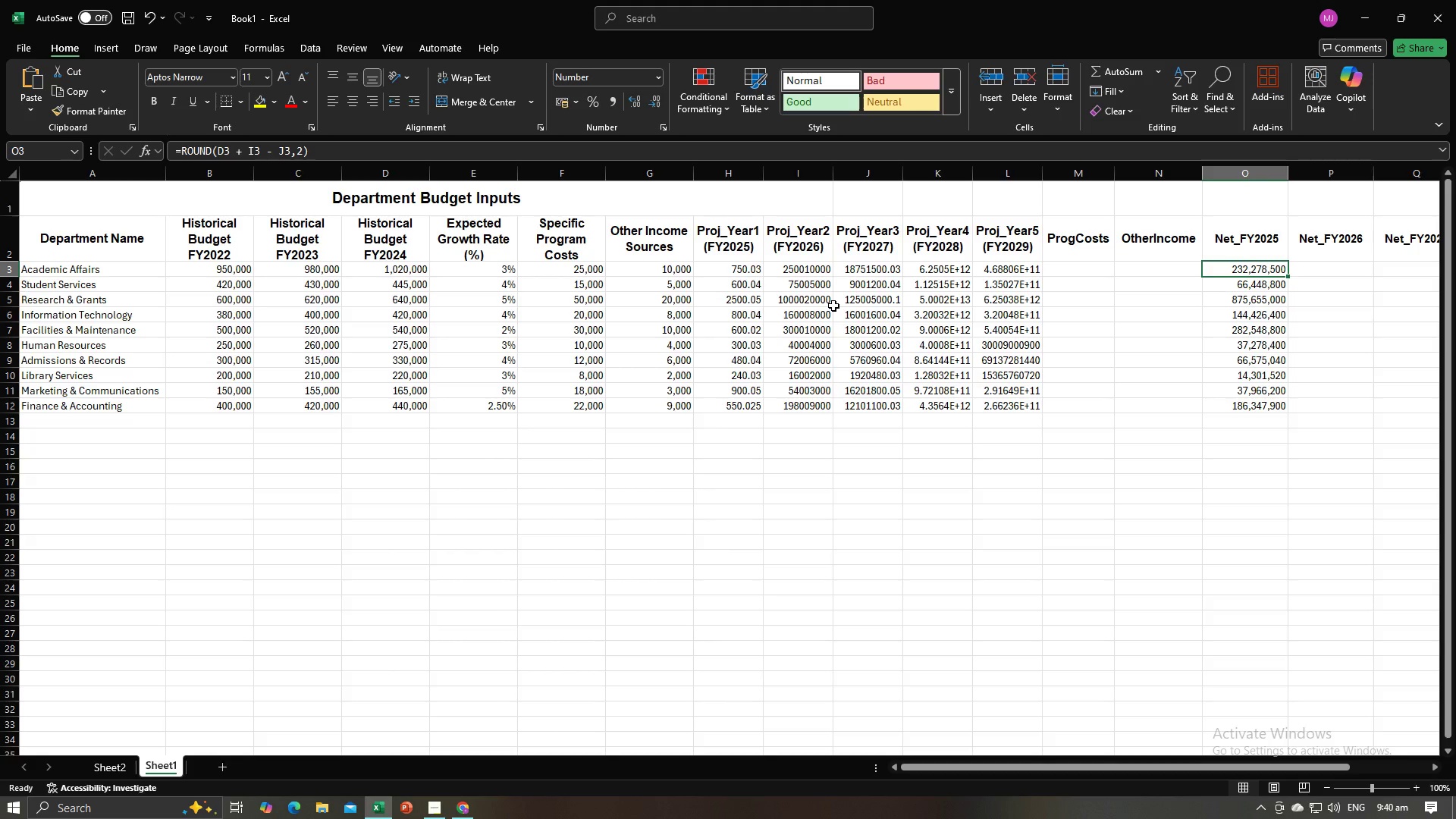 
key(Alt+AltLeft)
 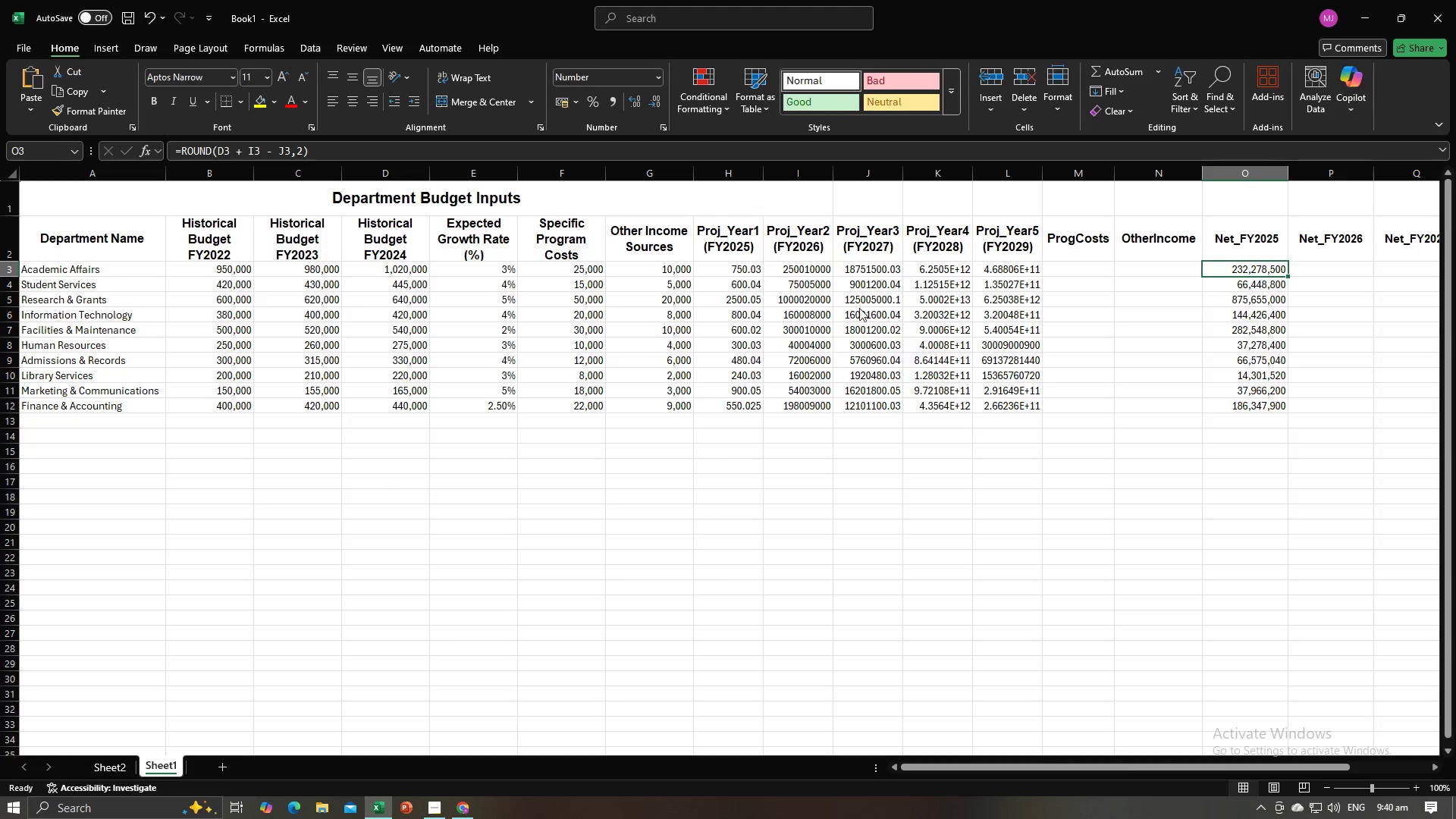 
key(Alt+Tab)
 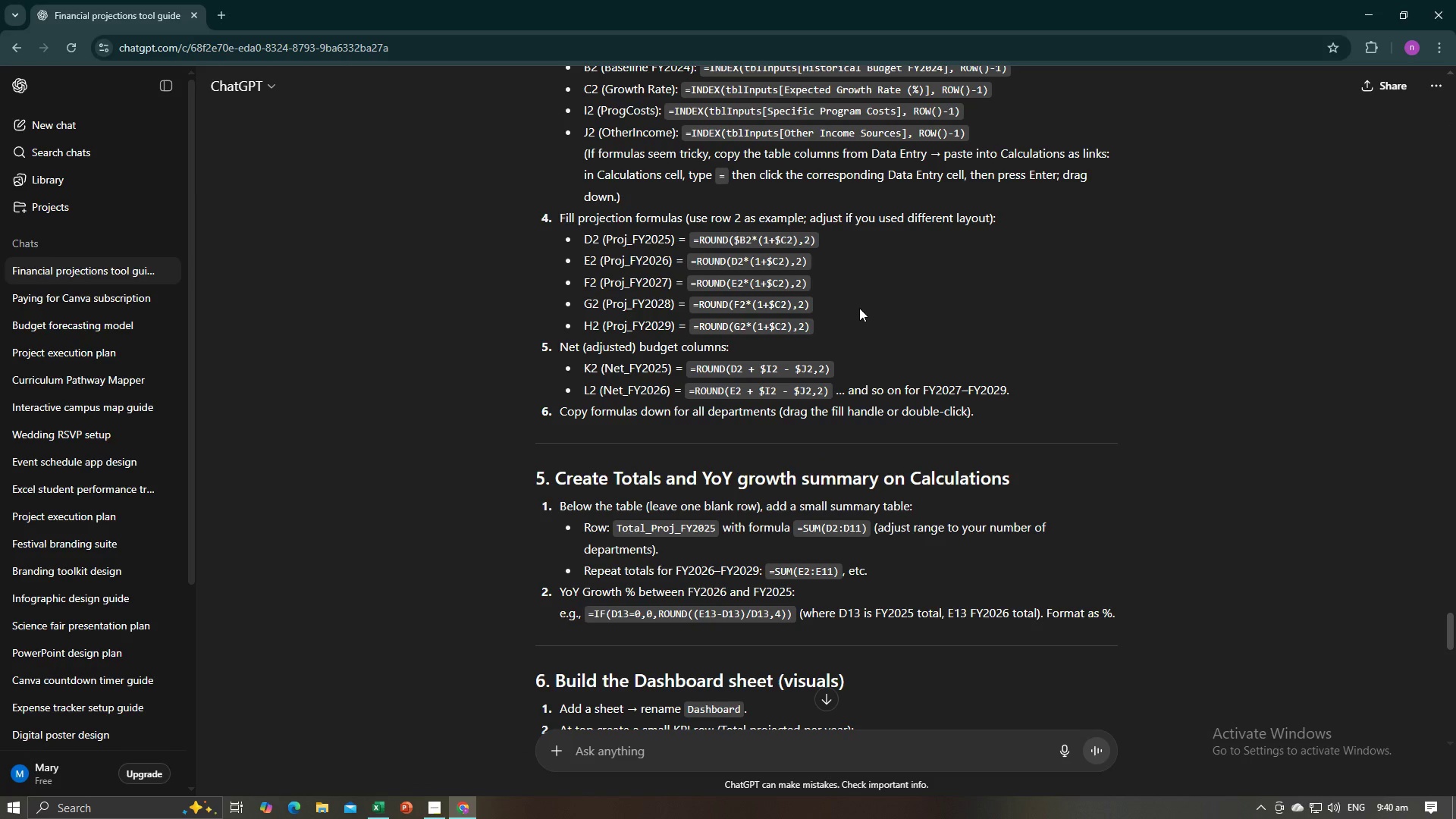 
wait(9.64)
 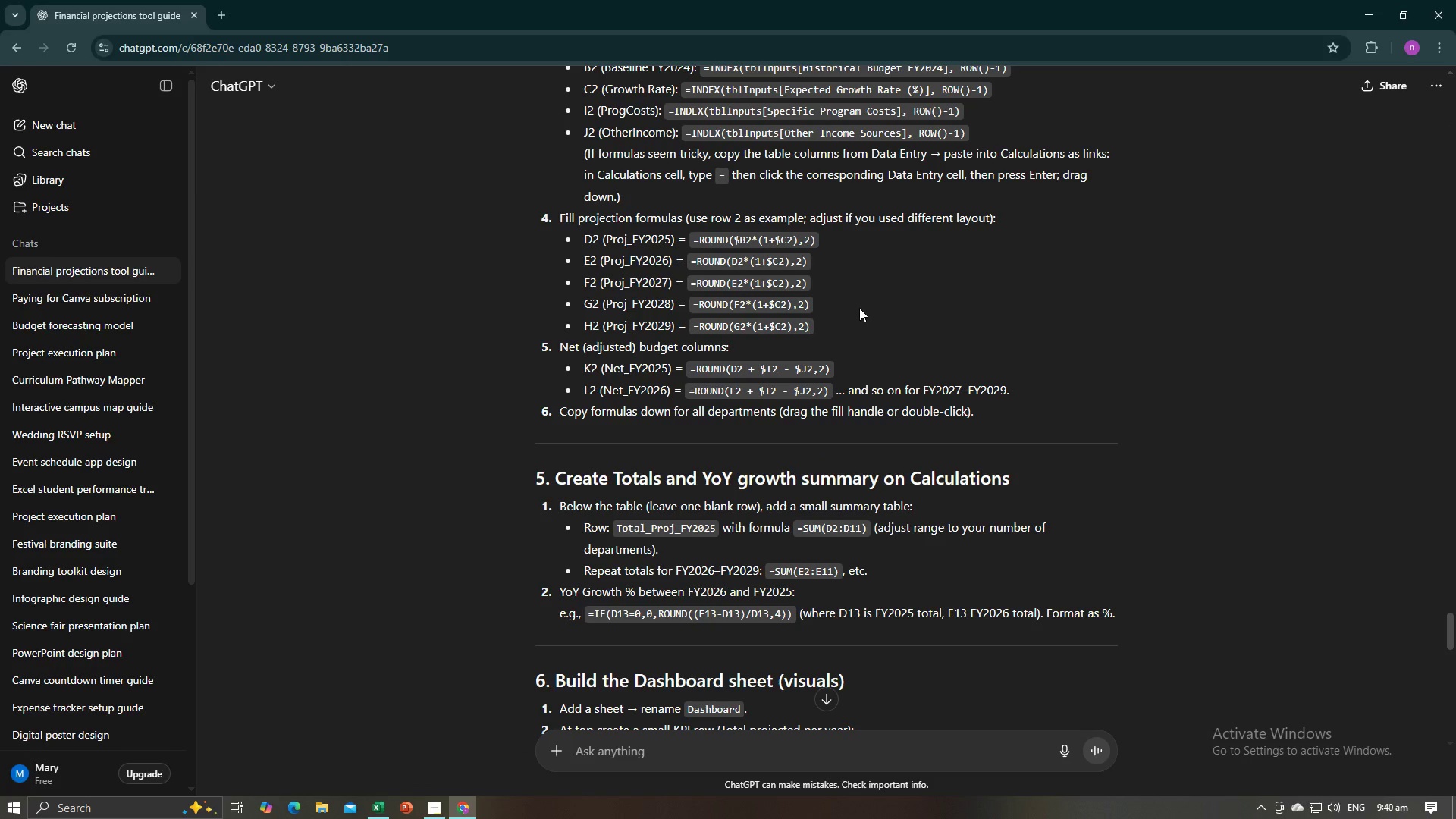 
key(Alt+AltLeft)
 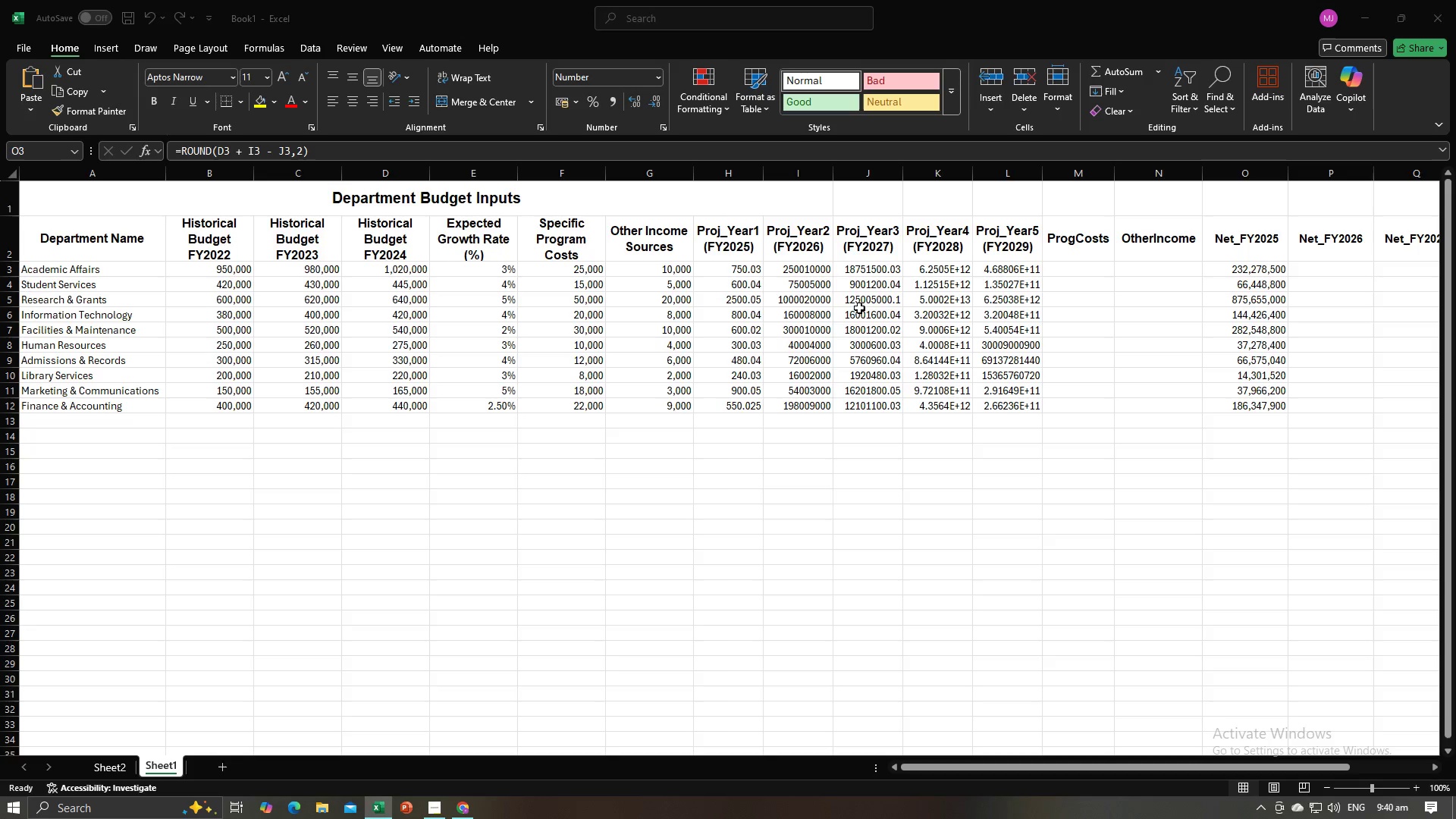 
key(Alt+Tab)
 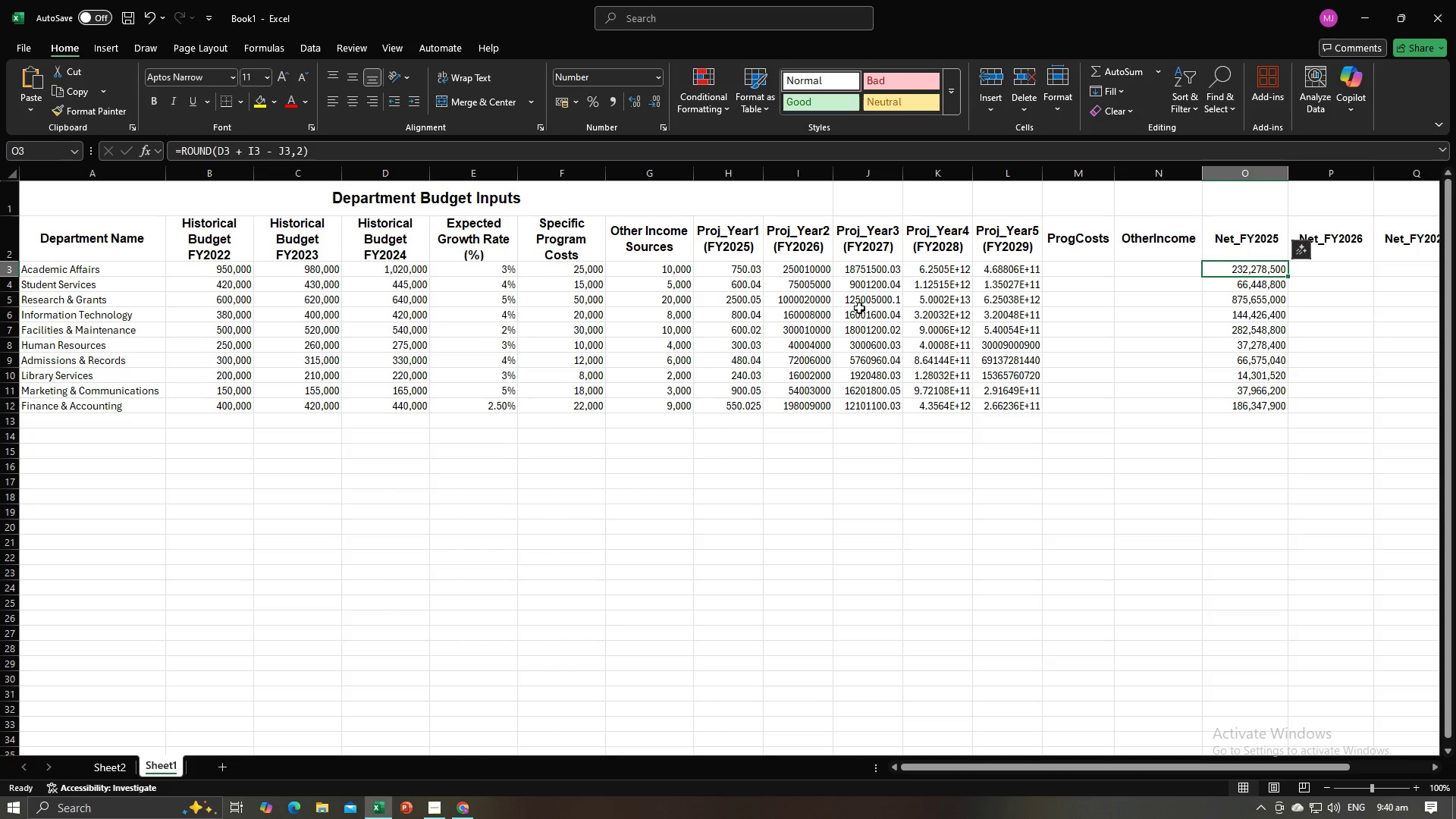 
wait(9.89)
 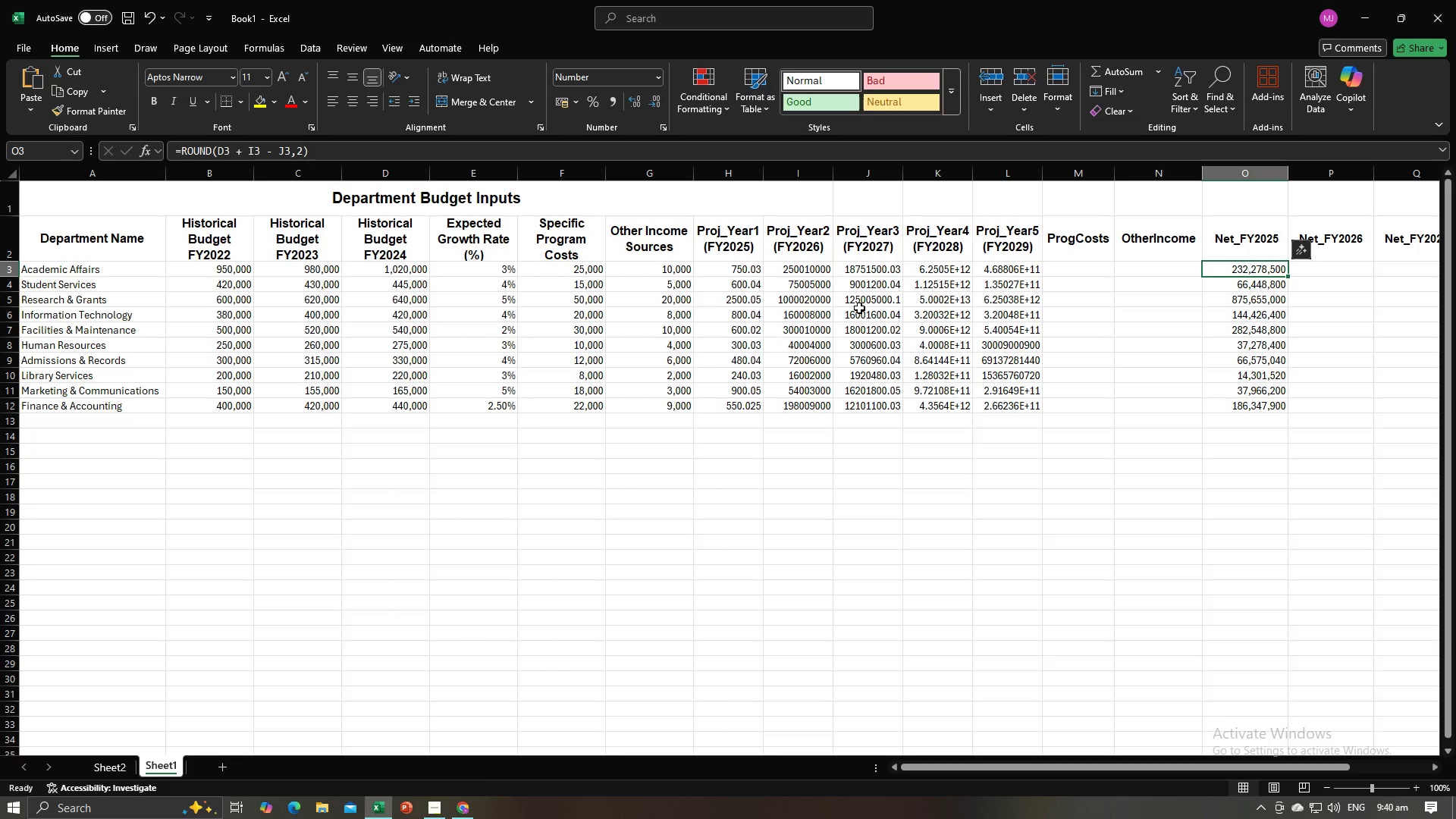 
key(Alt+AltLeft)
 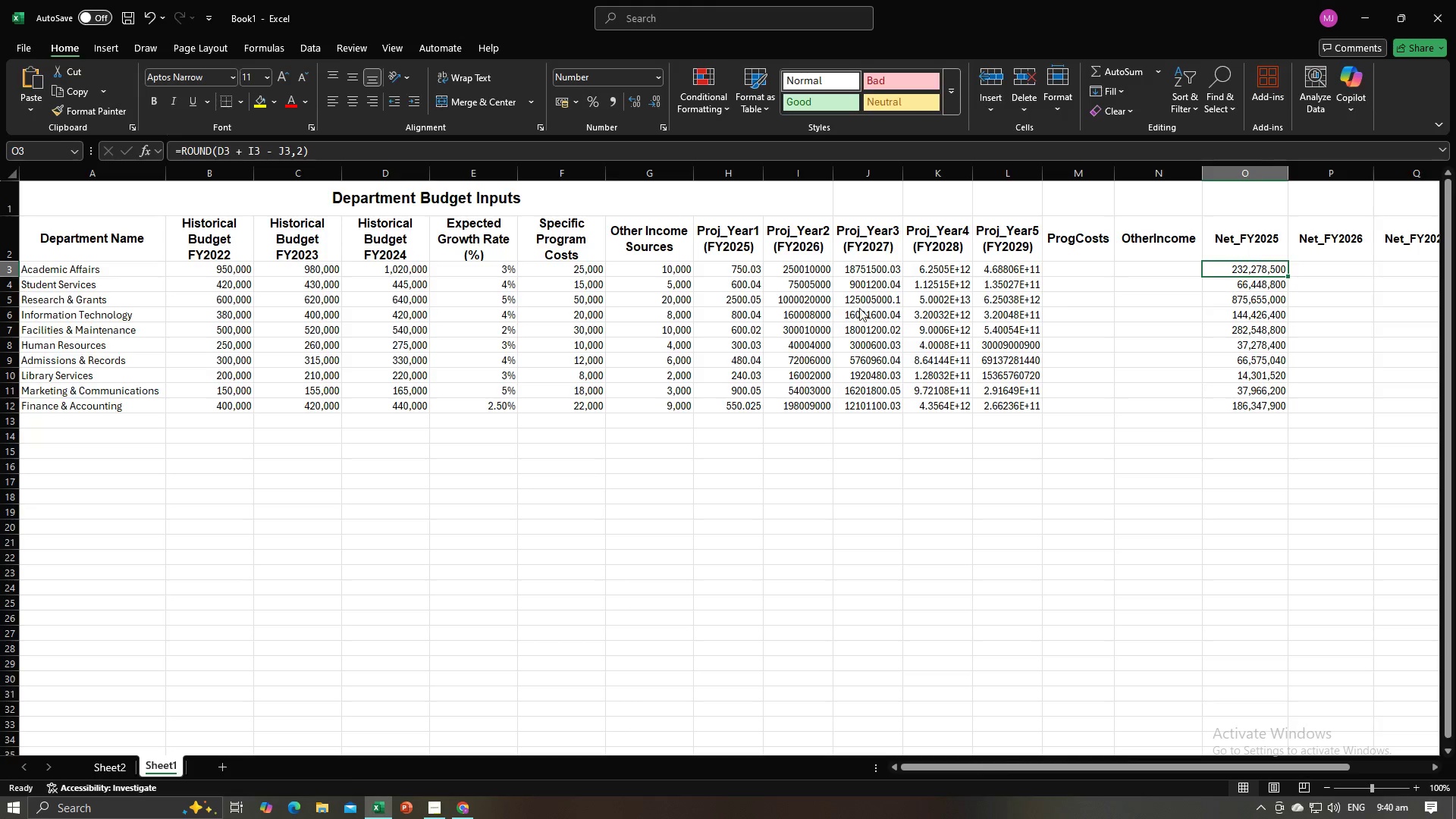 
key(Alt+Tab)
 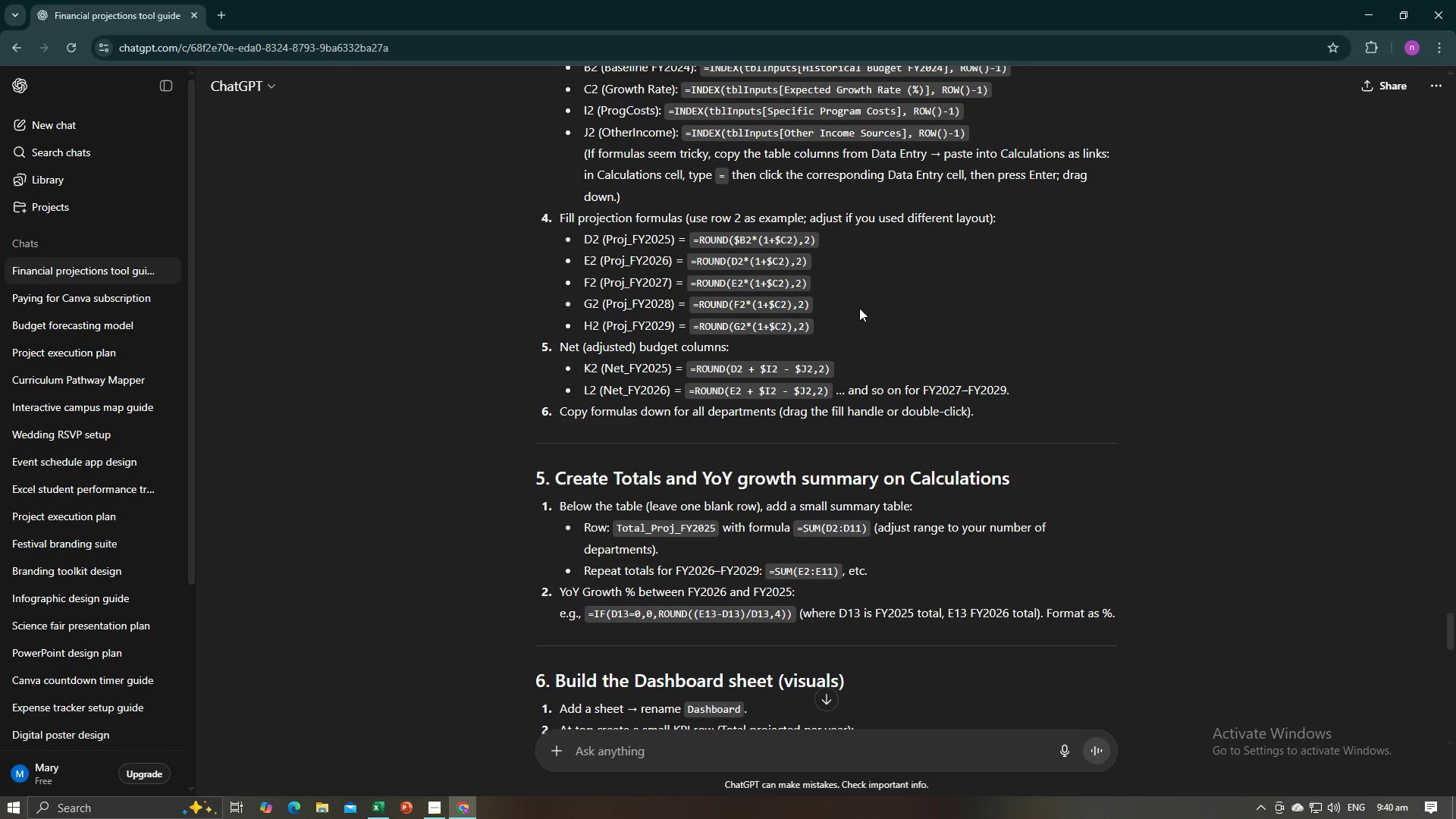 
wait(16.22)
 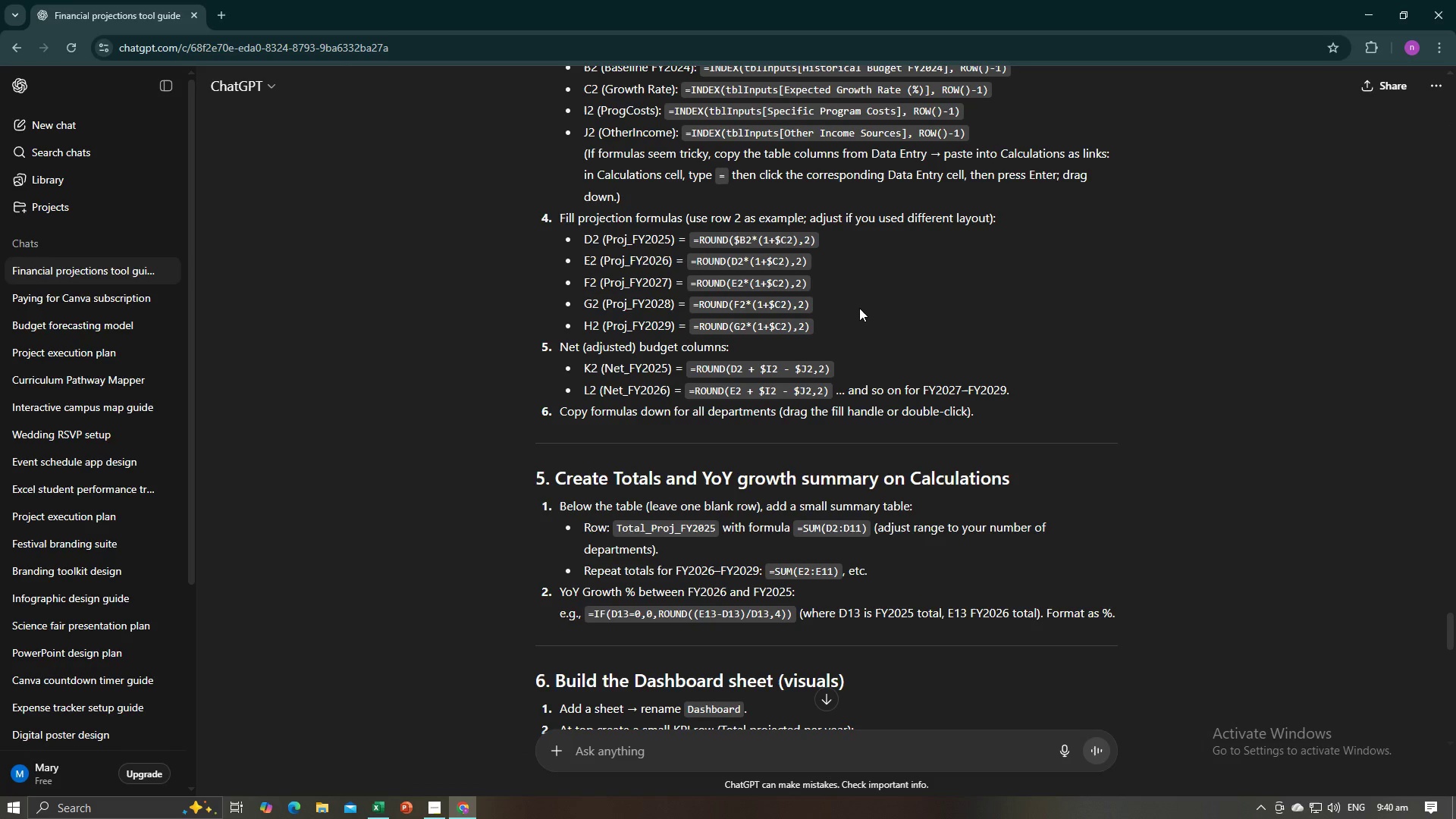 
scroll: coordinate [859, 308], scroll_direction: up, amount: 8.0
 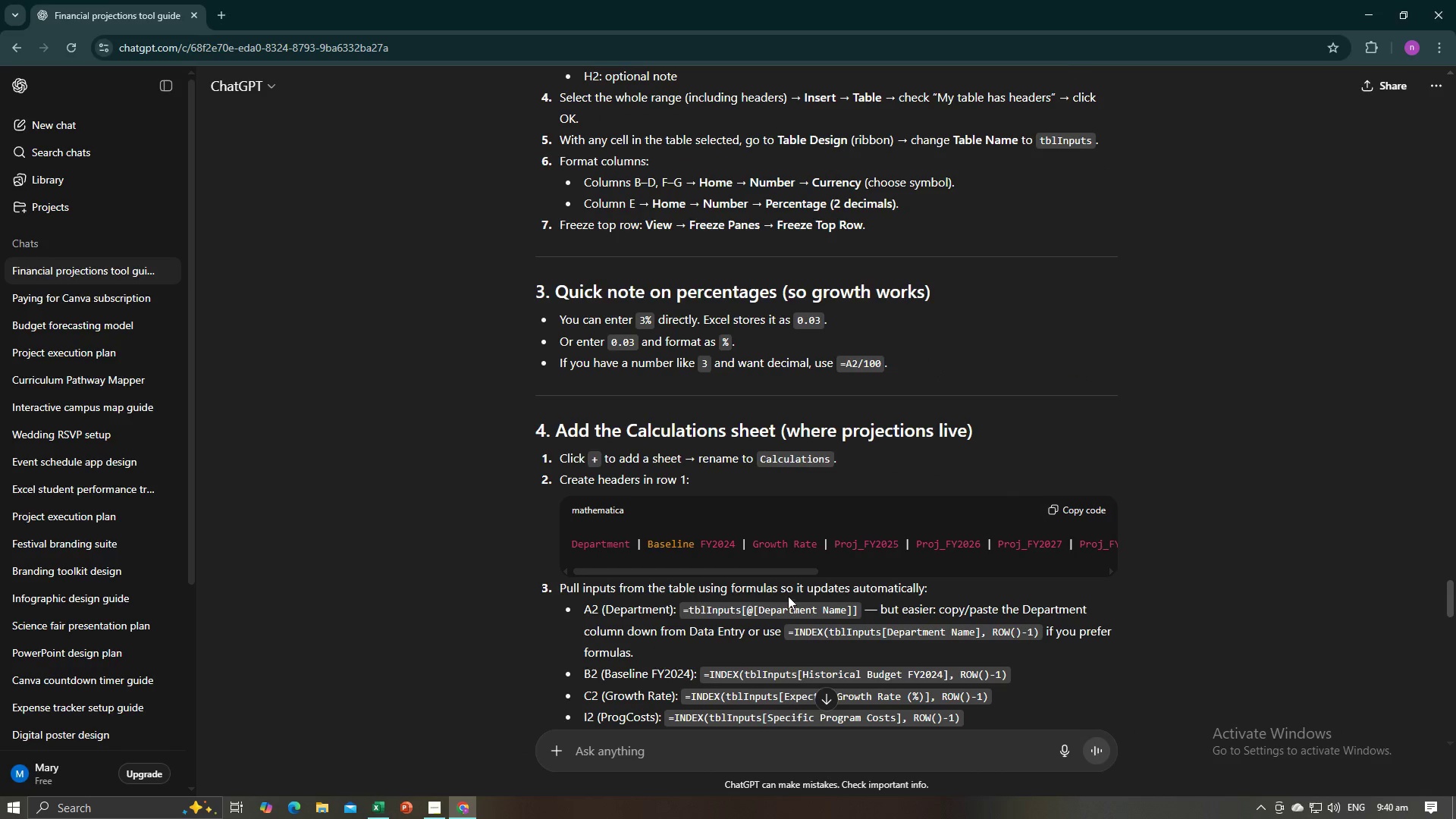 
wait(5.15)
 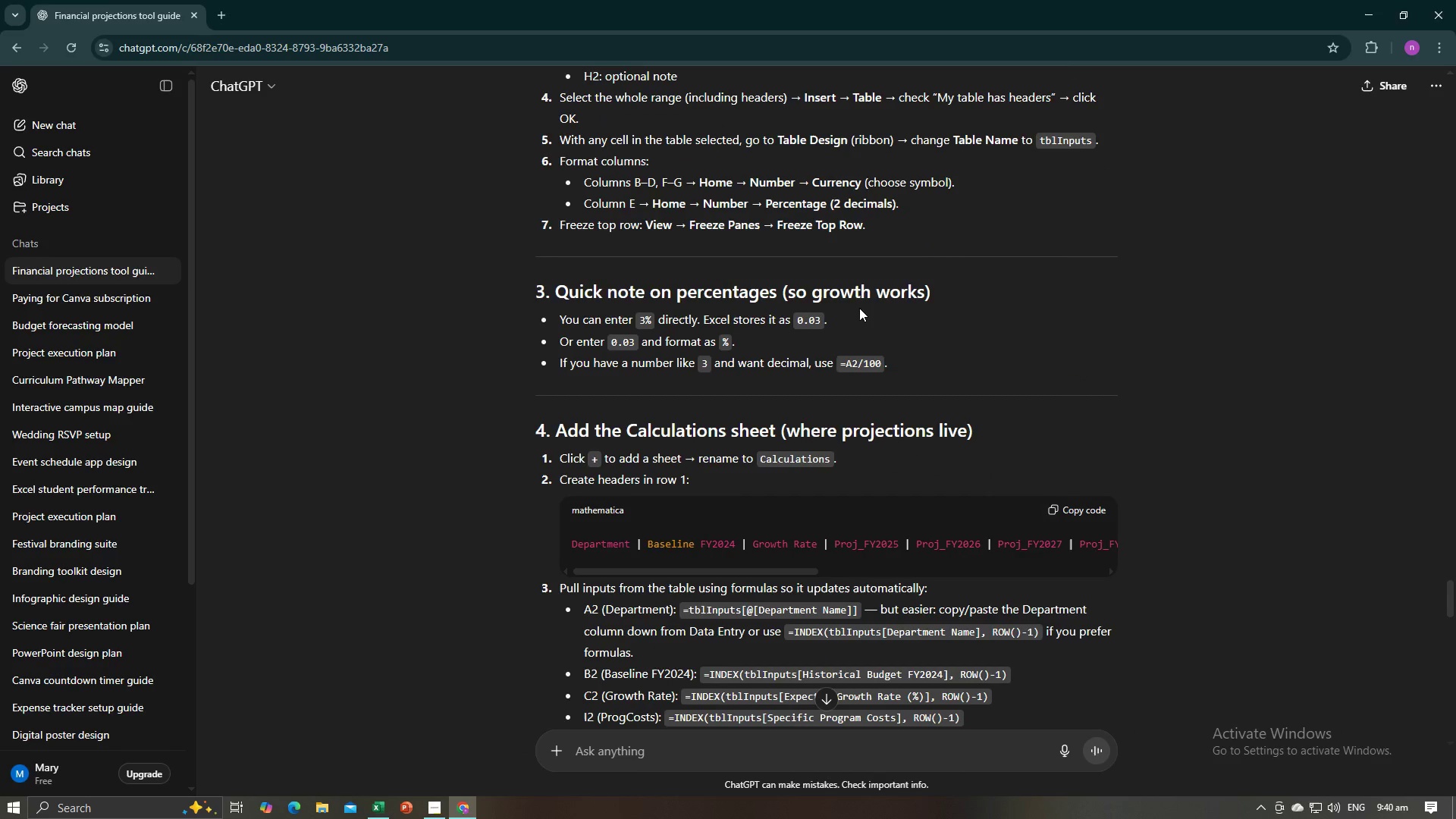 
left_click_drag(start_coordinate=[786, 576], to_coordinate=[728, 577])
 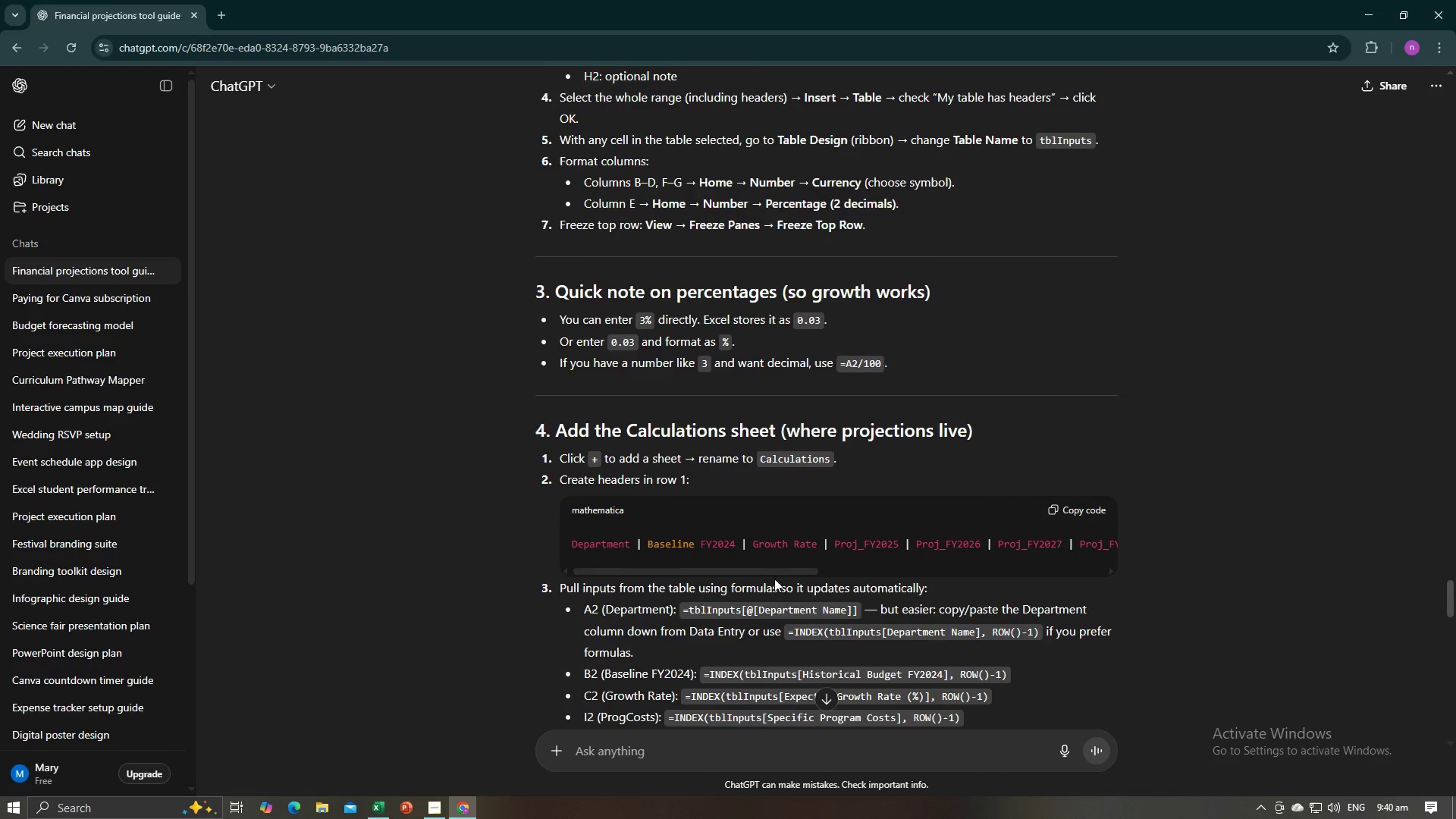 
scroll: coordinate [775, 582], scroll_direction: down, amount: 2.0
 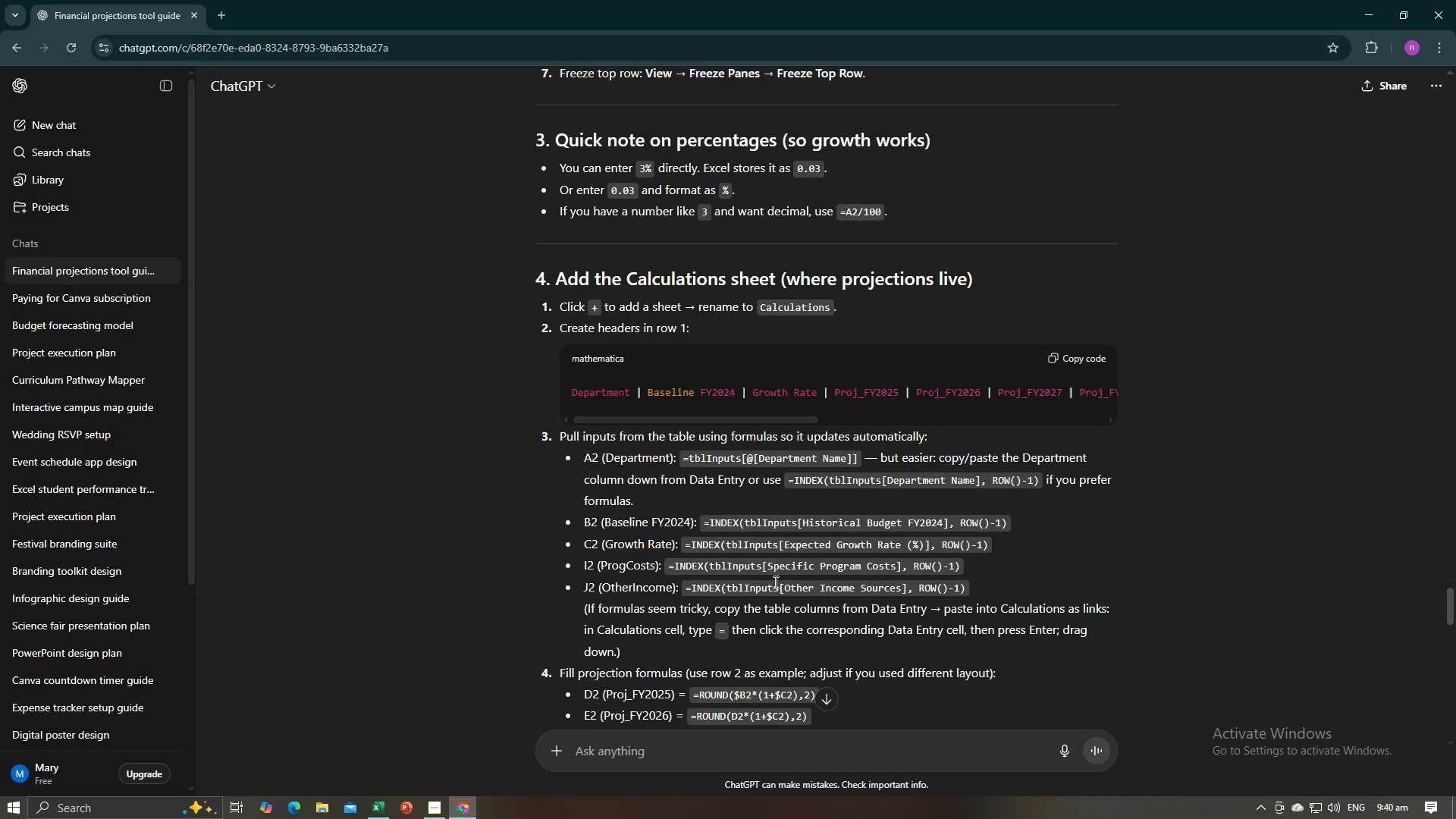 
key(Alt+AltLeft)
 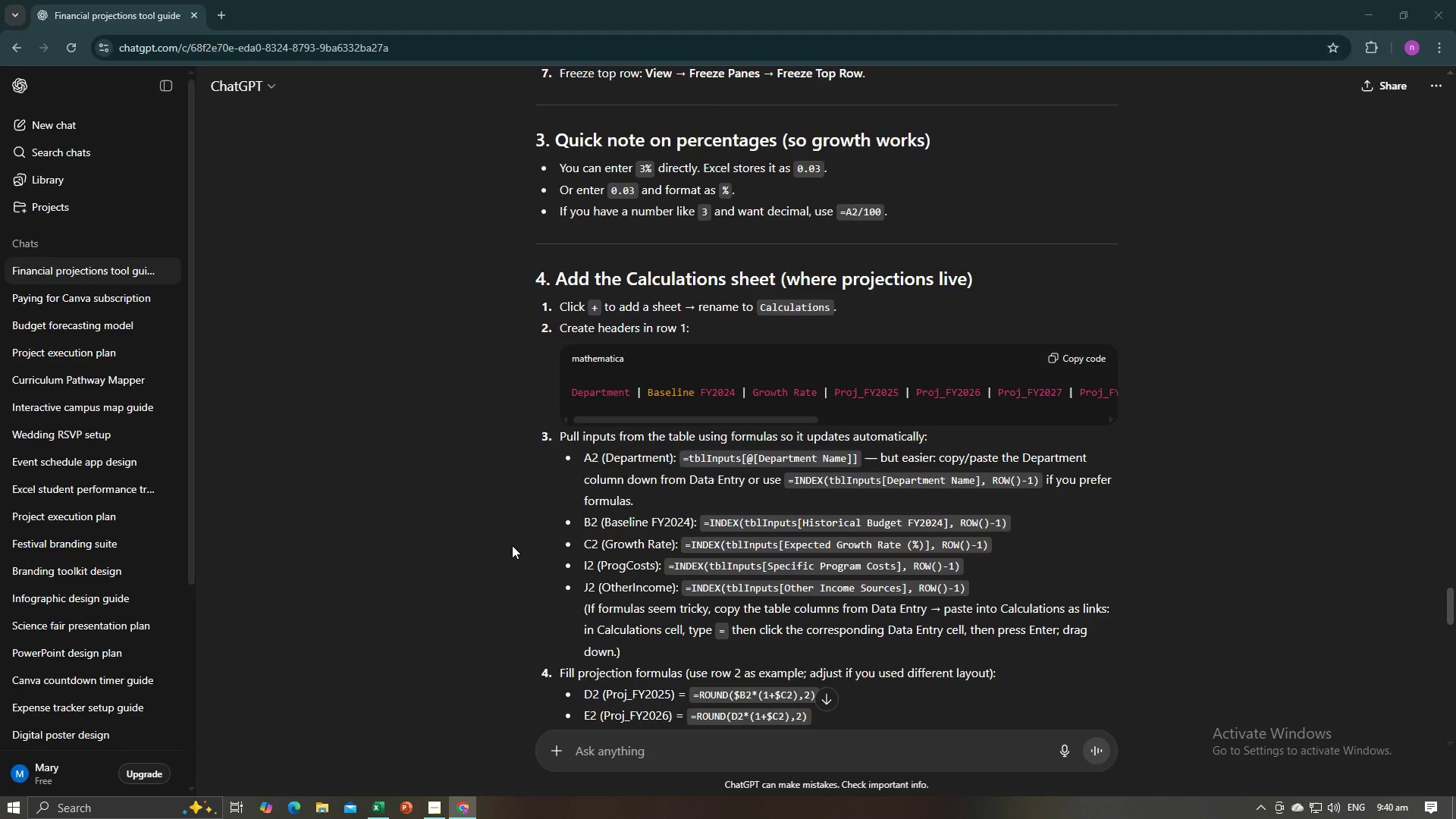 
key(Alt+Tab)
 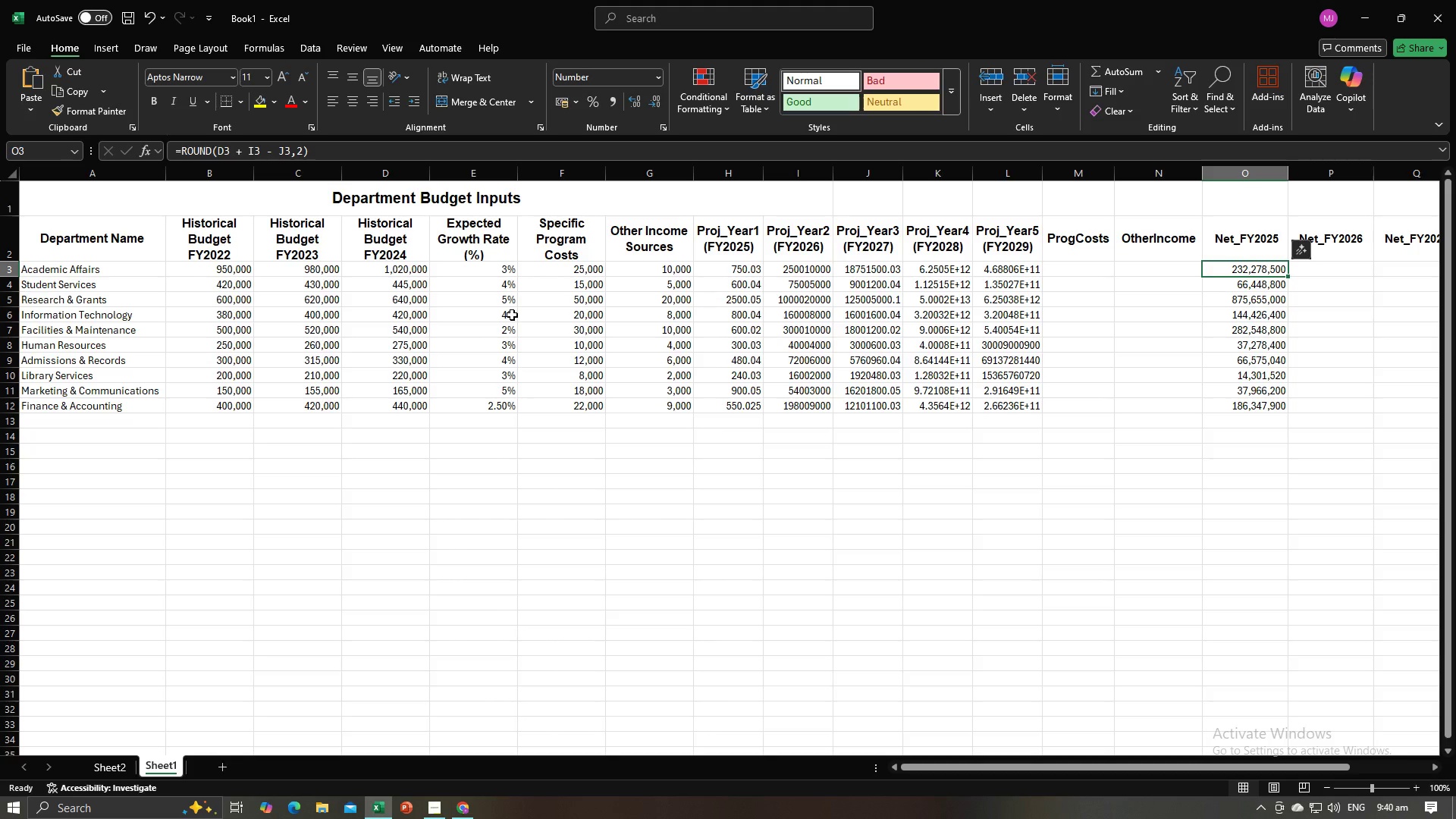 
key(Alt+AltLeft)
 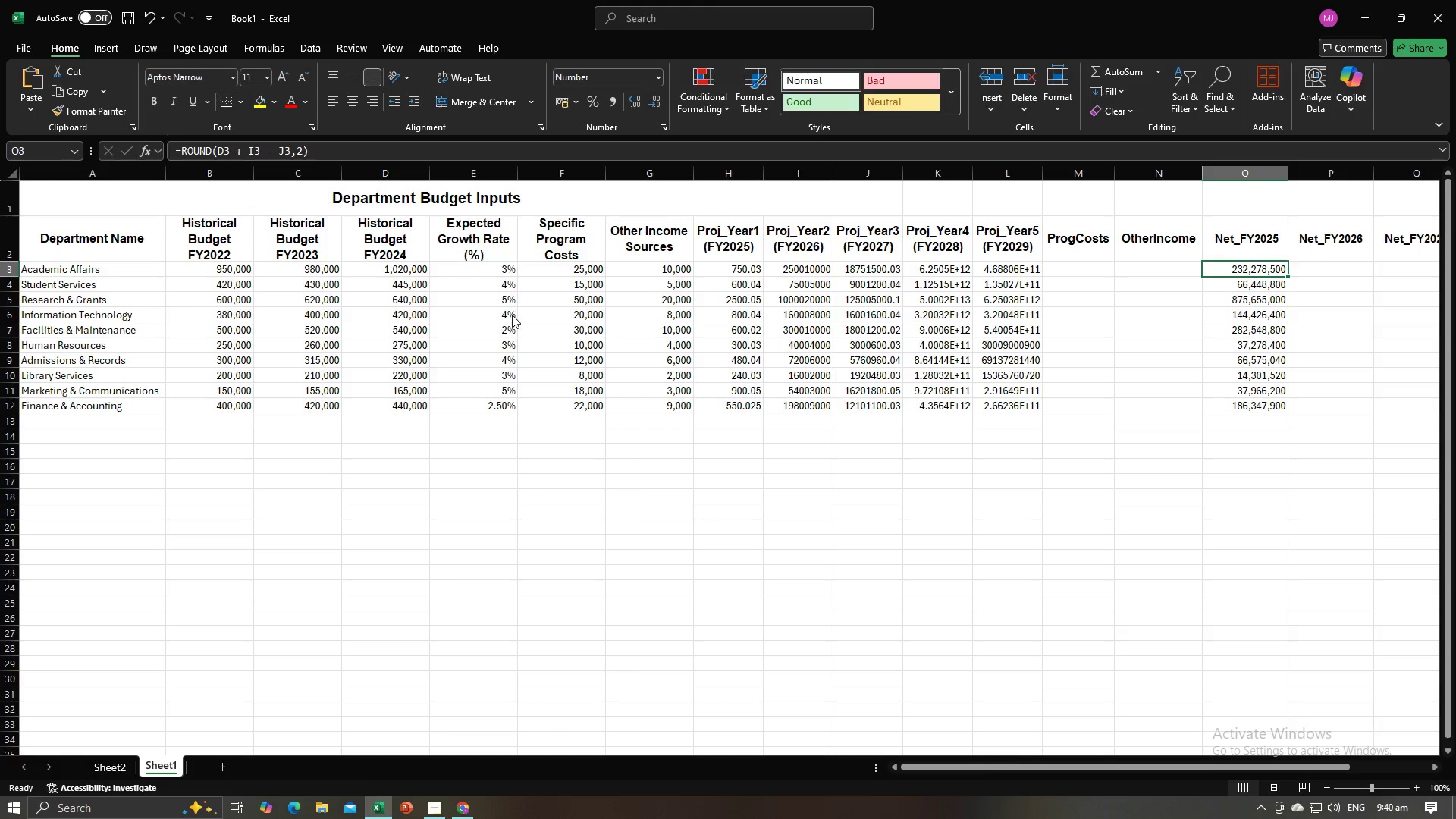 
key(Alt+Tab)
 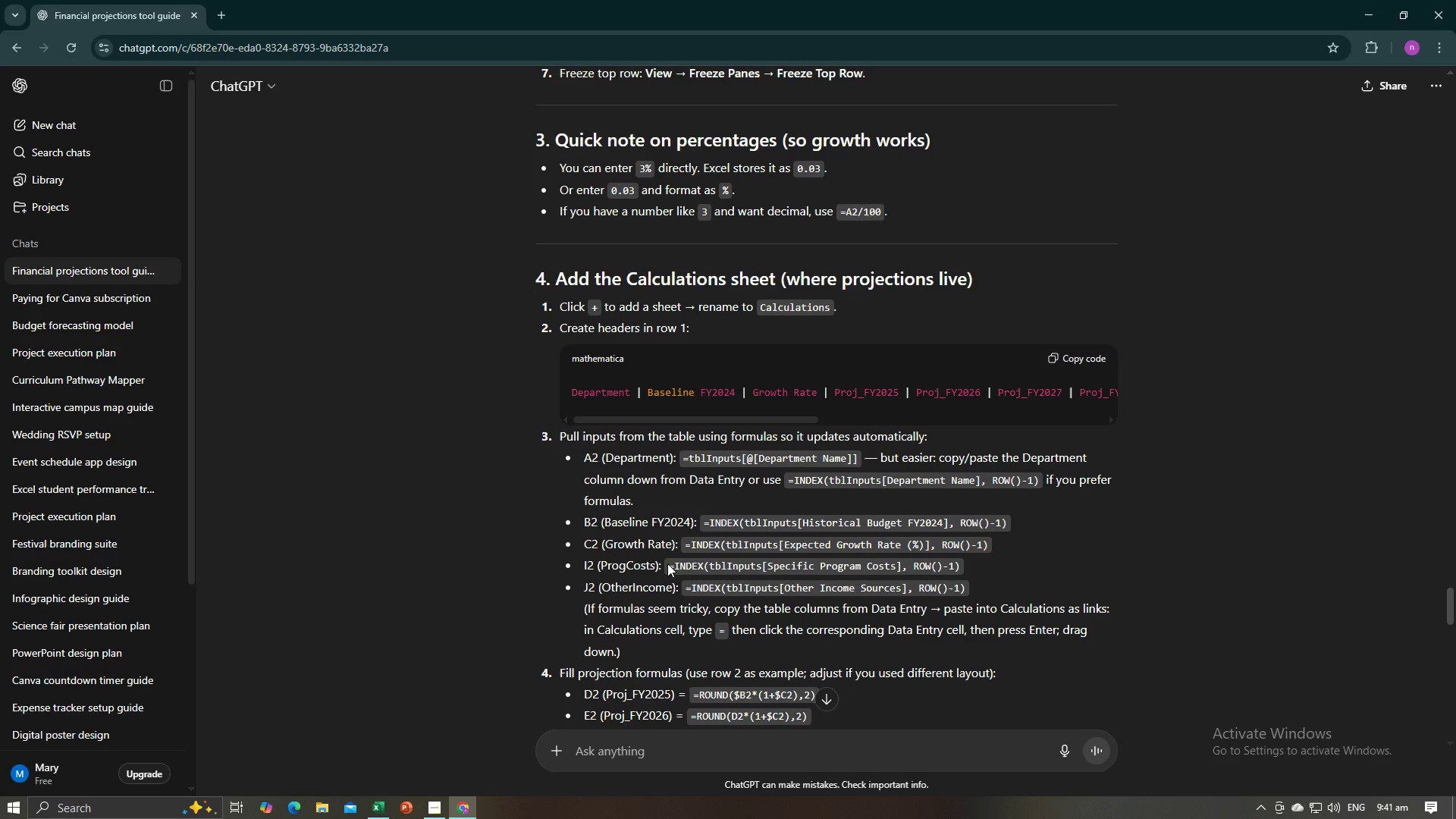 
wait(7.0)
 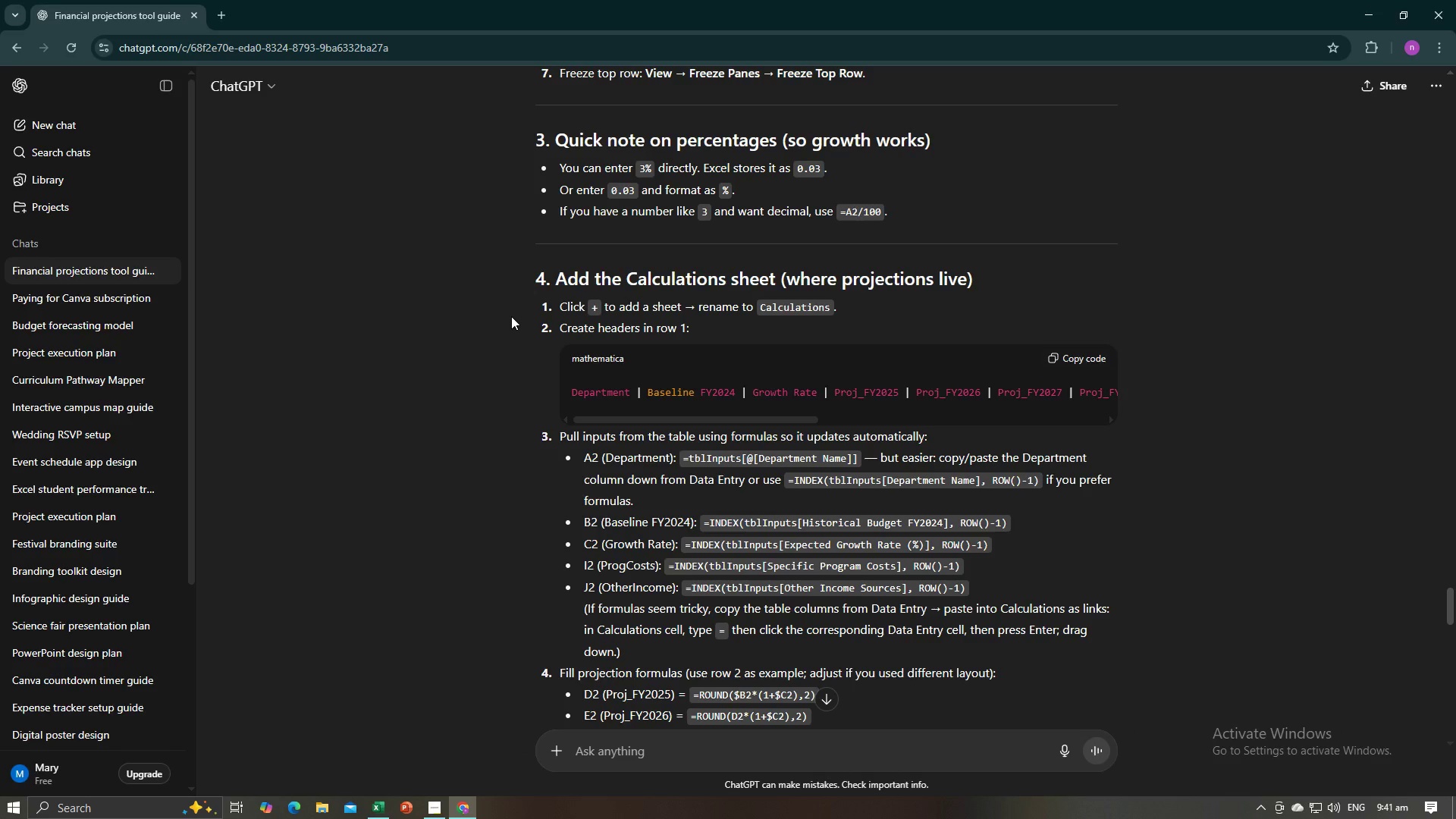 
left_click_drag(start_coordinate=[667, 565], to_coordinate=[974, 570])
 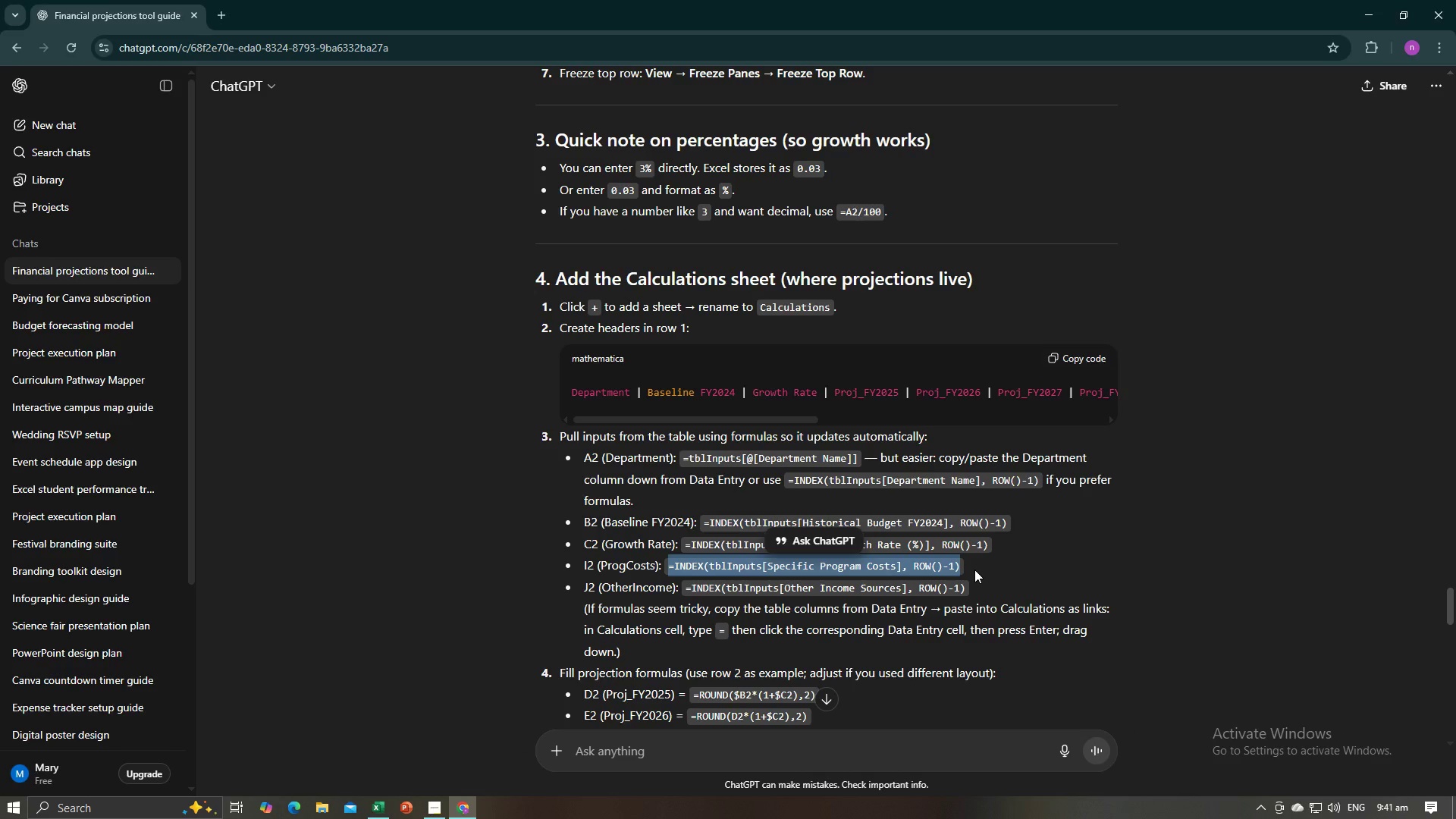 
key(Control+C)
 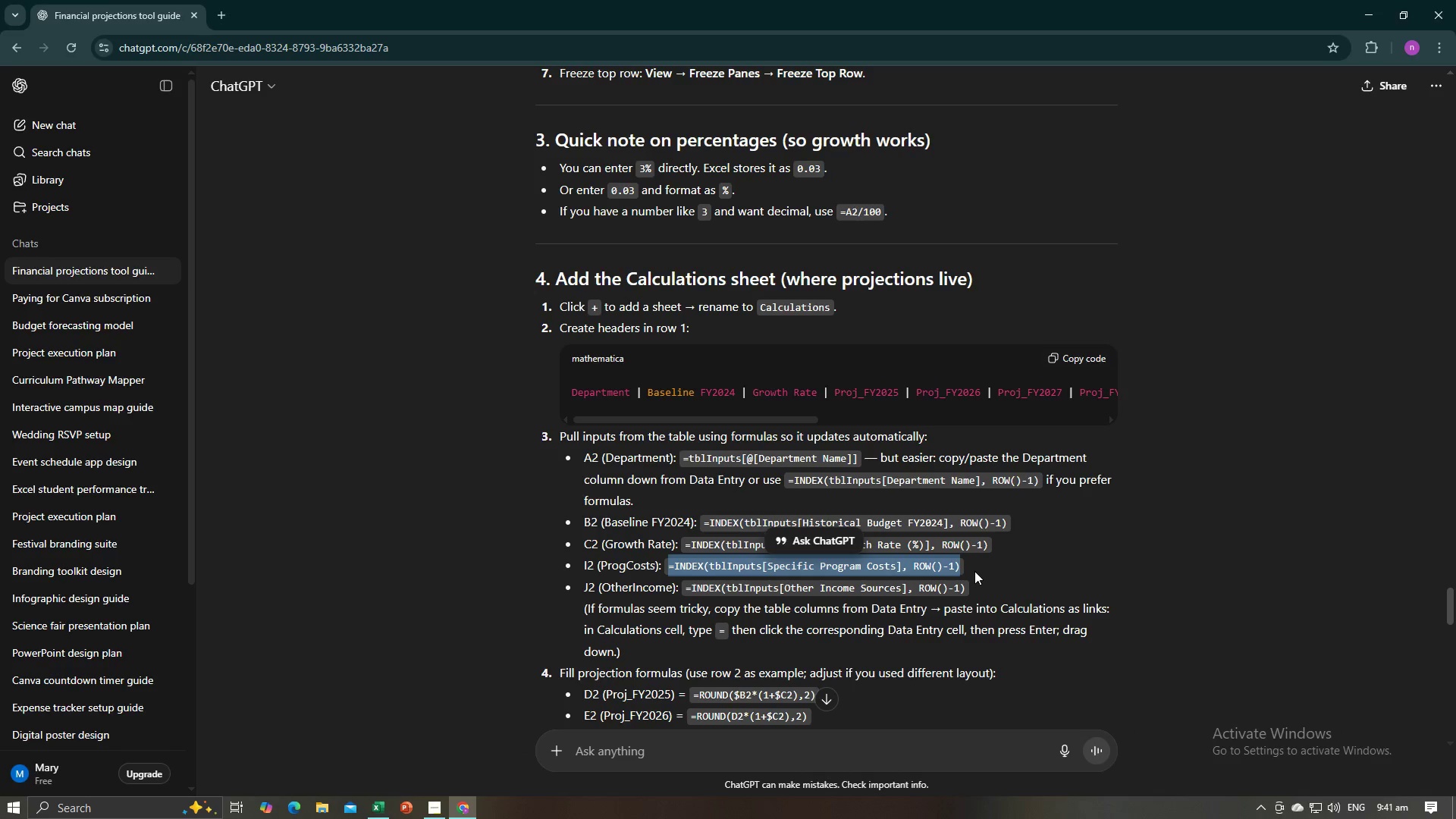 
key(Control+C)
 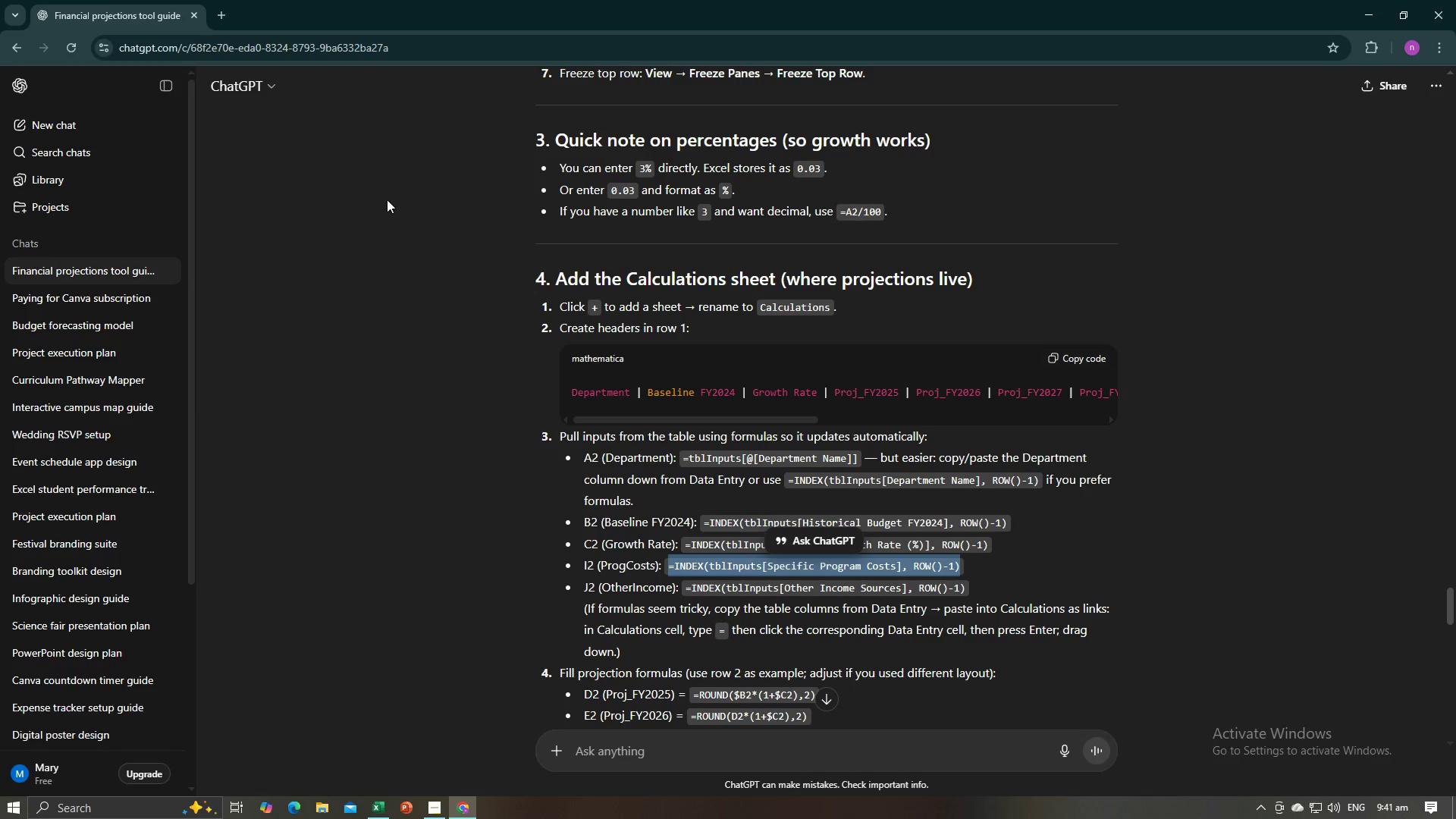 
key(Alt+AltLeft)
 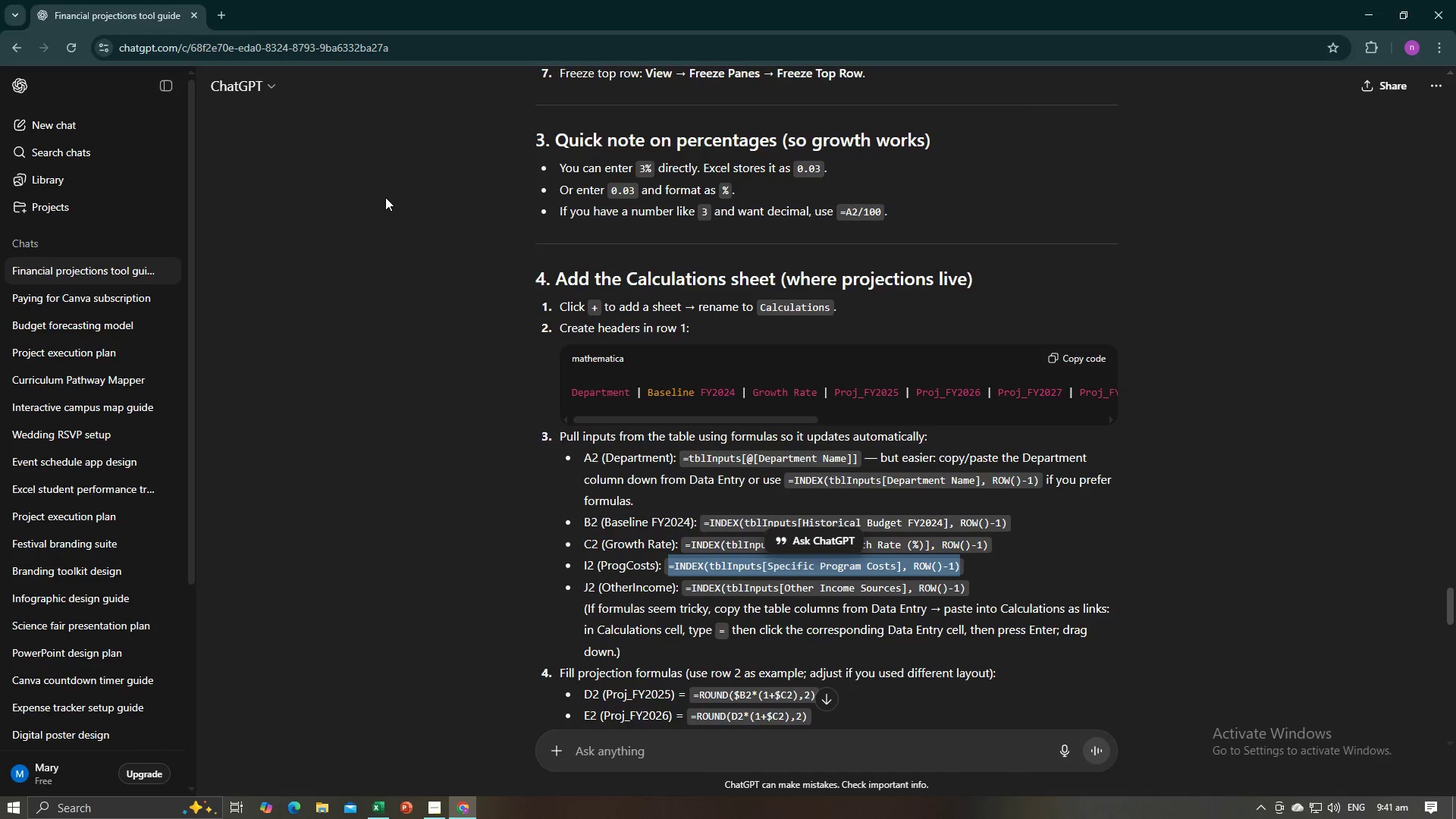 
key(Alt+Tab)
 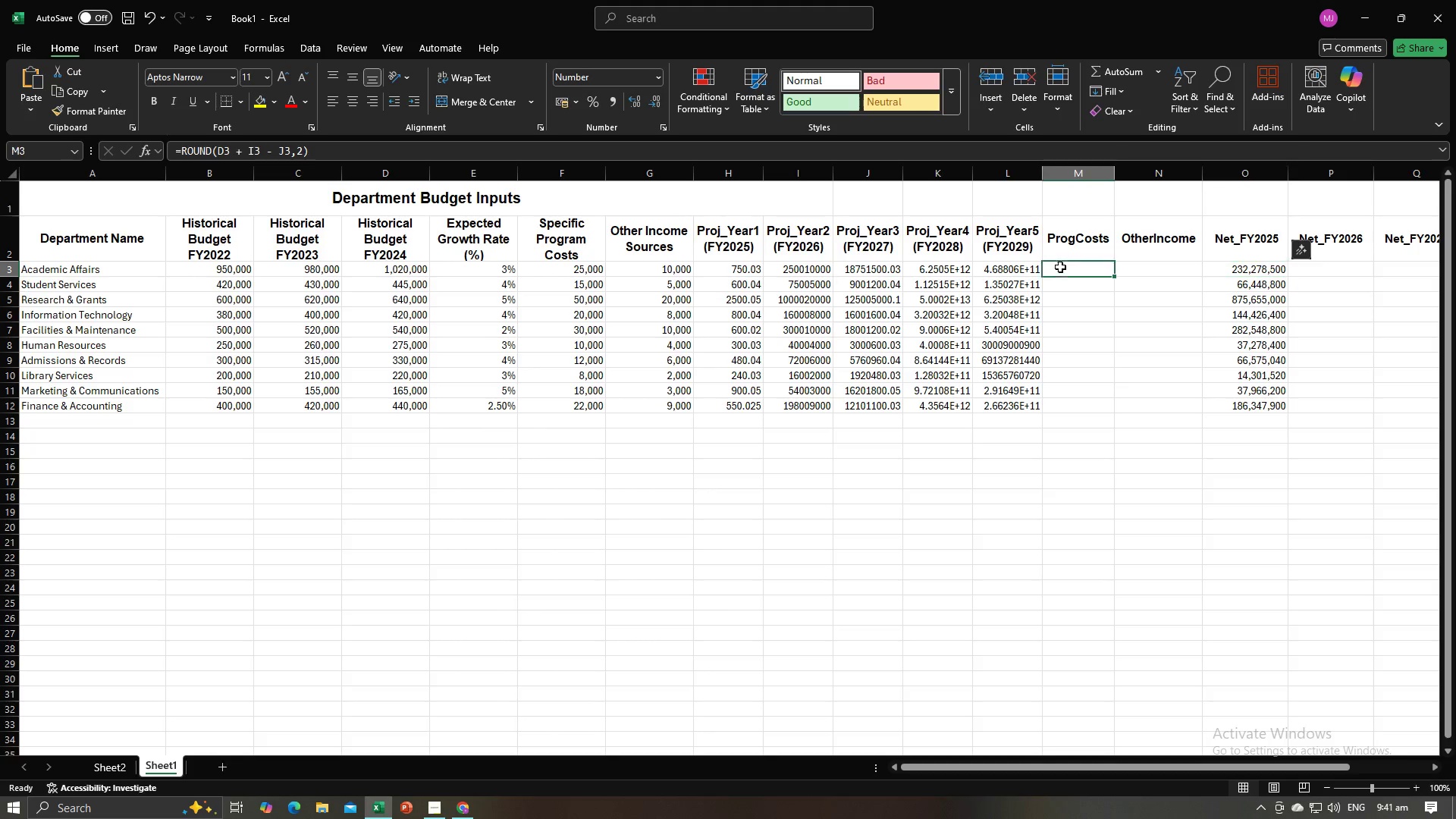 
key(Control+V)
 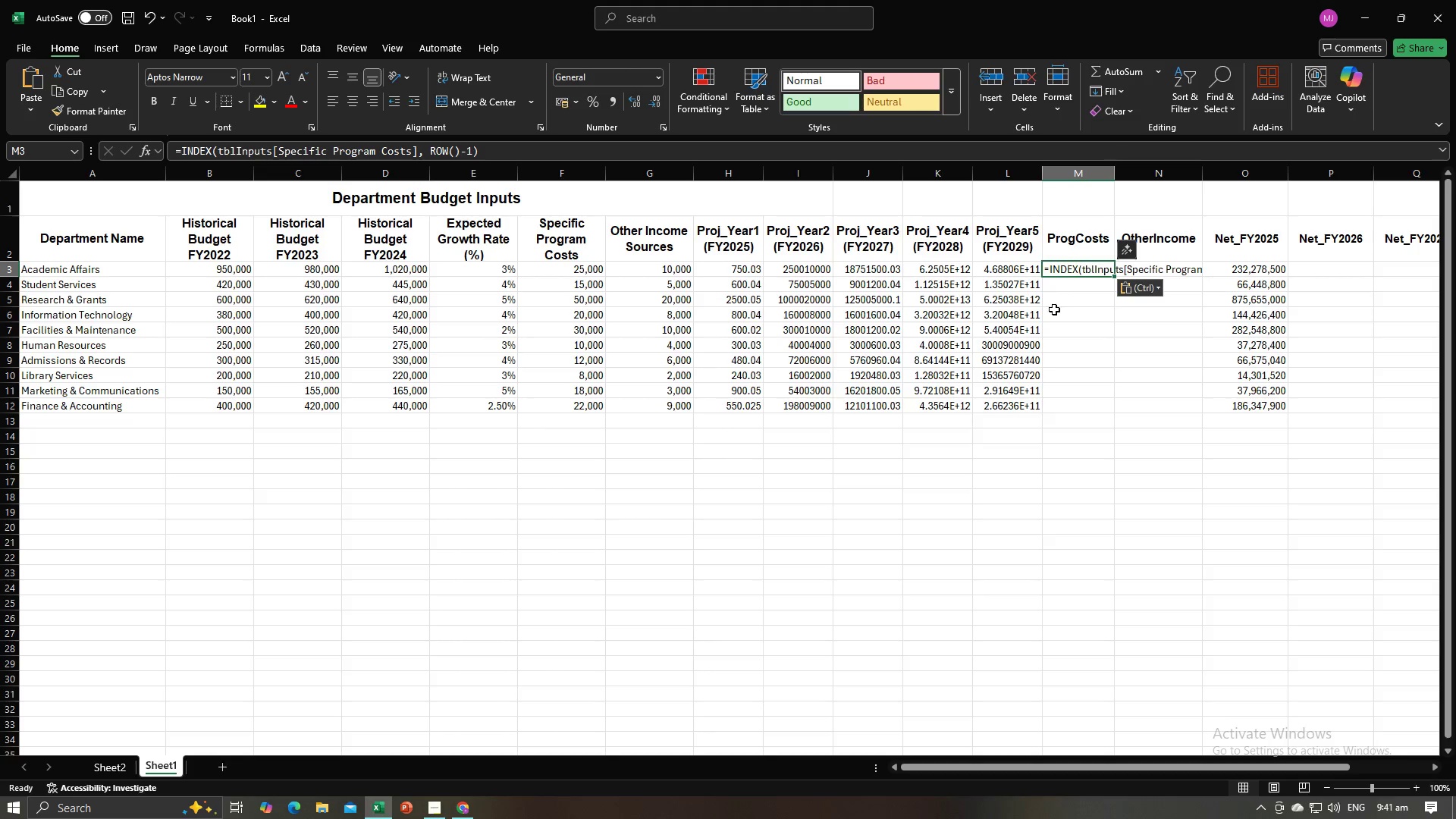 
left_click([1056, 315])
 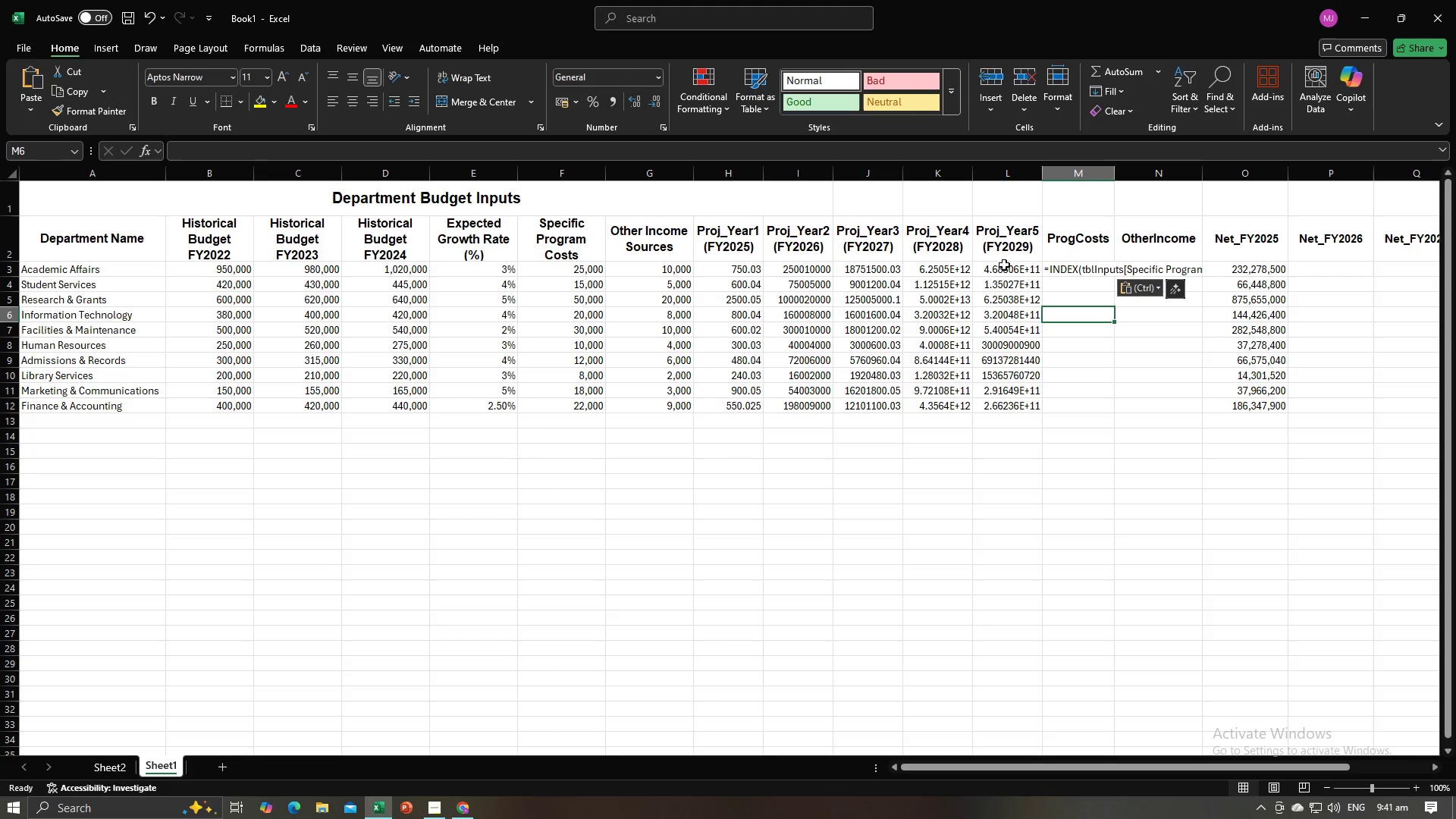 
left_click([1068, 271])
 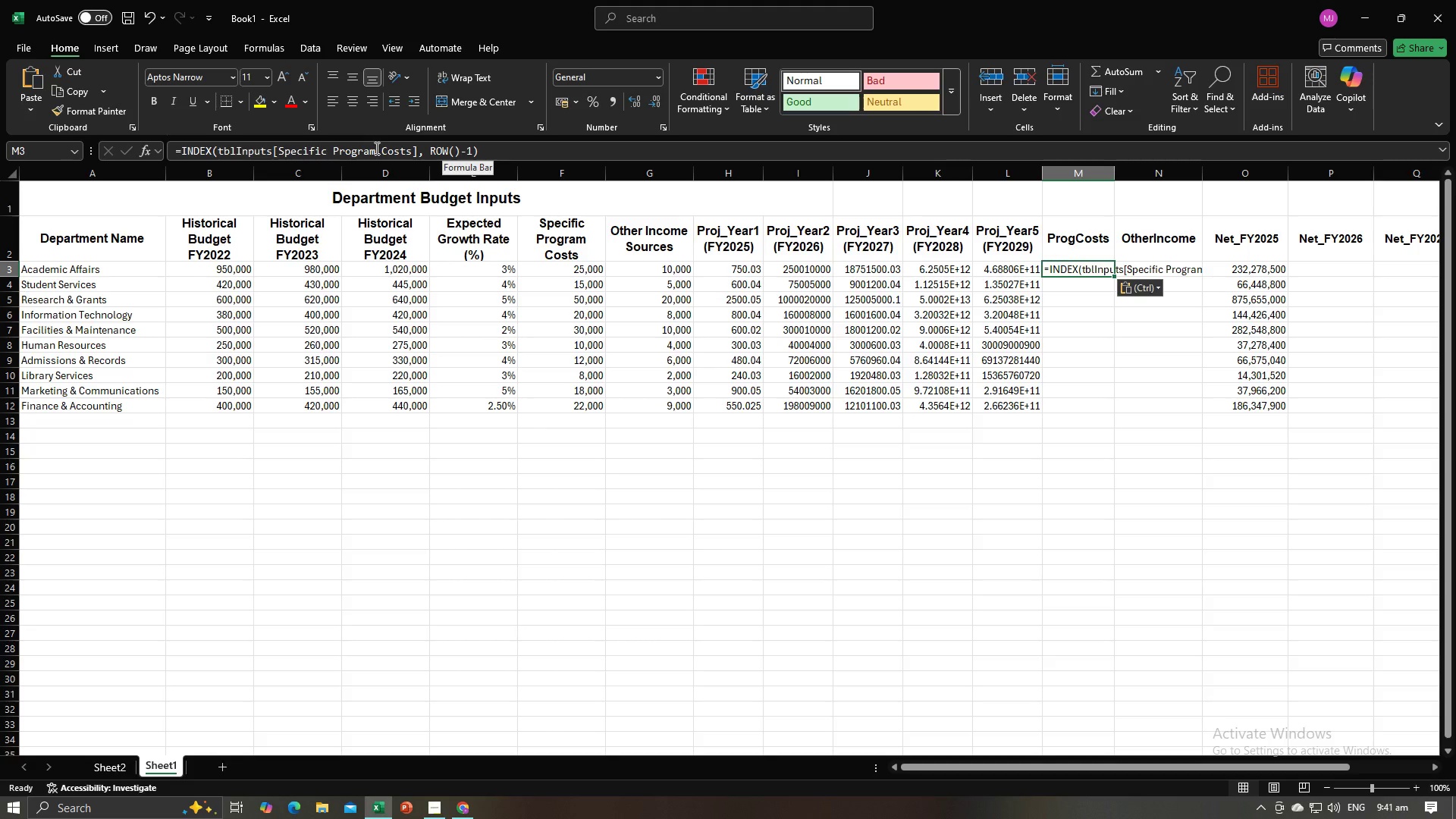 
wait(9.15)
 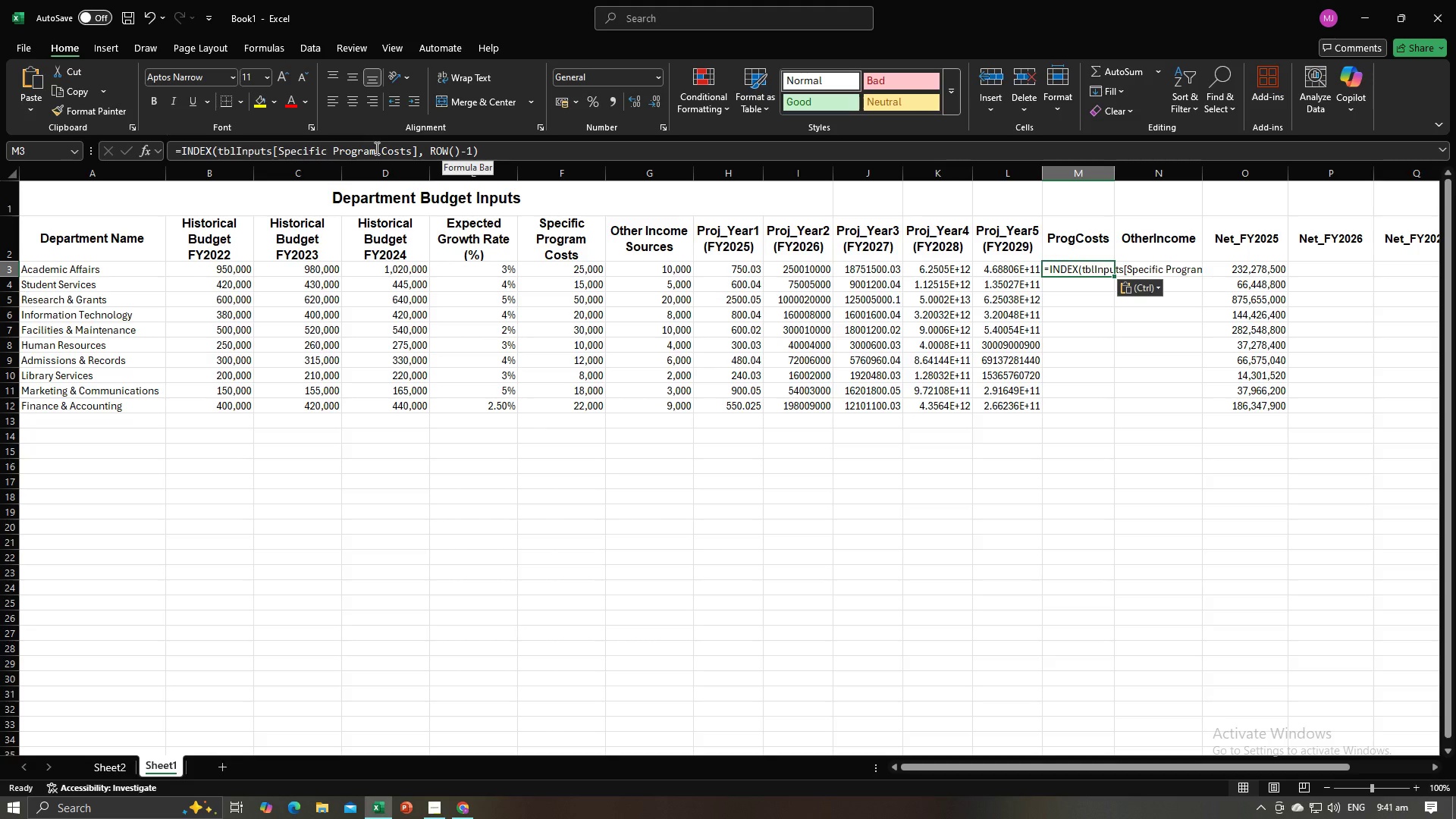 
left_click_drag(start_coordinate=[412, 148], to_coordinate=[279, 149])
 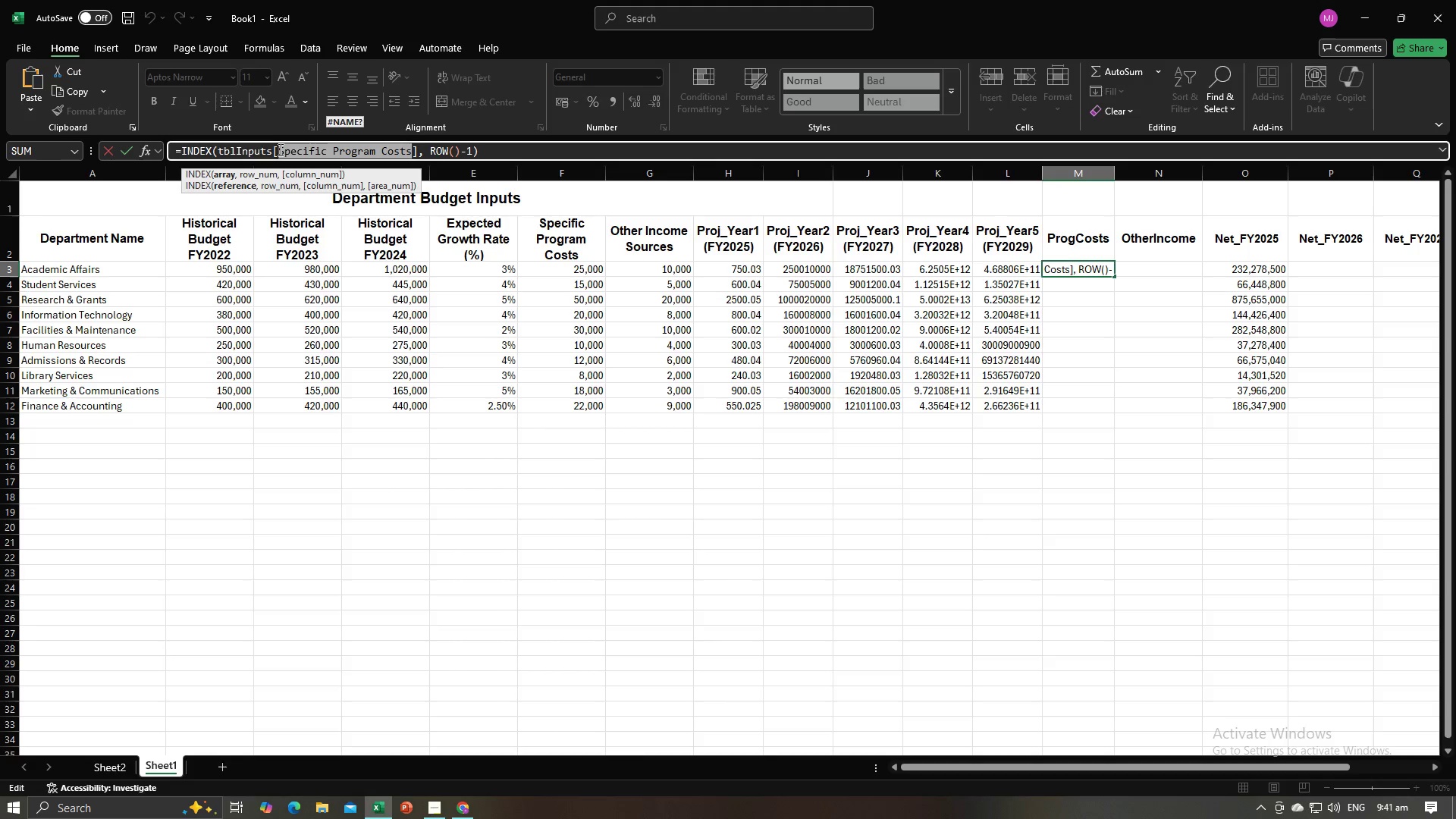 
key(Backspace)
 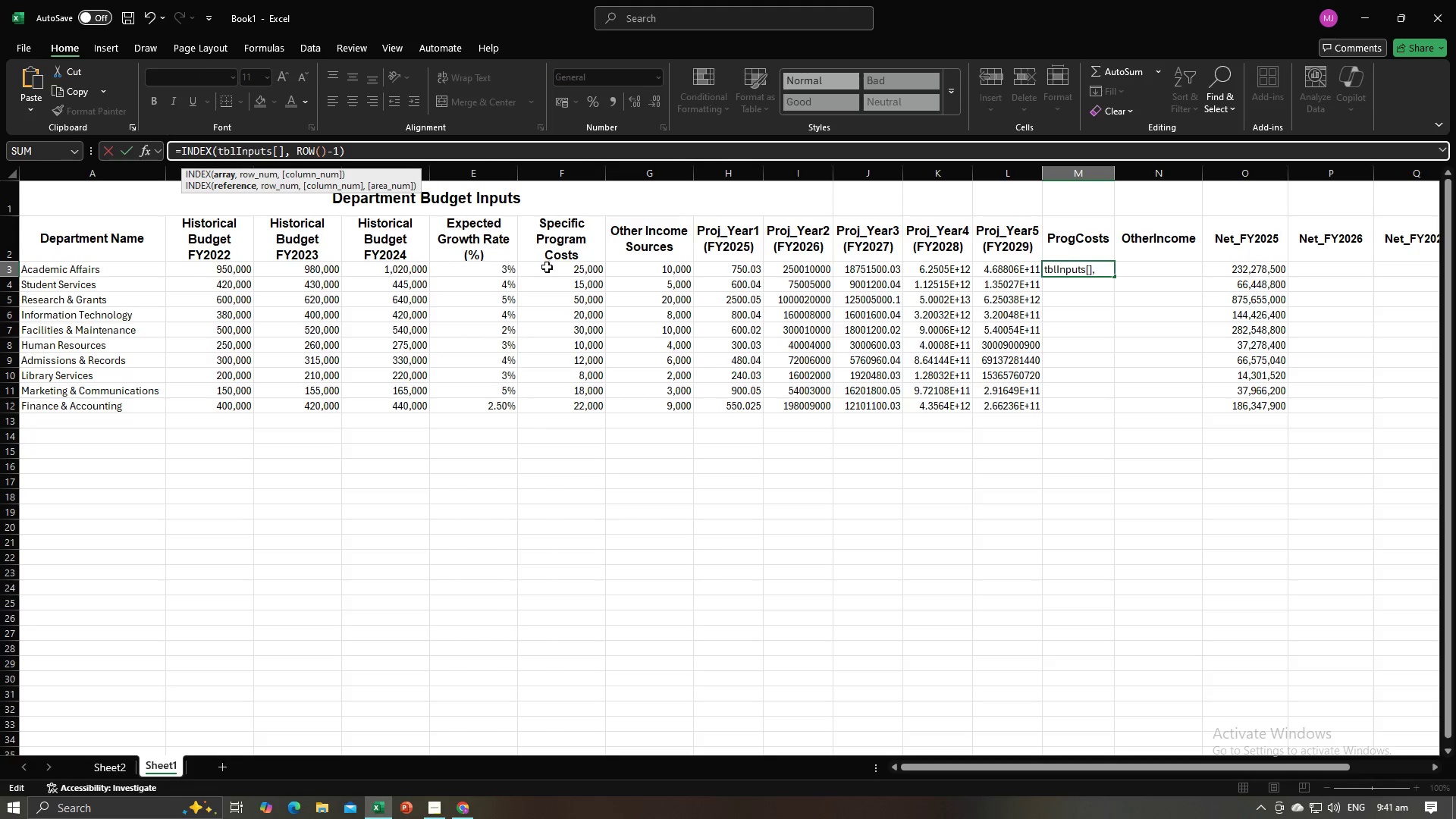 
left_click([547, 270])
 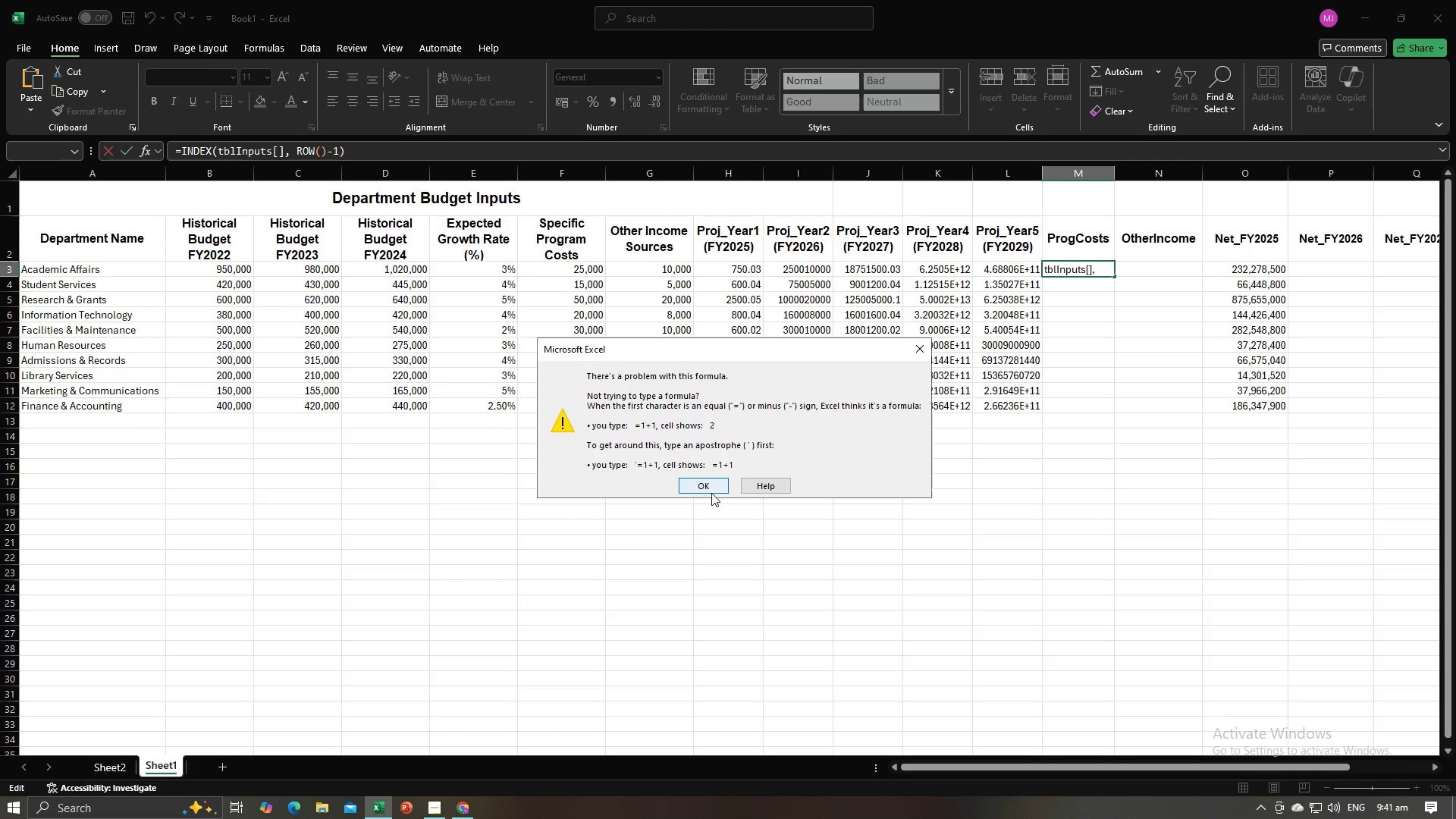 
left_click([709, 488])
 